 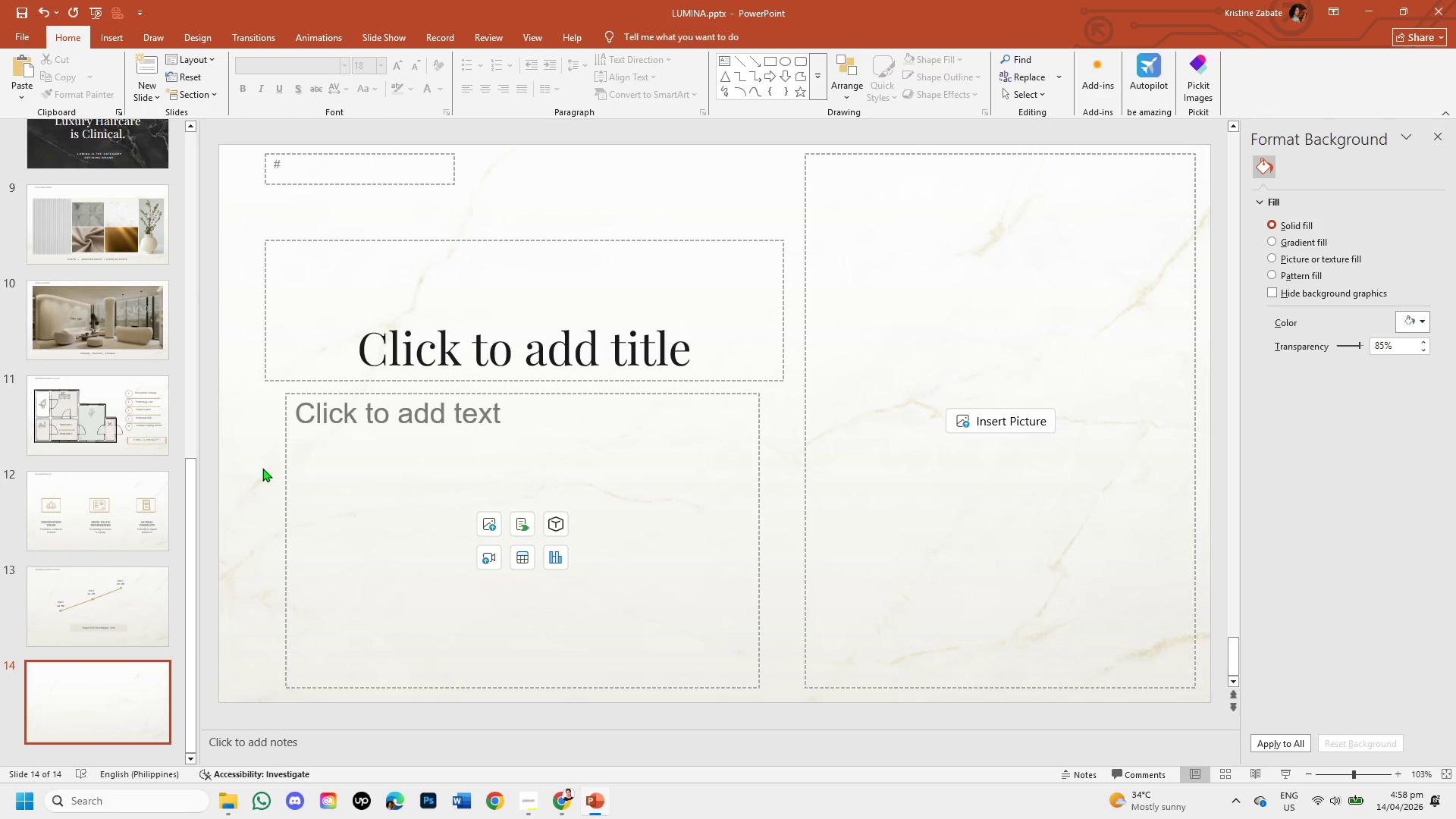 
left_click([667, 396])
 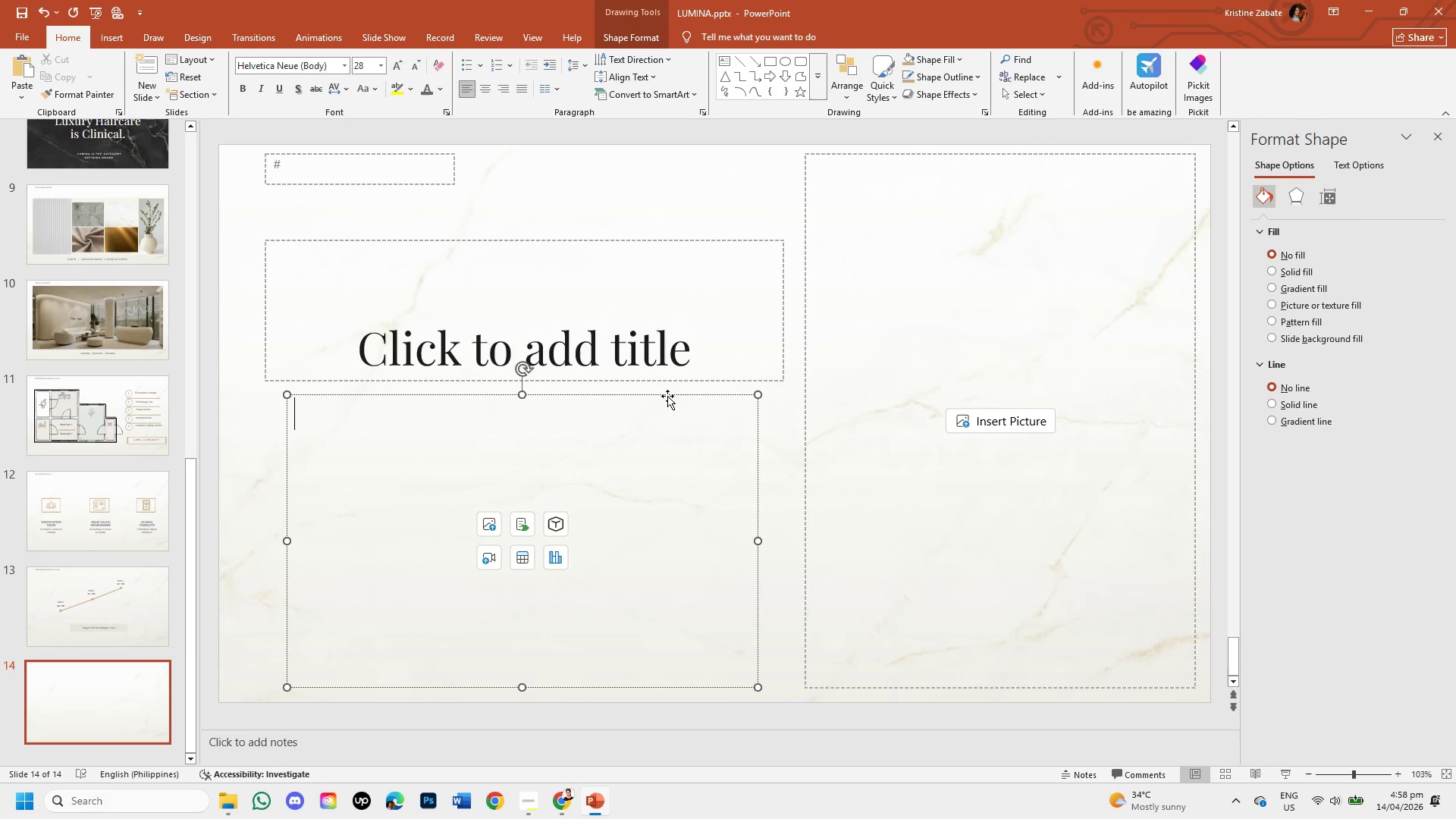 
key(Backspace)
 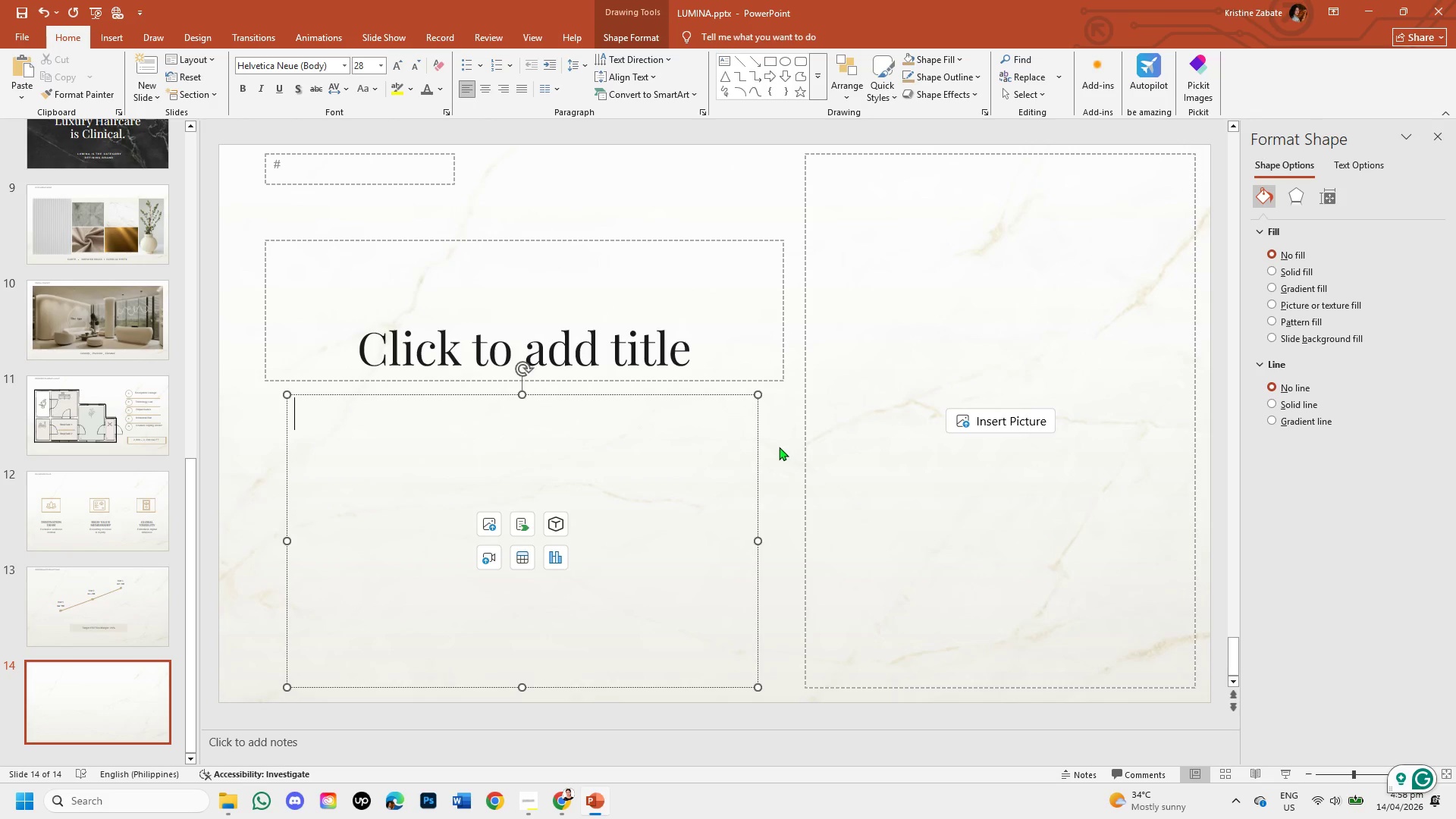 
wait(6.05)
 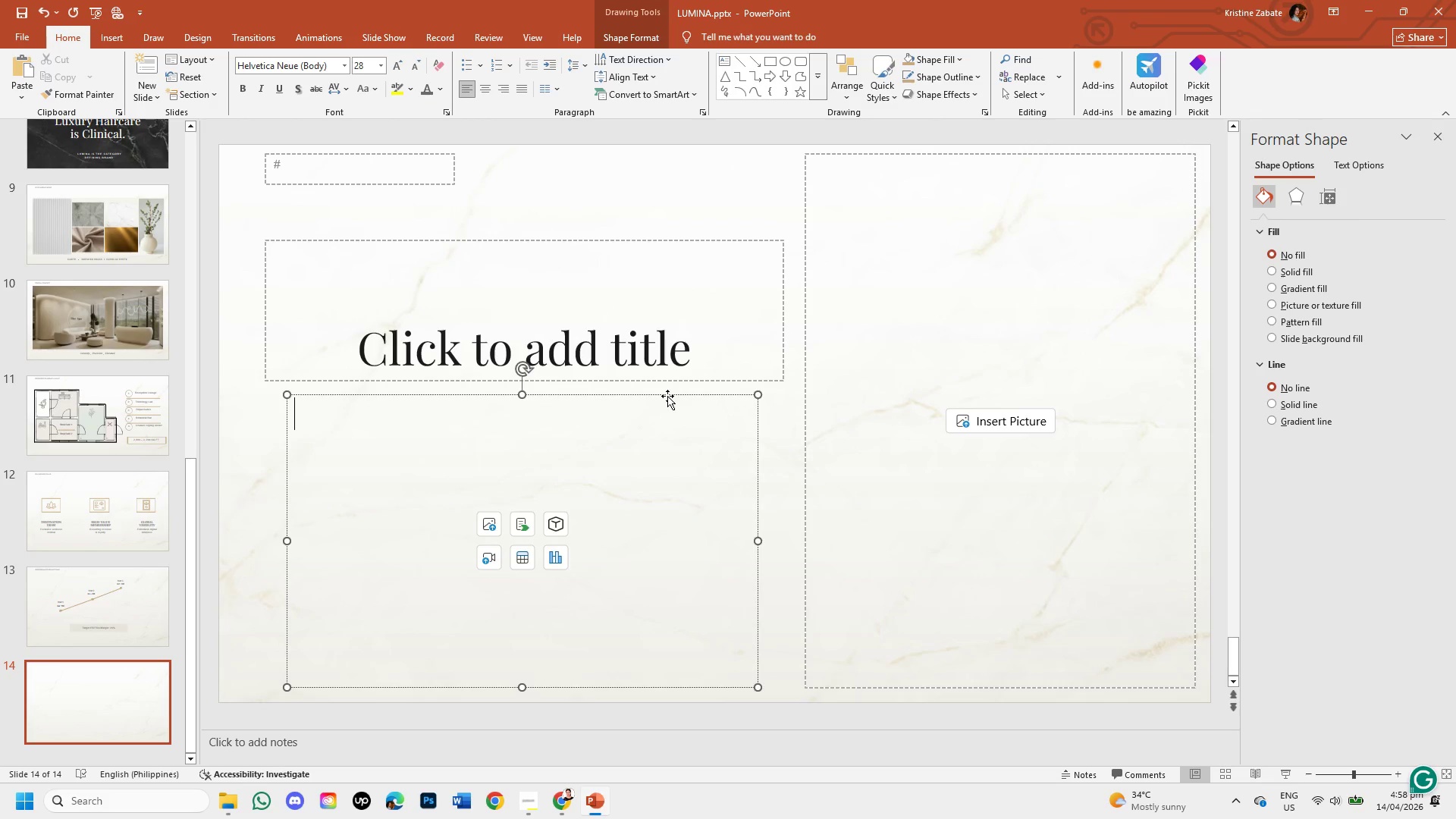 
key(Backspace)
 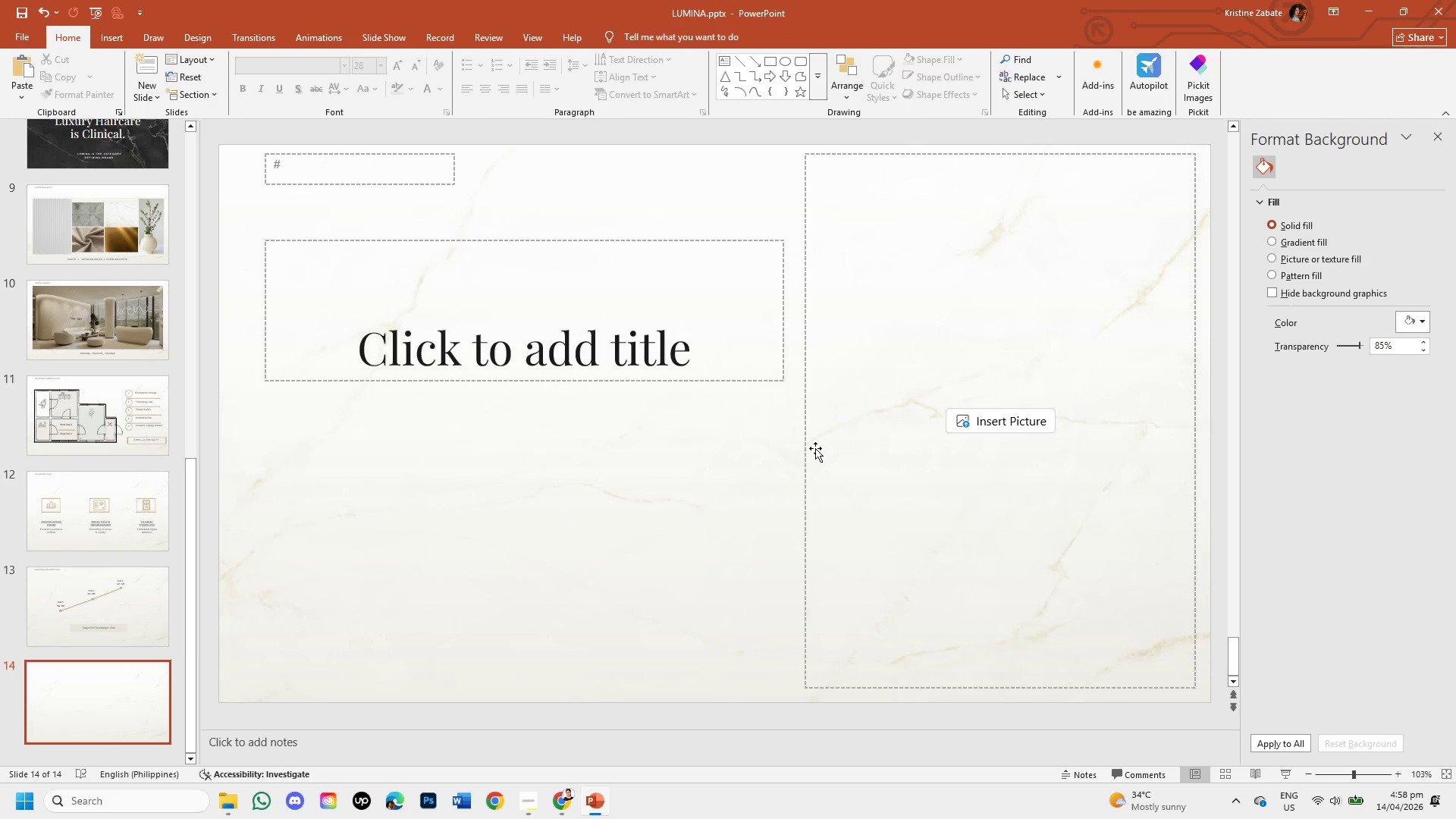 
left_click([803, 447])
 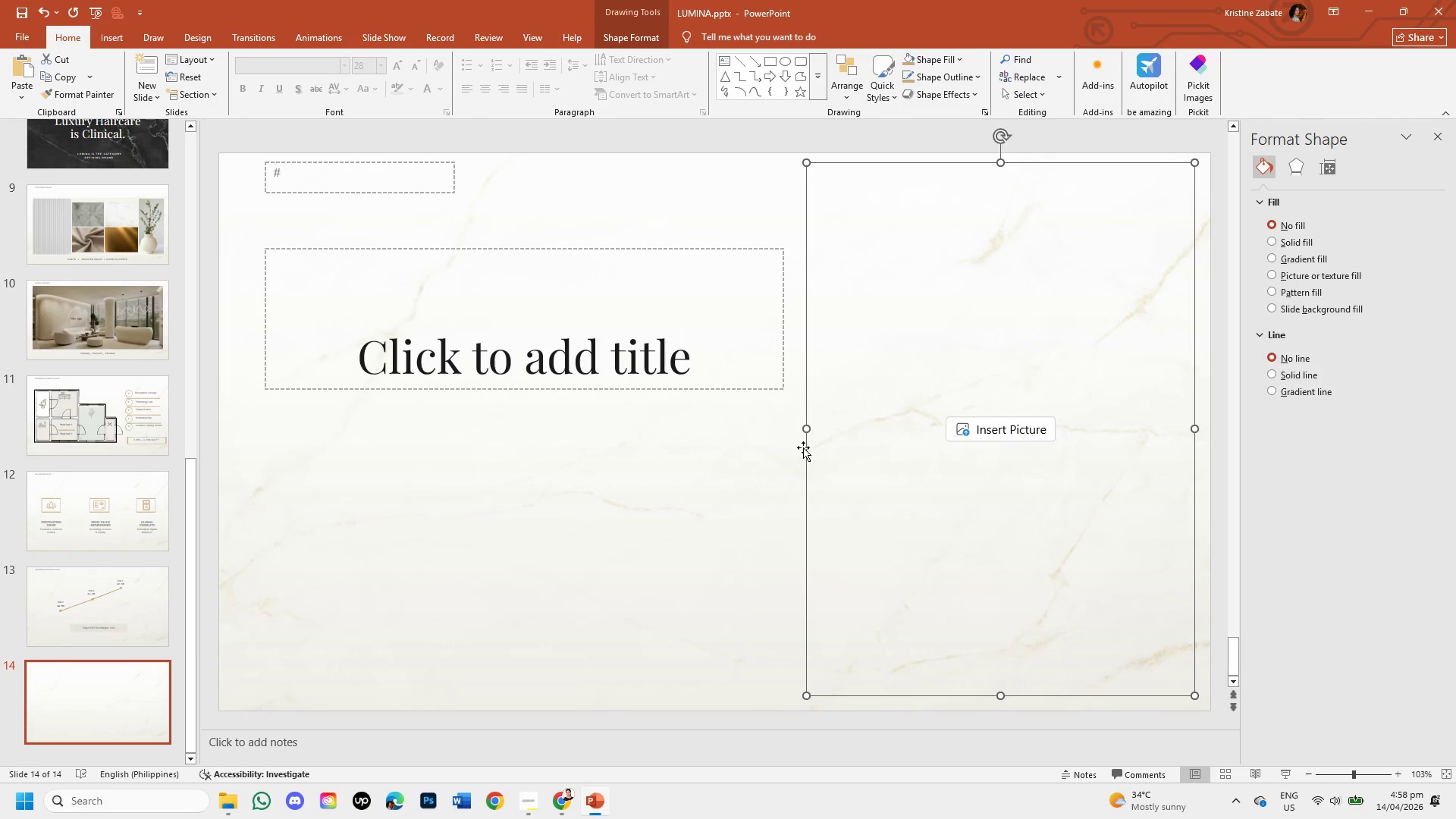 
key(Backspace)
 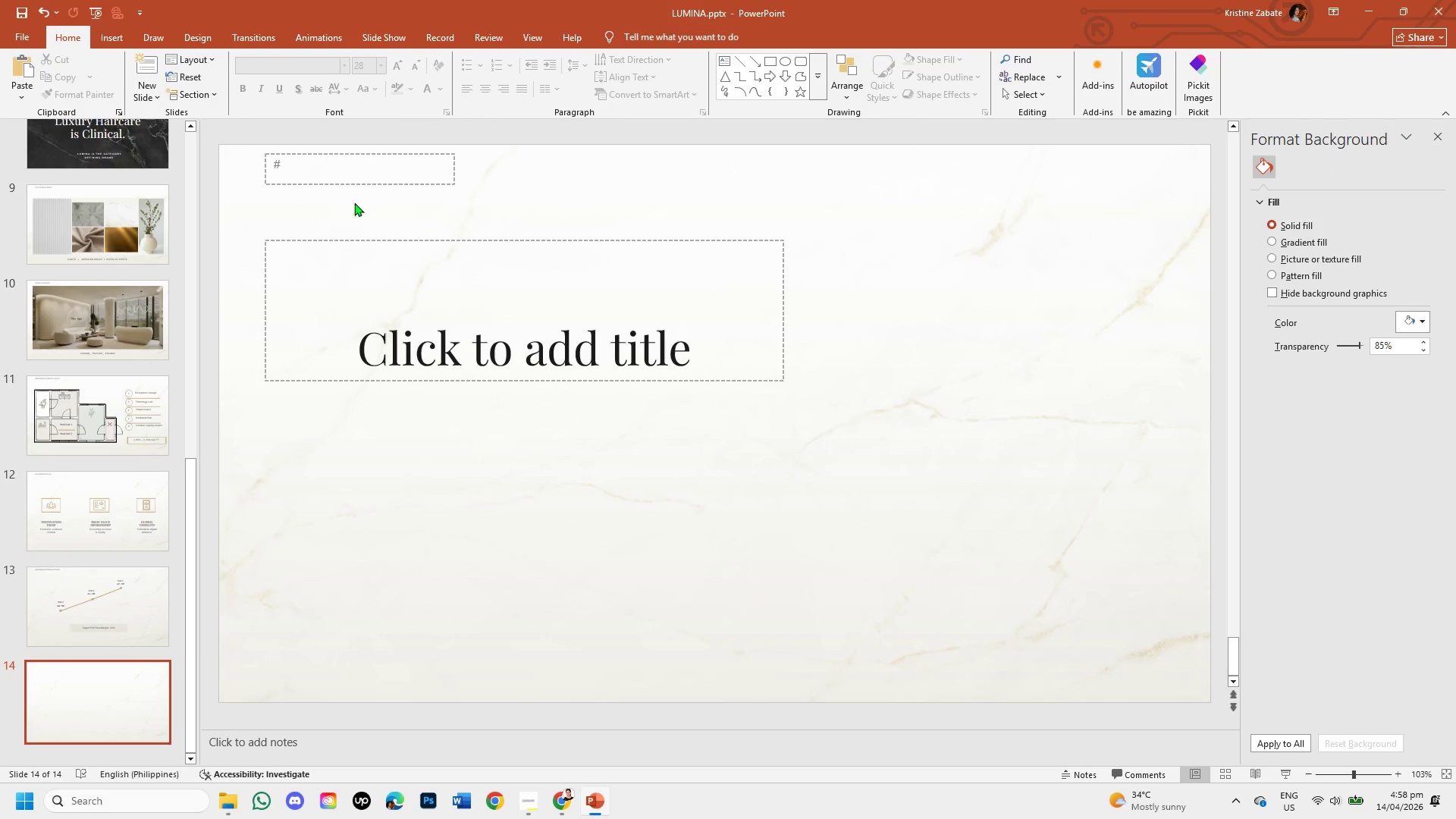 
left_click([337, 167])
 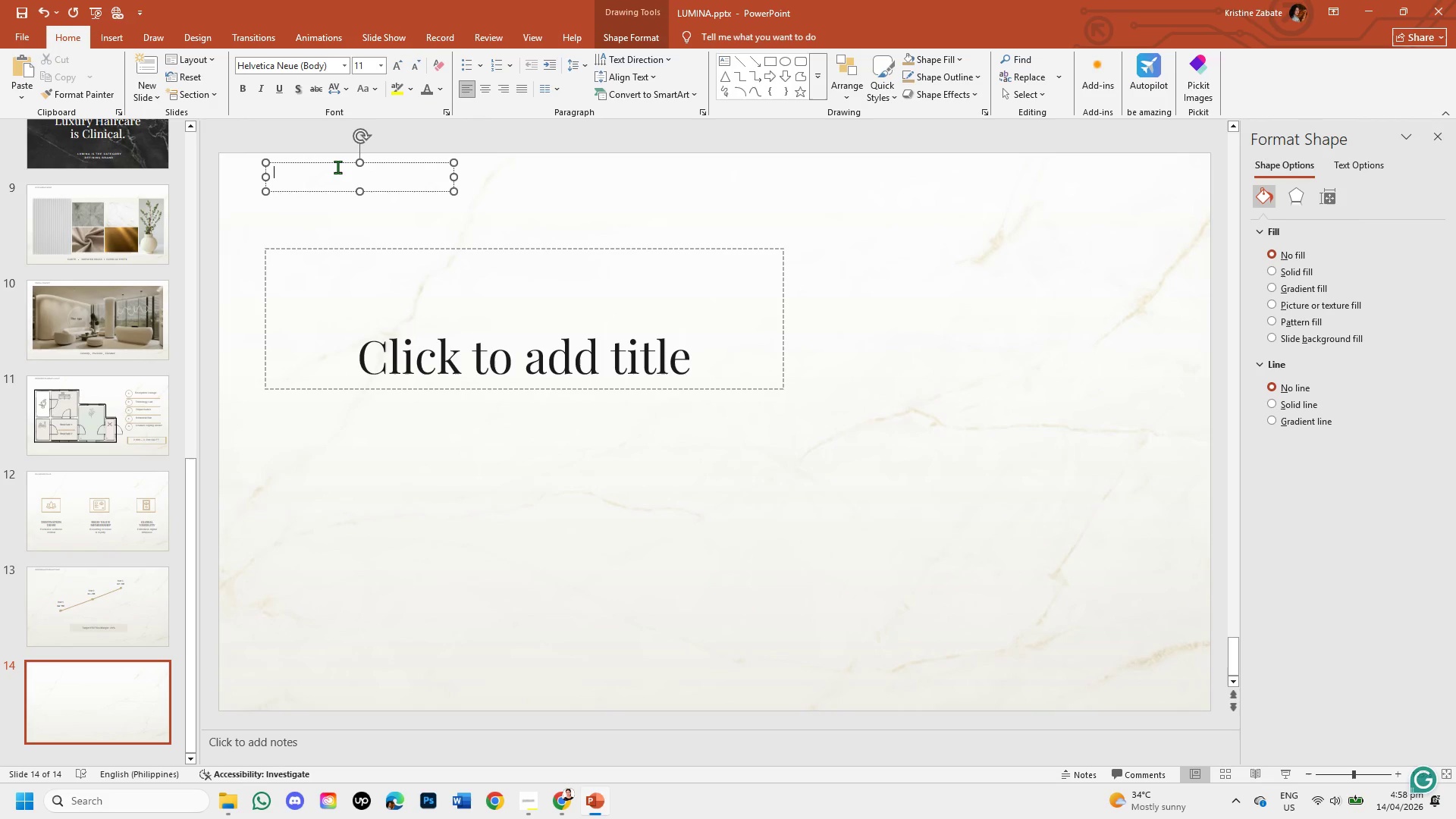 
type(09 / )
 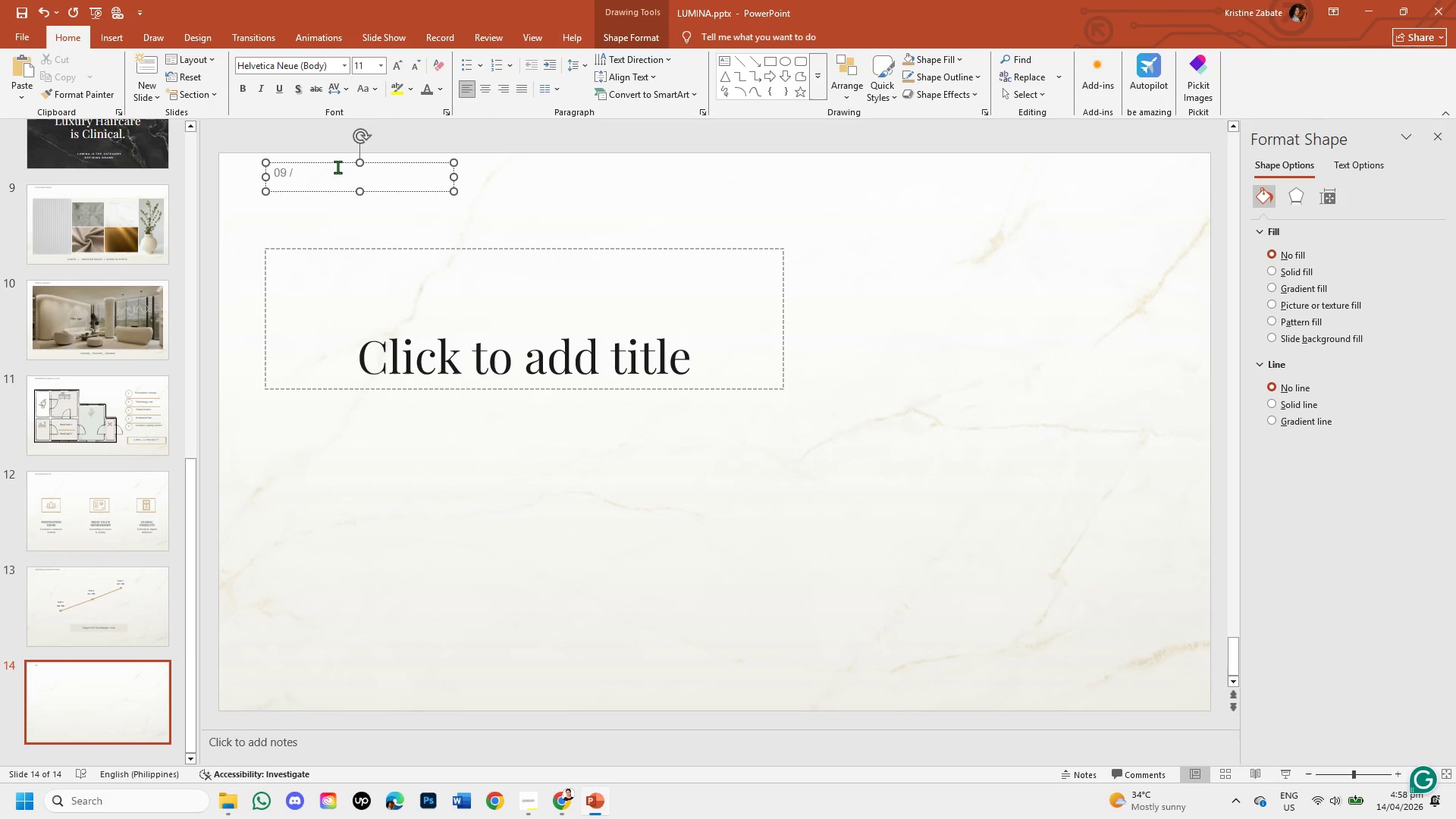 
wait(13.44)
 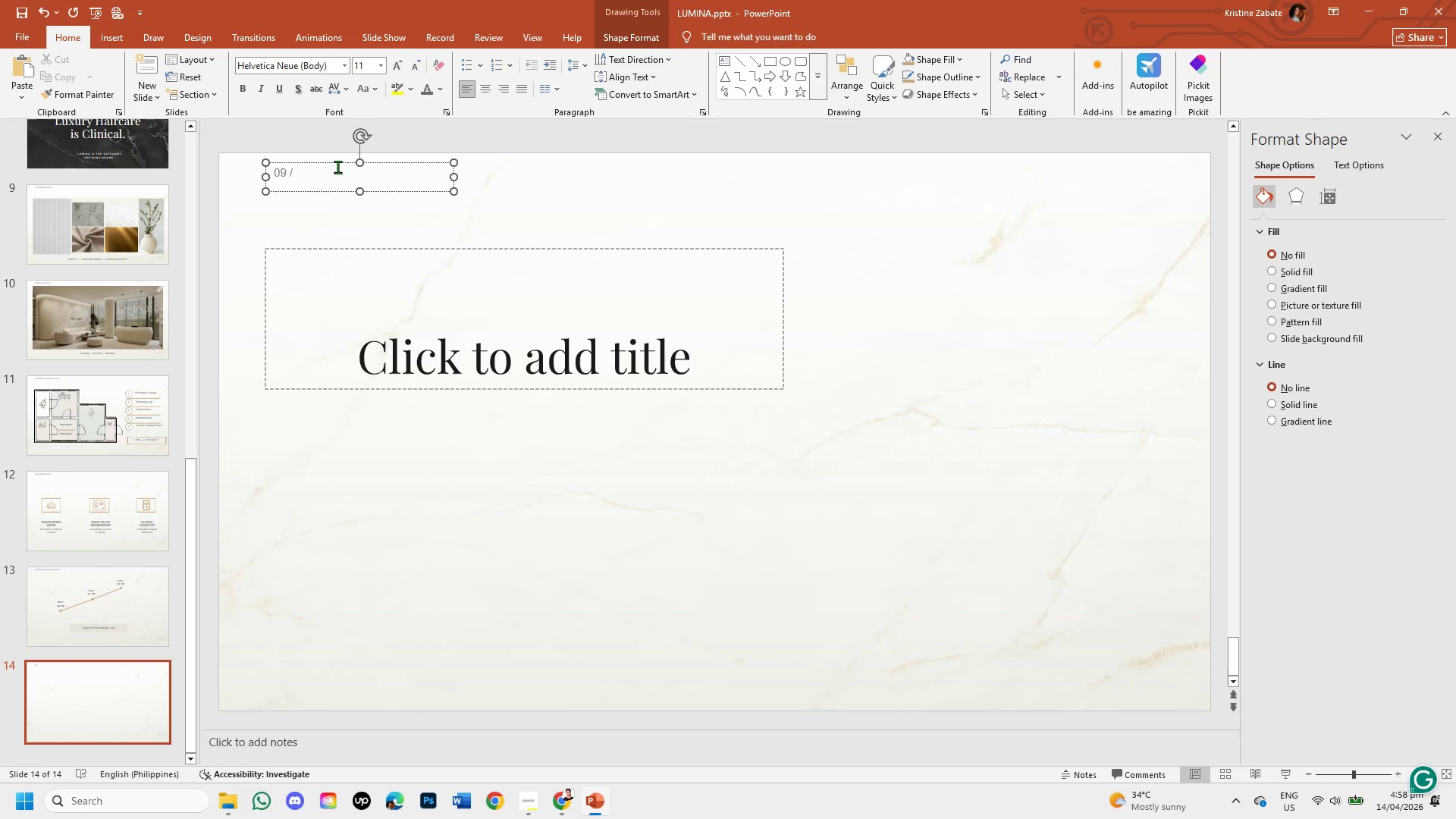 
type(p)
key(Backspace)
type(PROOF POINTS)
 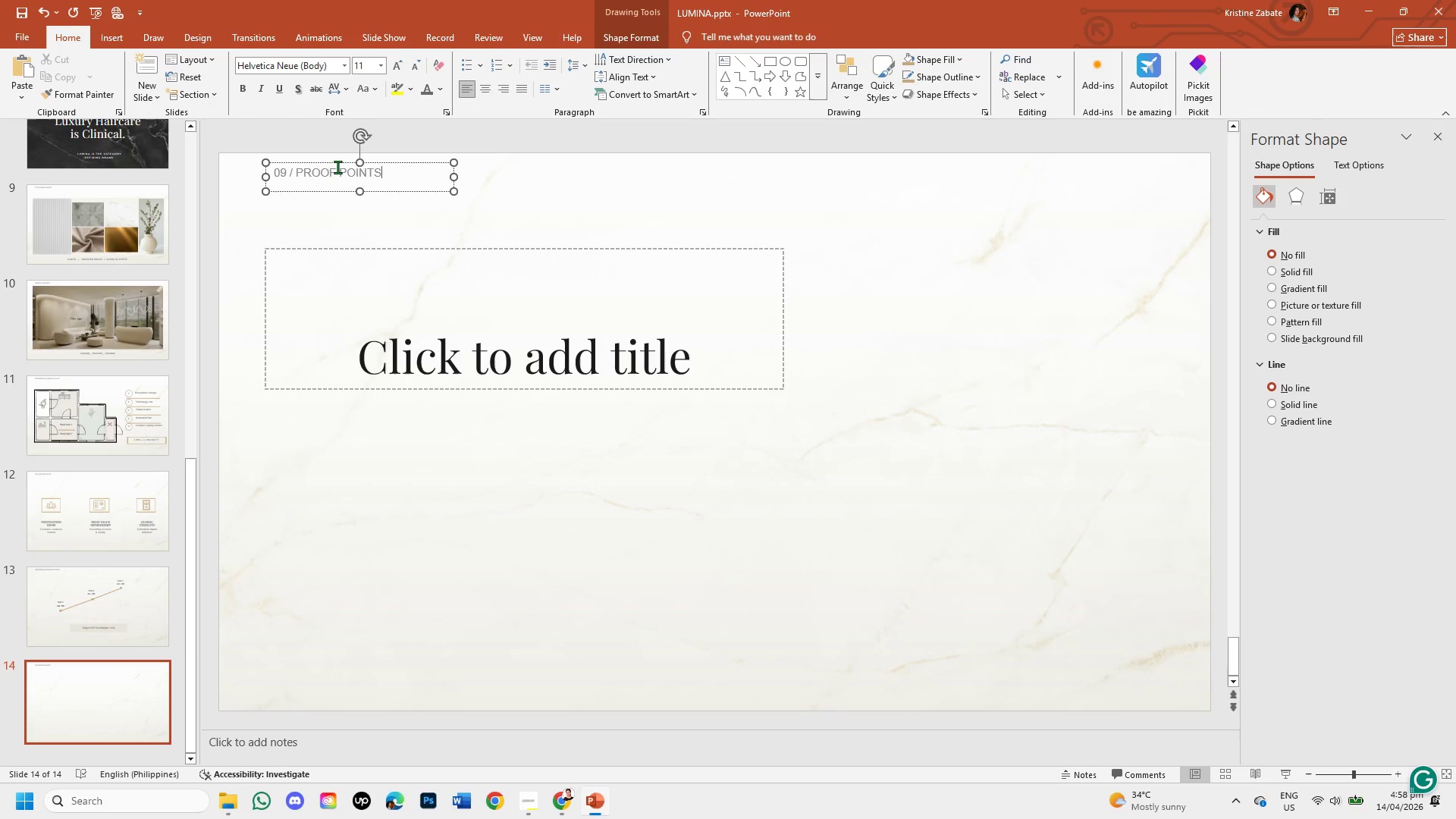 
wait(6.45)
 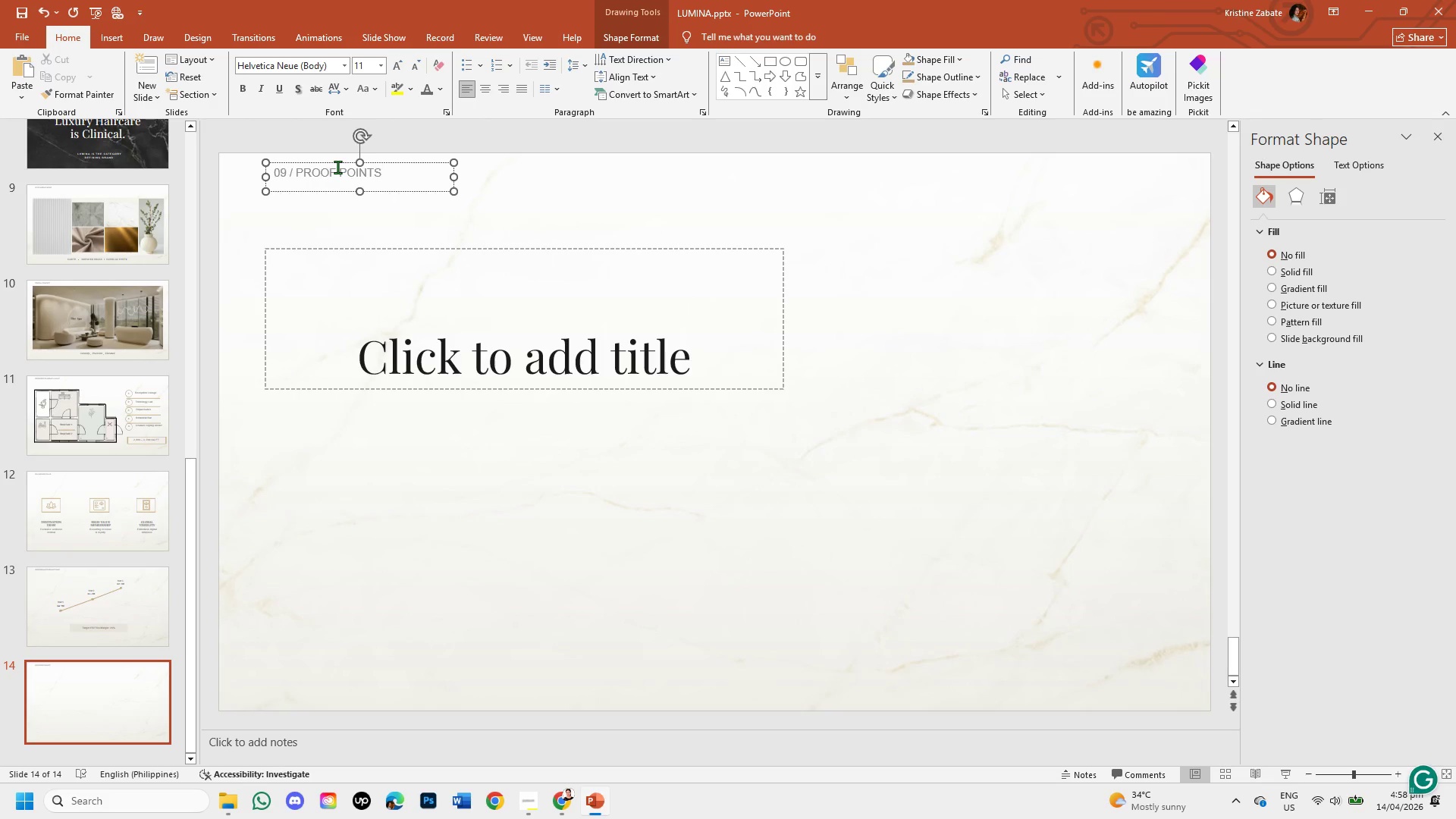 
left_click([607, 485])
 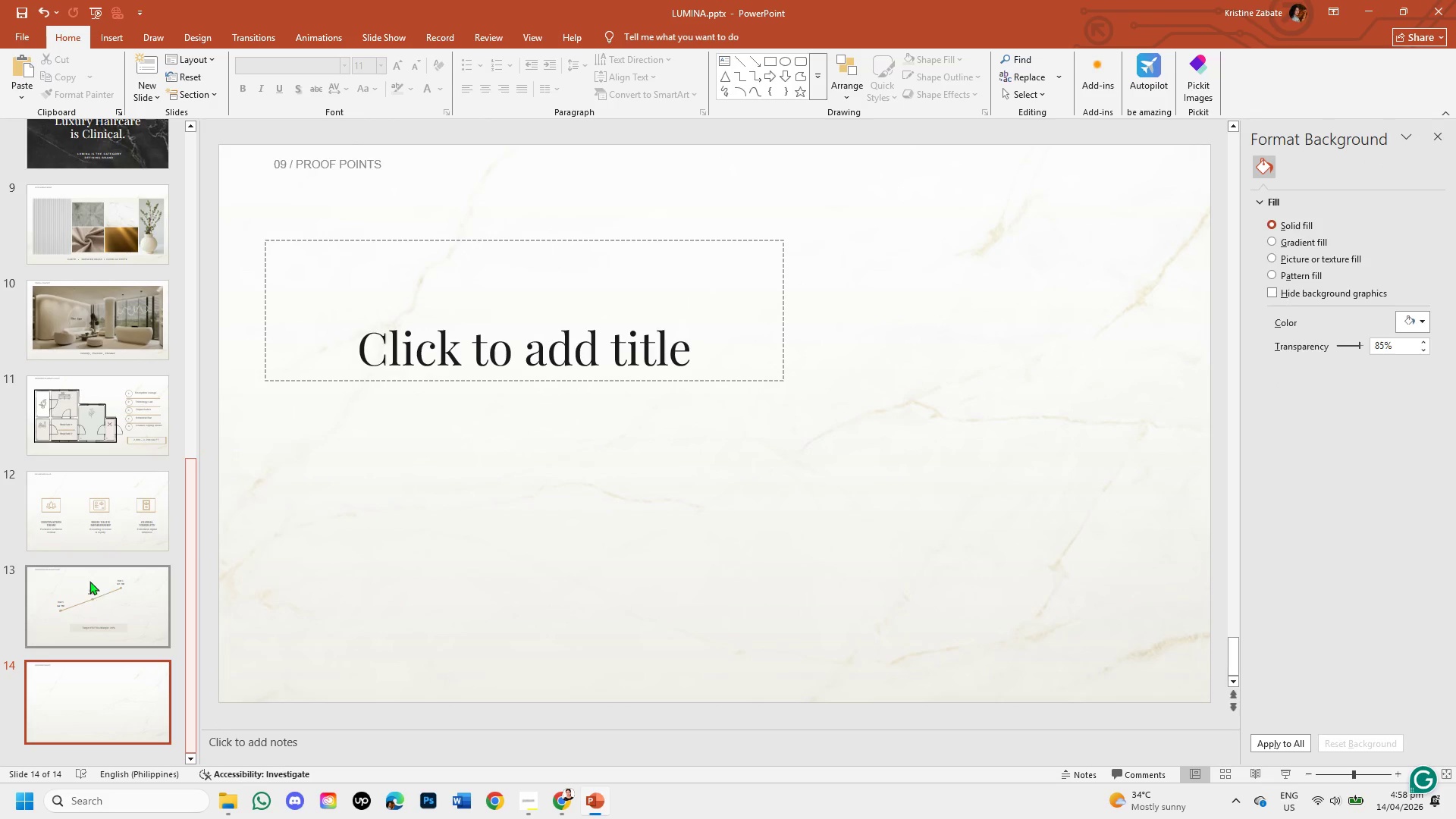 
left_click([79, 519])
 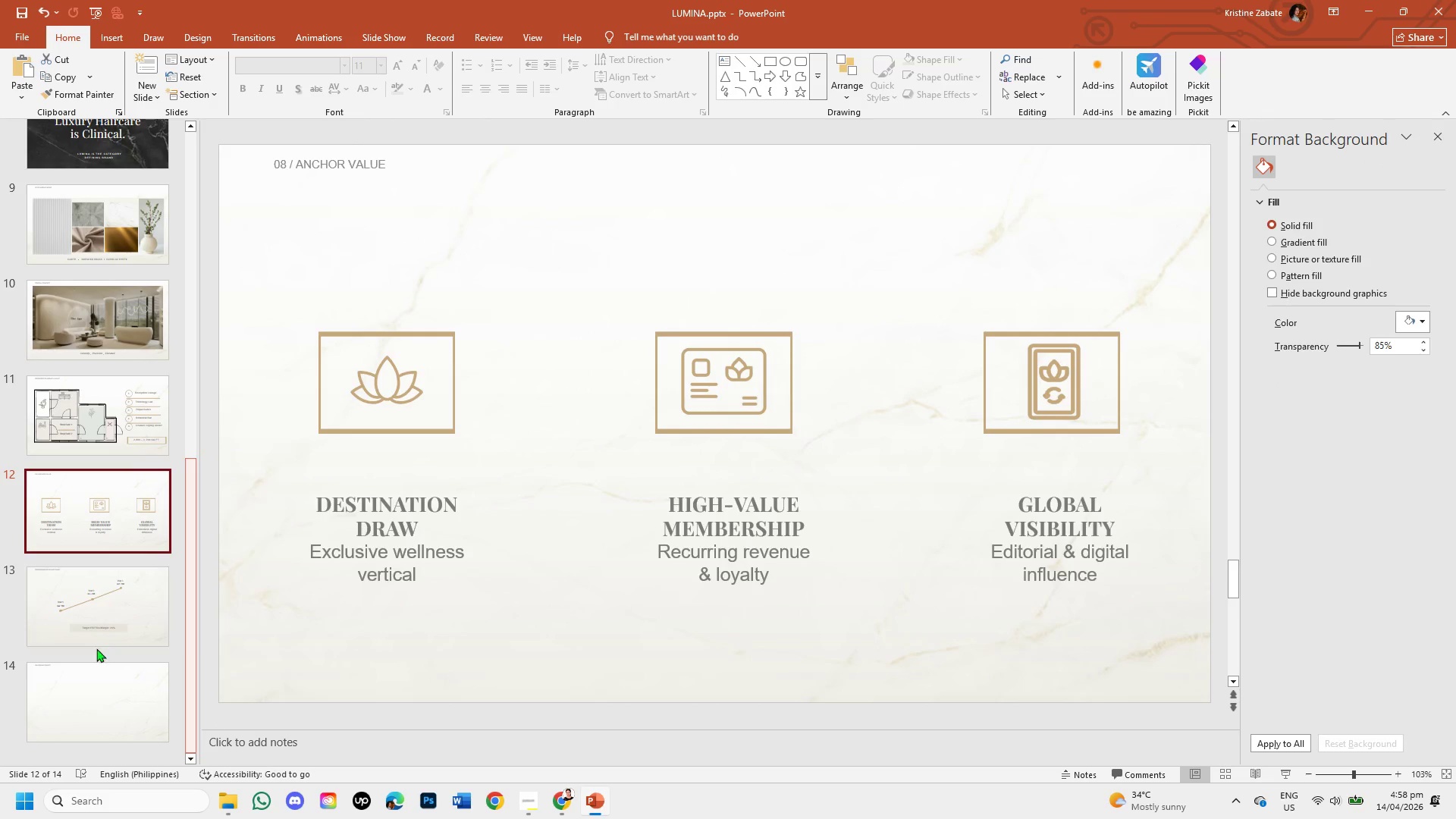 
left_click([99, 614])
 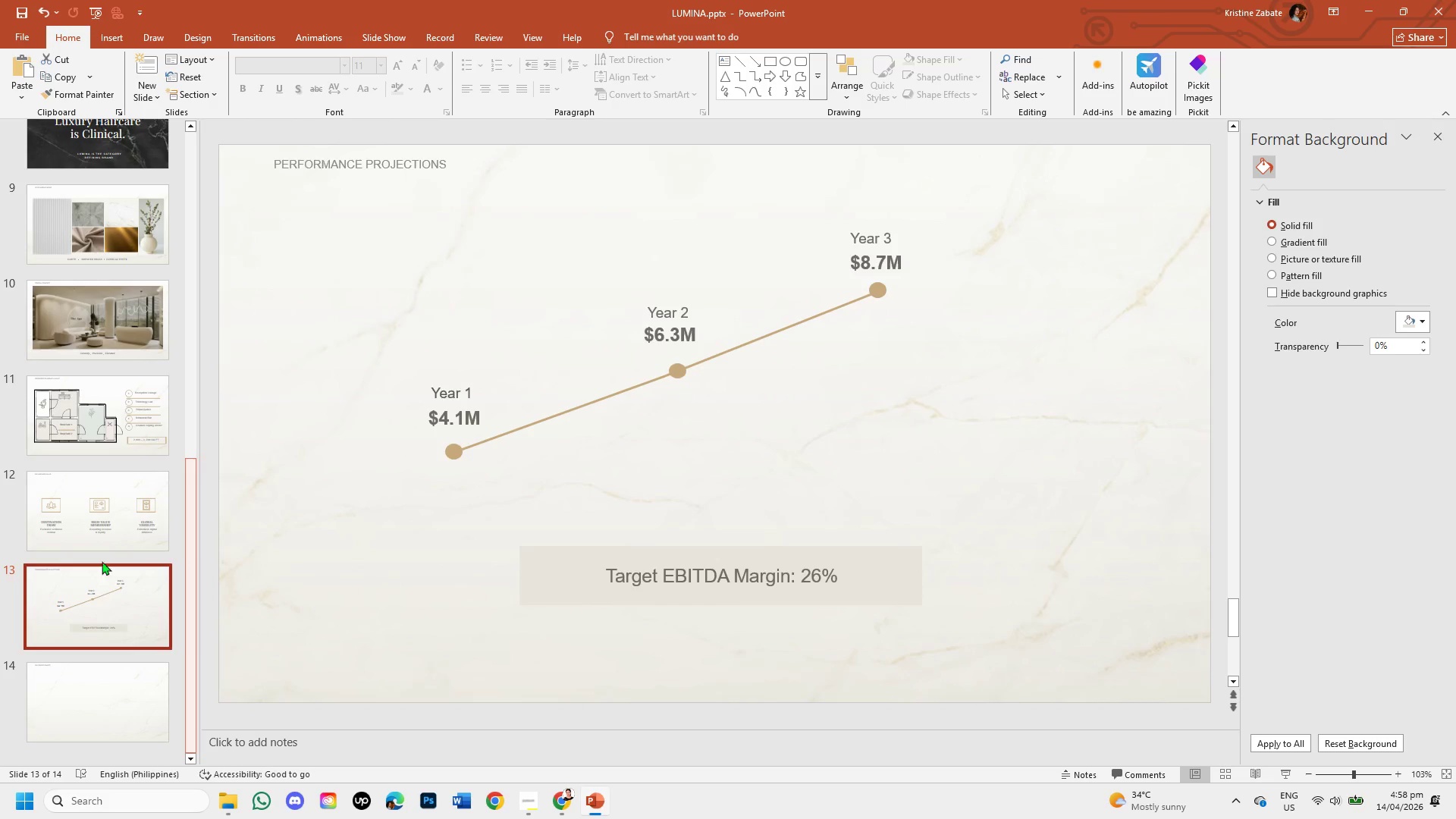 
left_click([103, 529])
 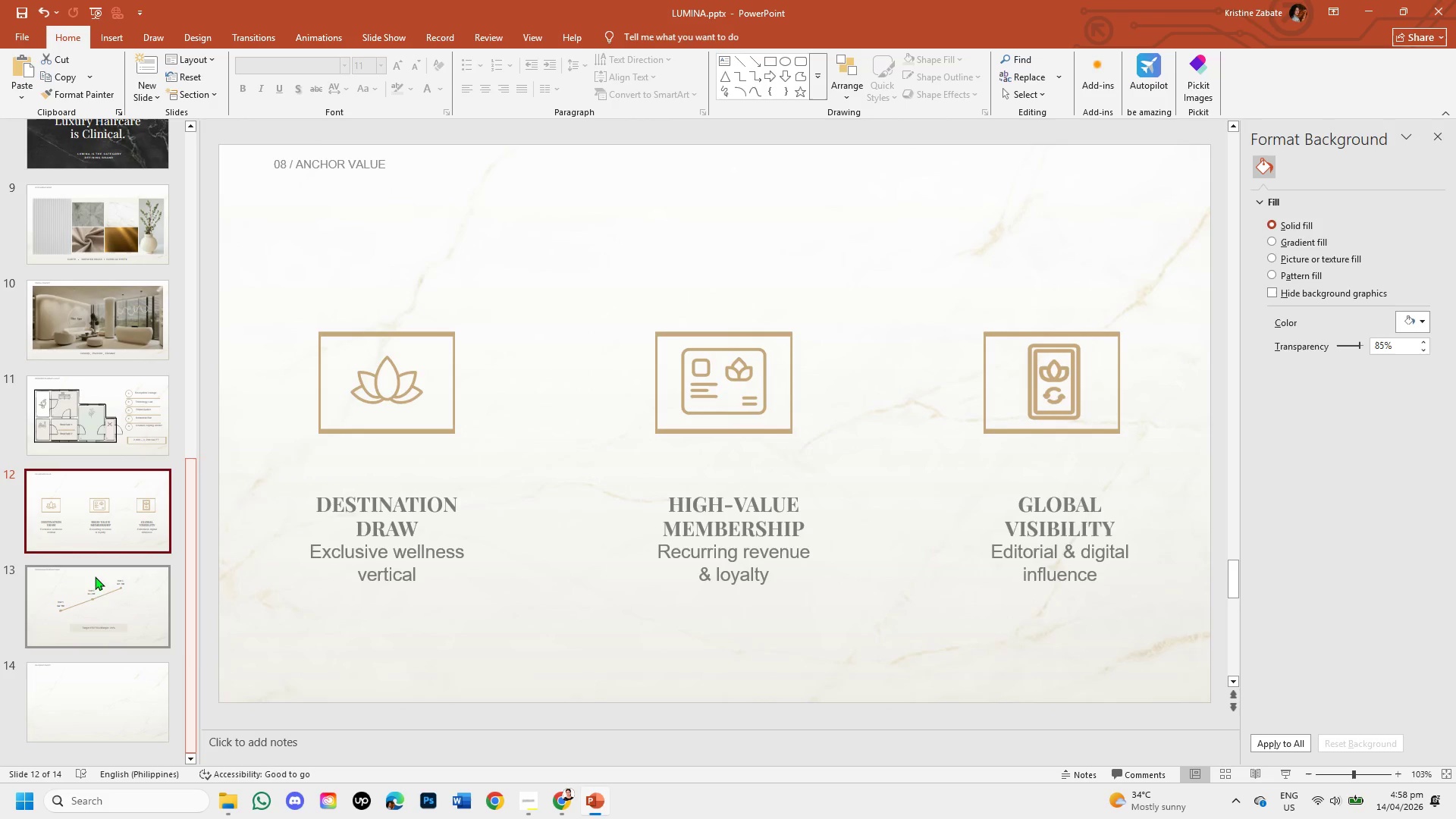 
left_click([93, 583])
 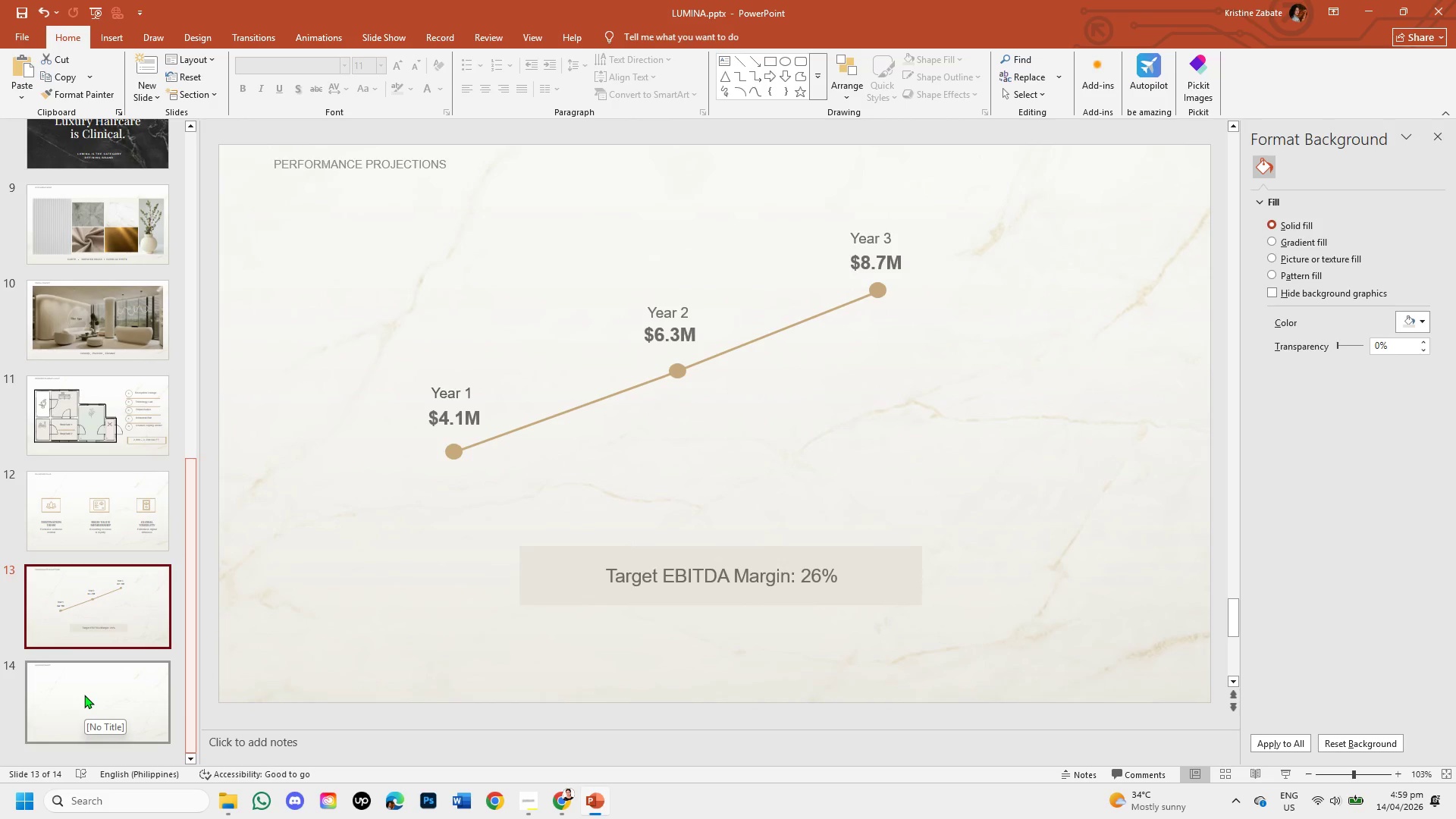 
left_click([84, 695])
 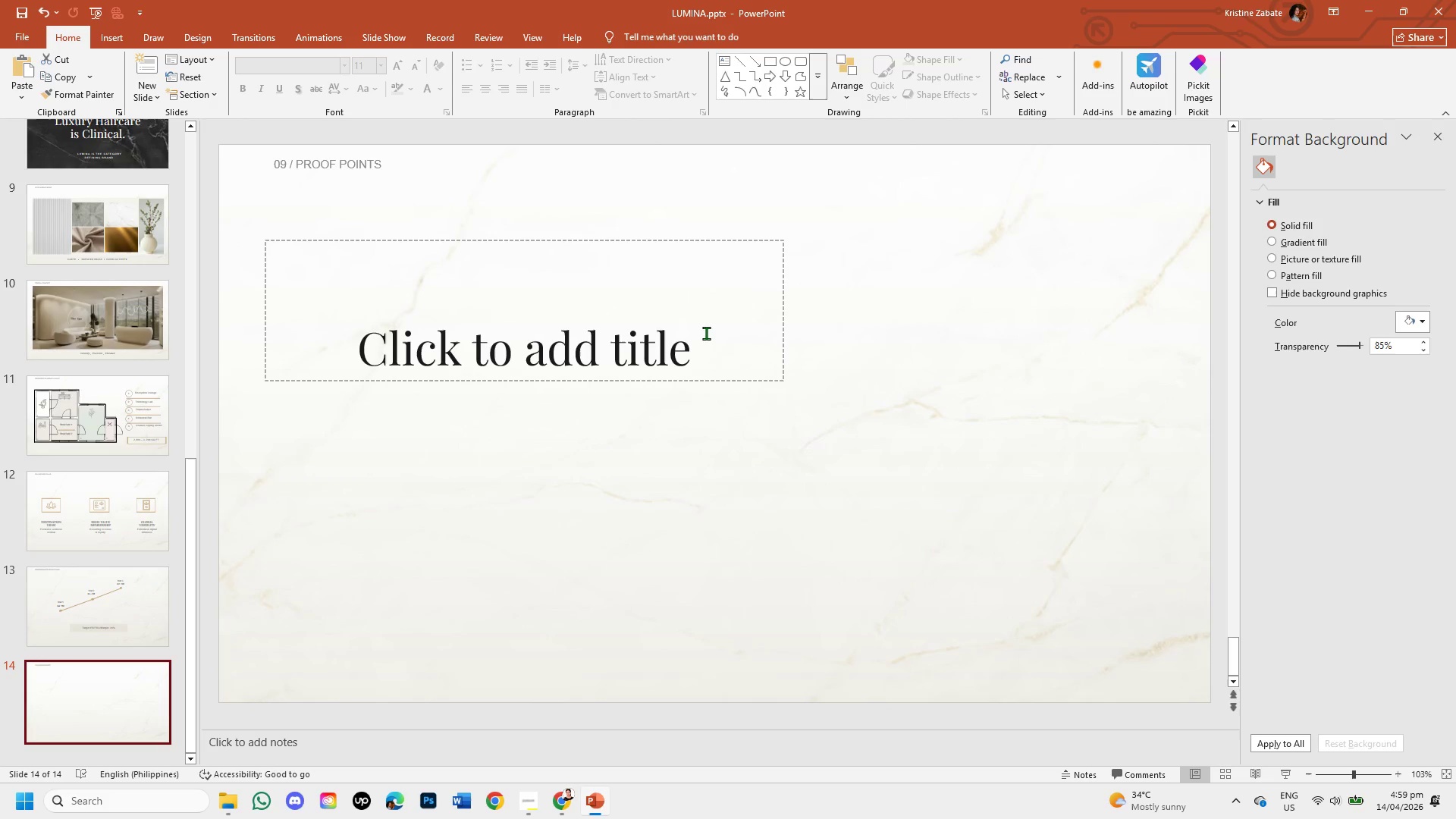 
left_click([698, 352])
 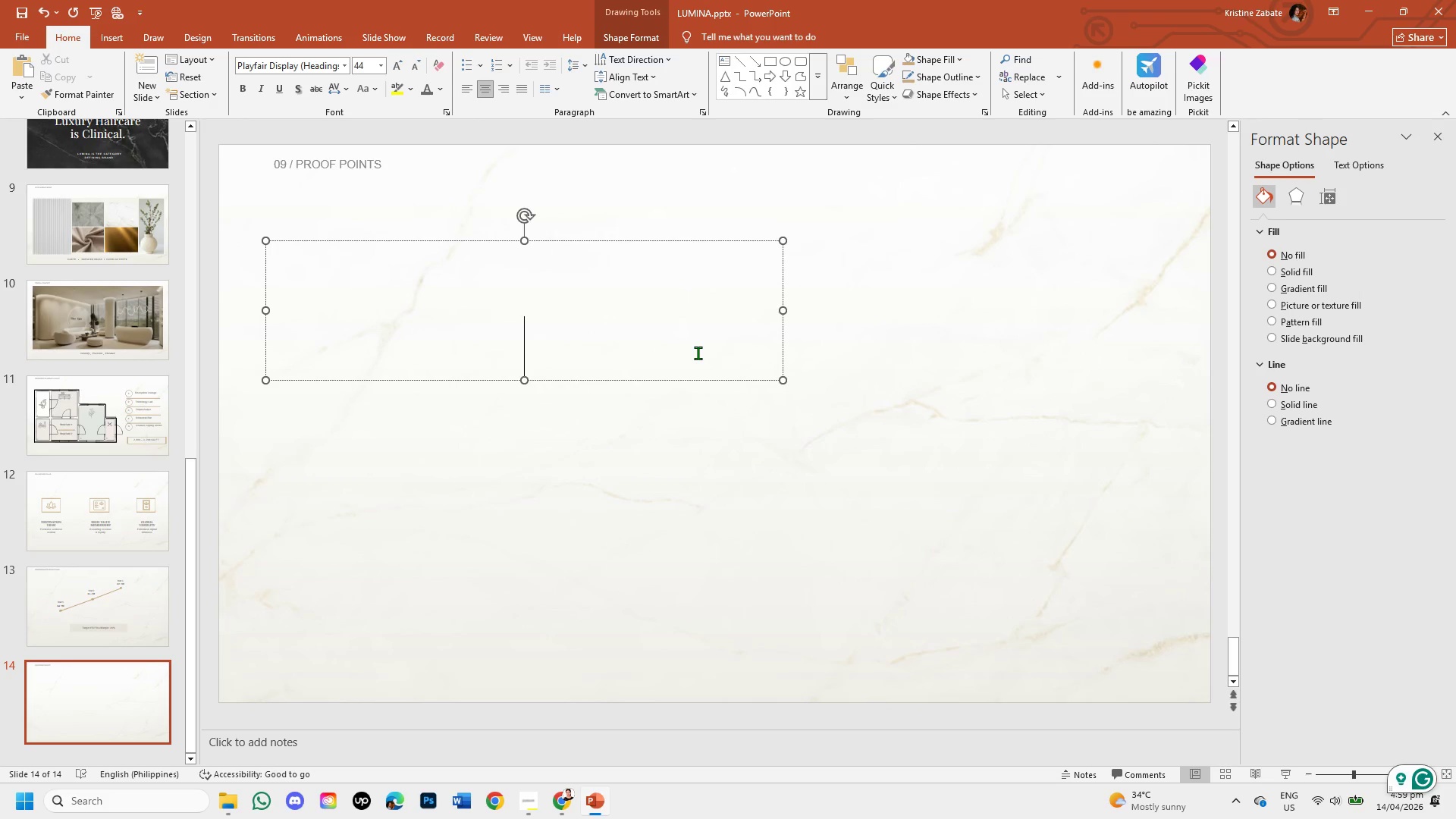 
type(92)
 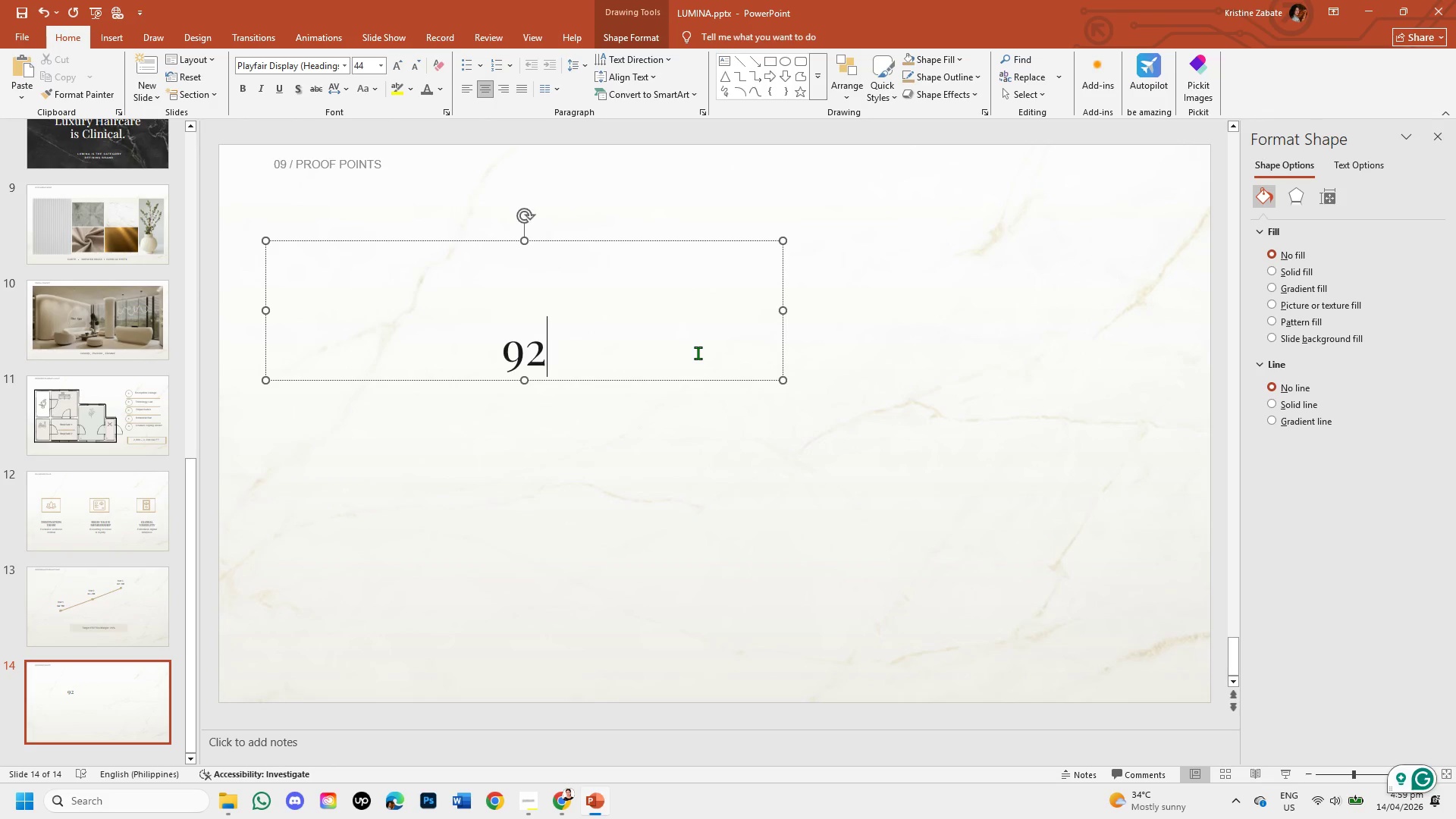 
key(Shift+5)
 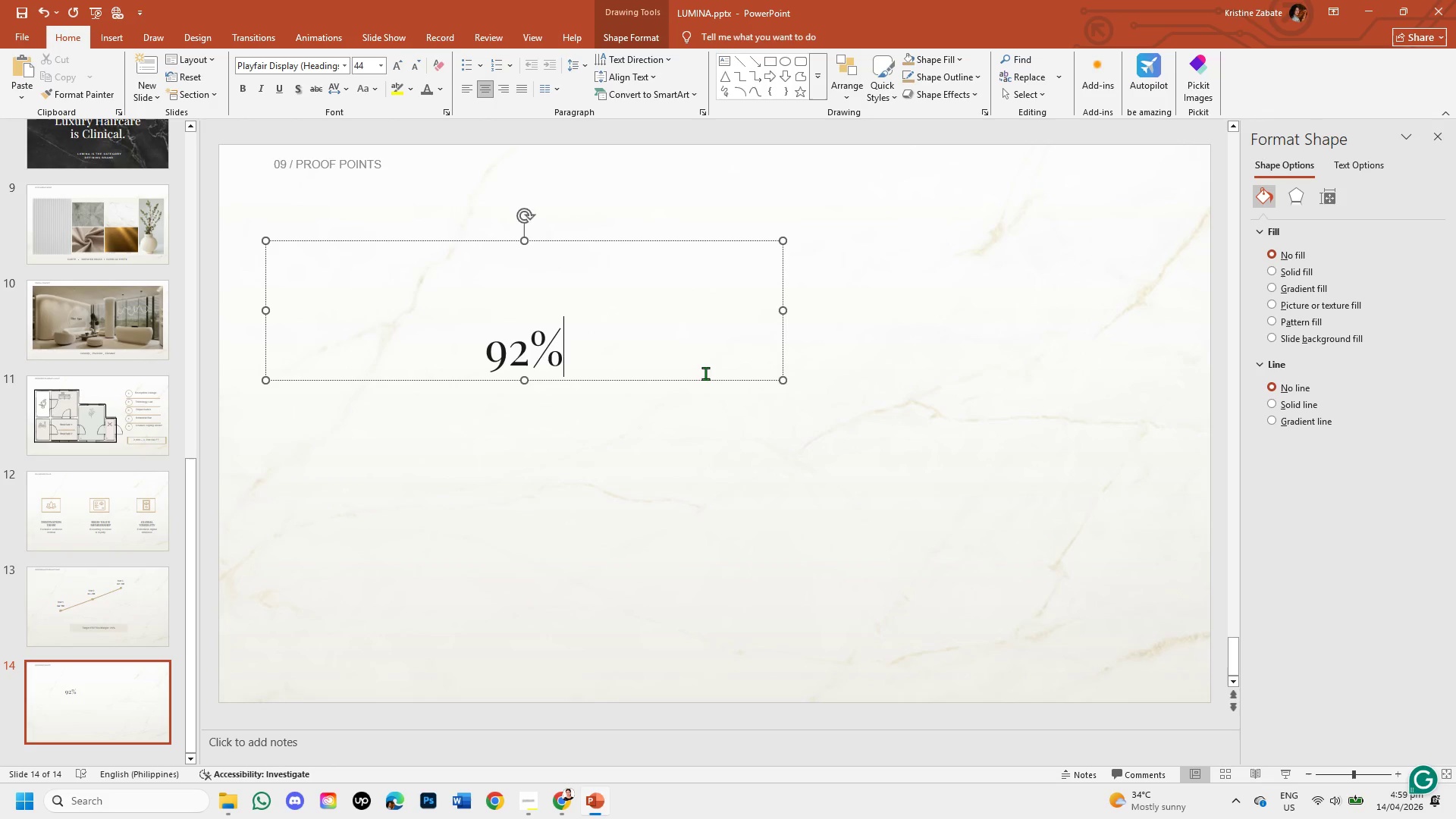 
left_click_drag(start_coordinate=[783, 311], to_coordinate=[435, 343])
 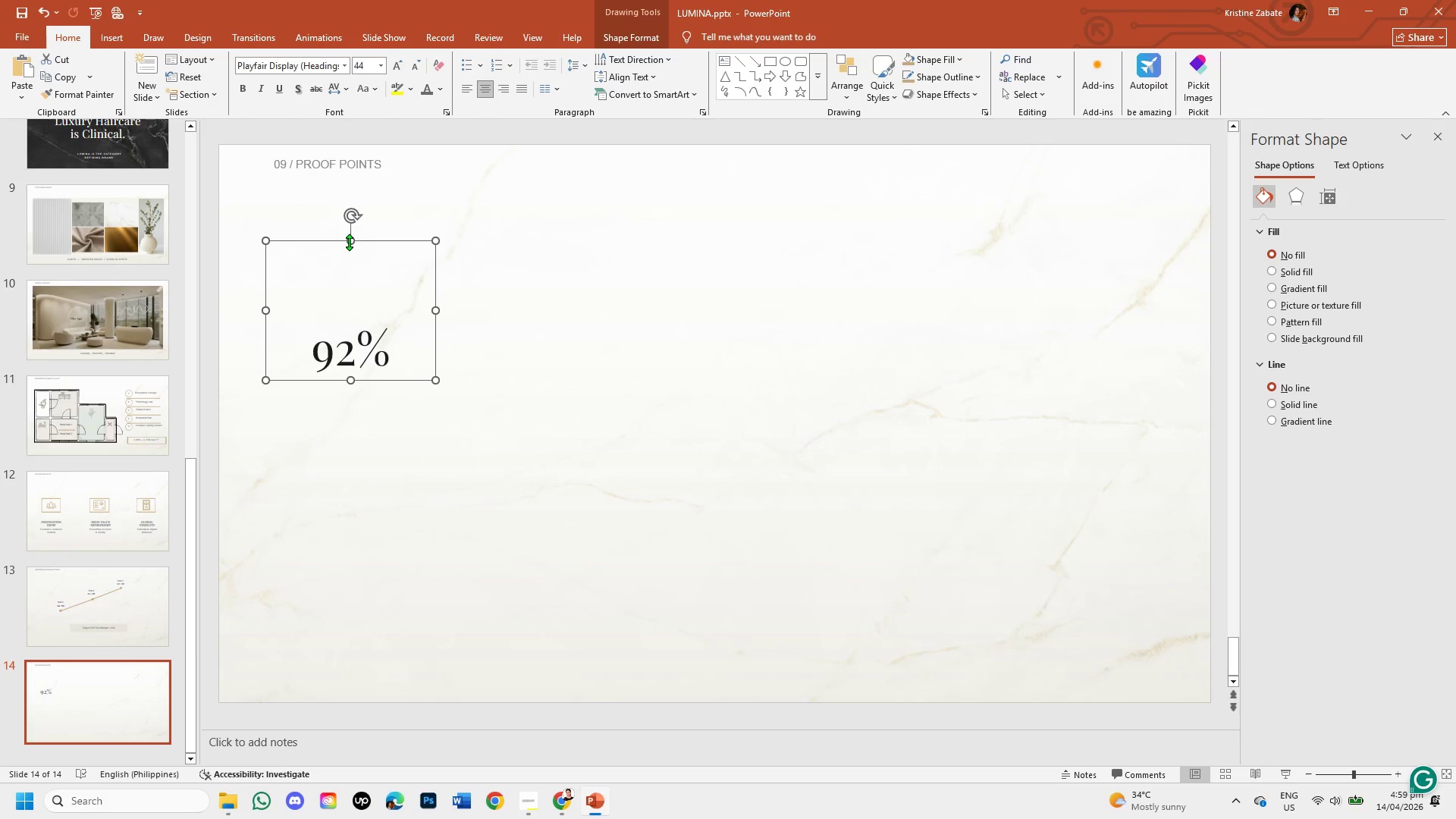 
left_click_drag(start_coordinate=[349, 242], to_coordinate=[356, 318])
 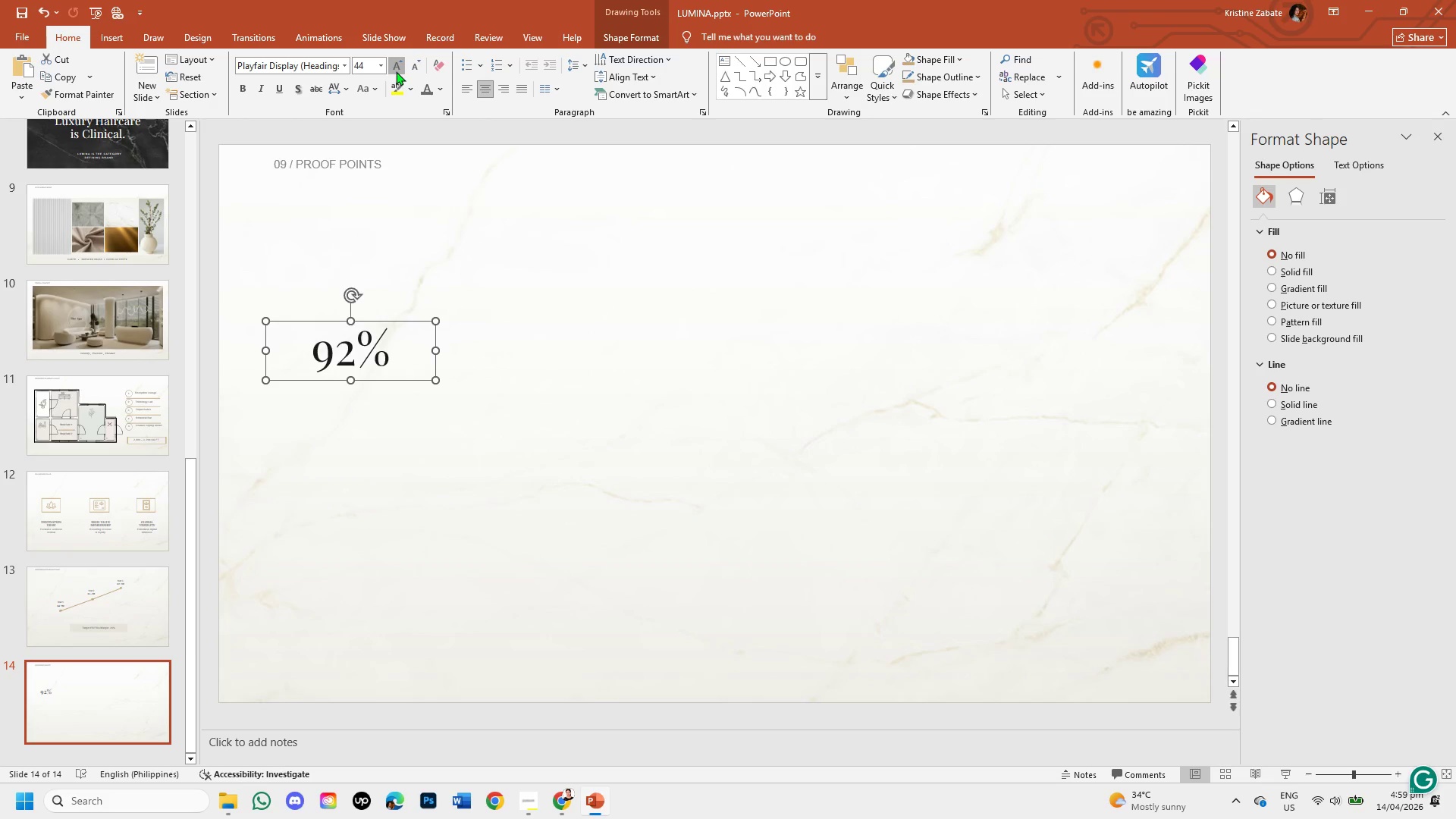 
double_click([396, 71])
 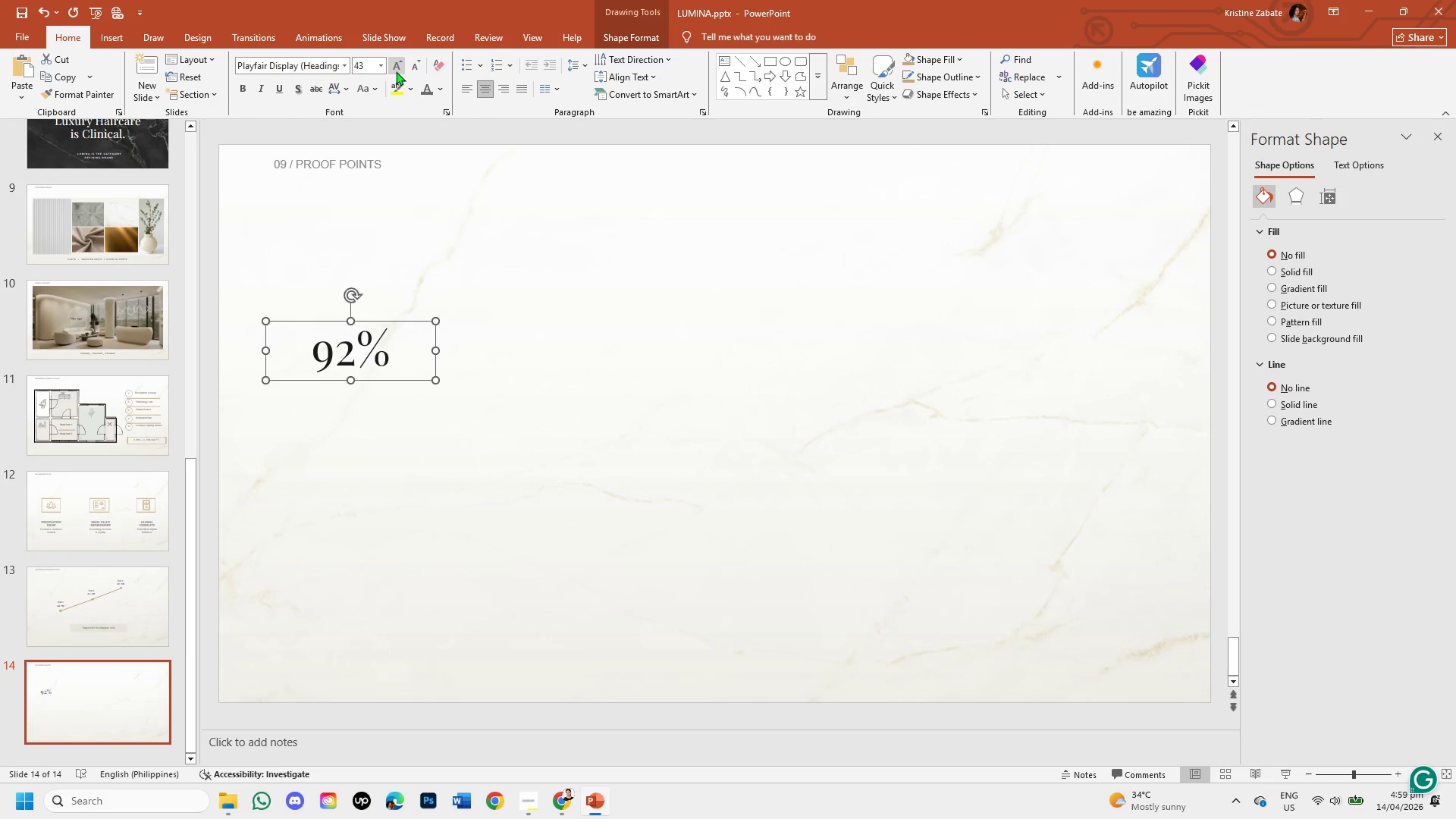 
triple_click([396, 71])
 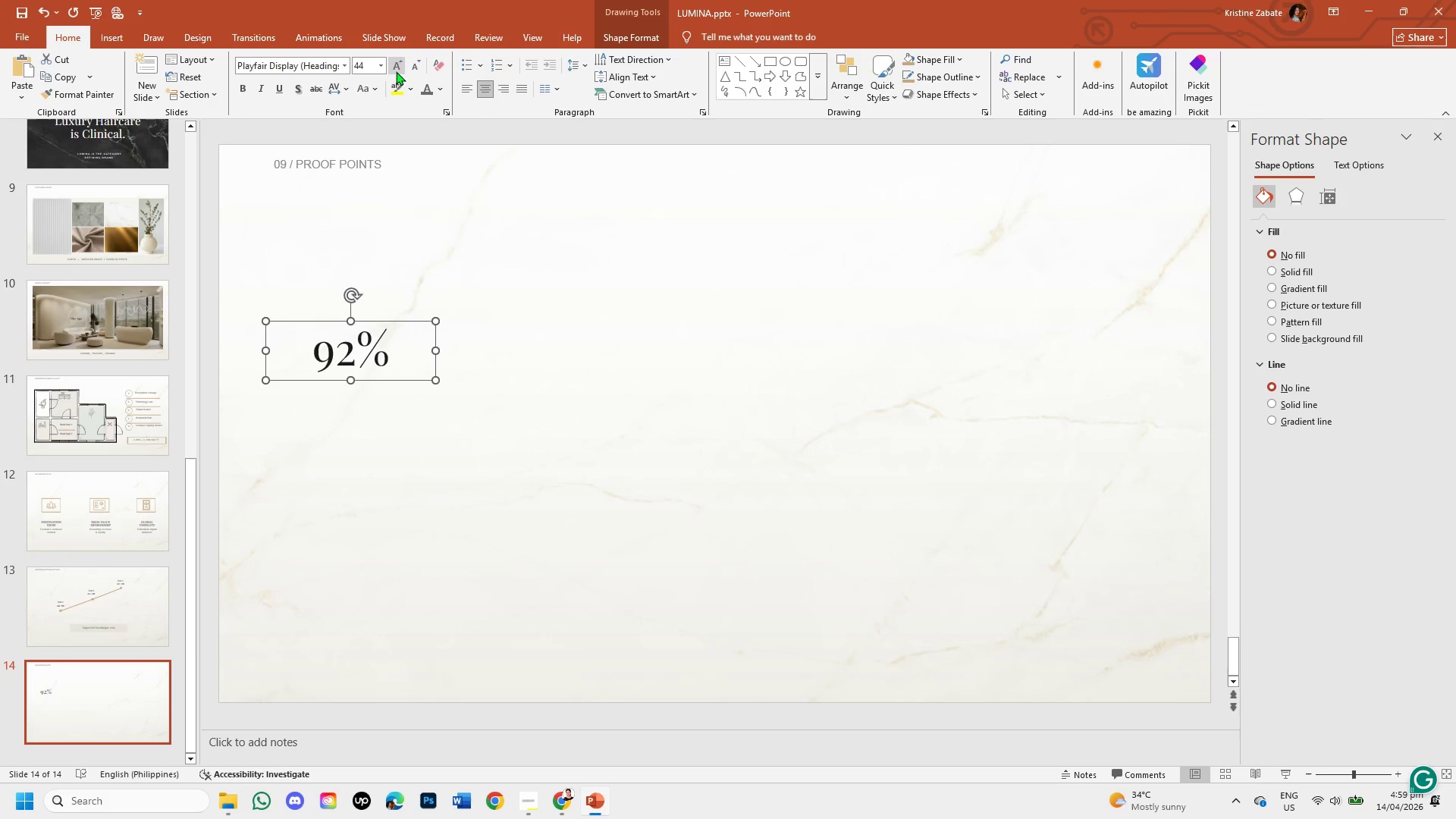 
triple_click([396, 71])
 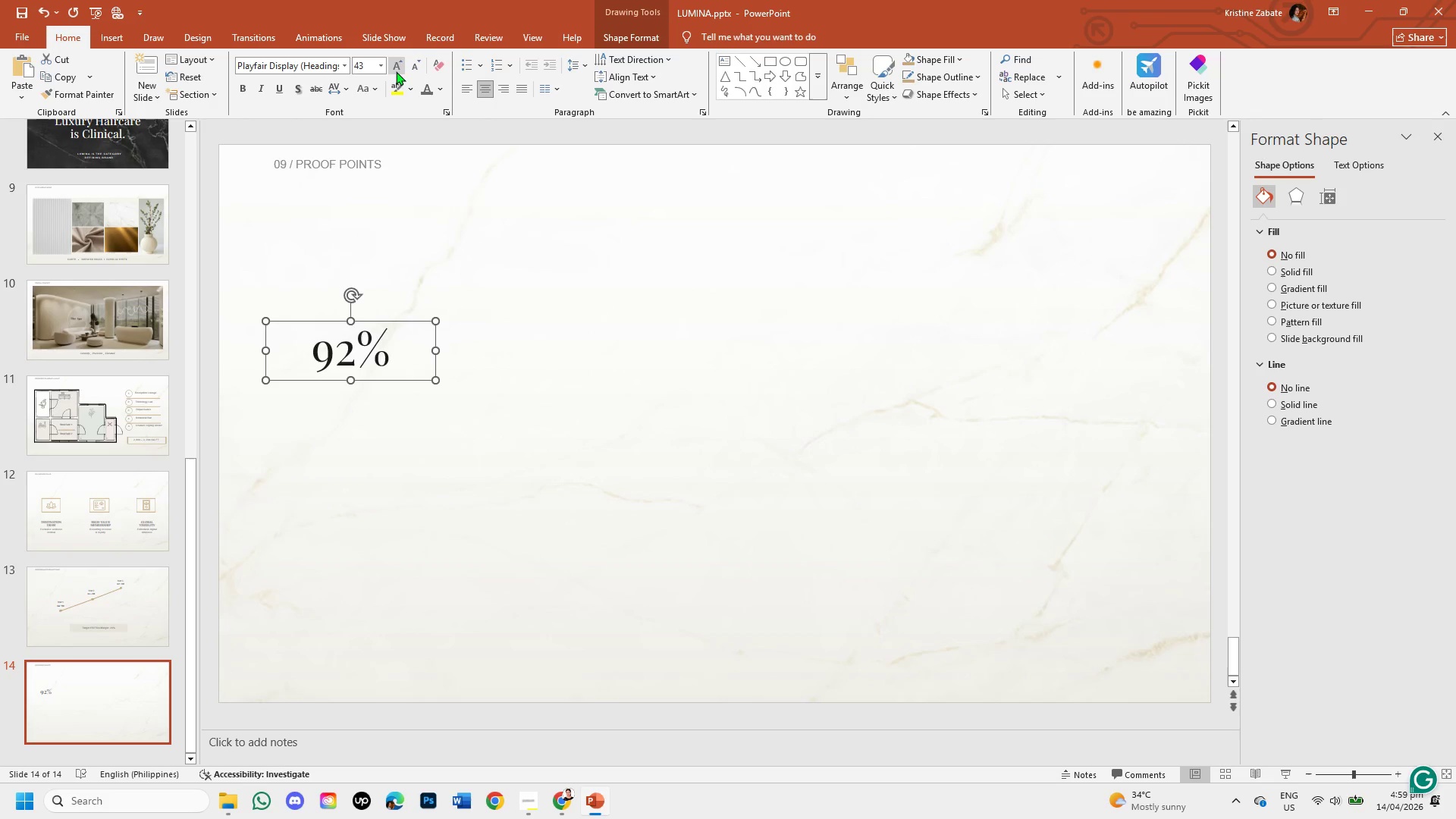 
triple_click([396, 71])
 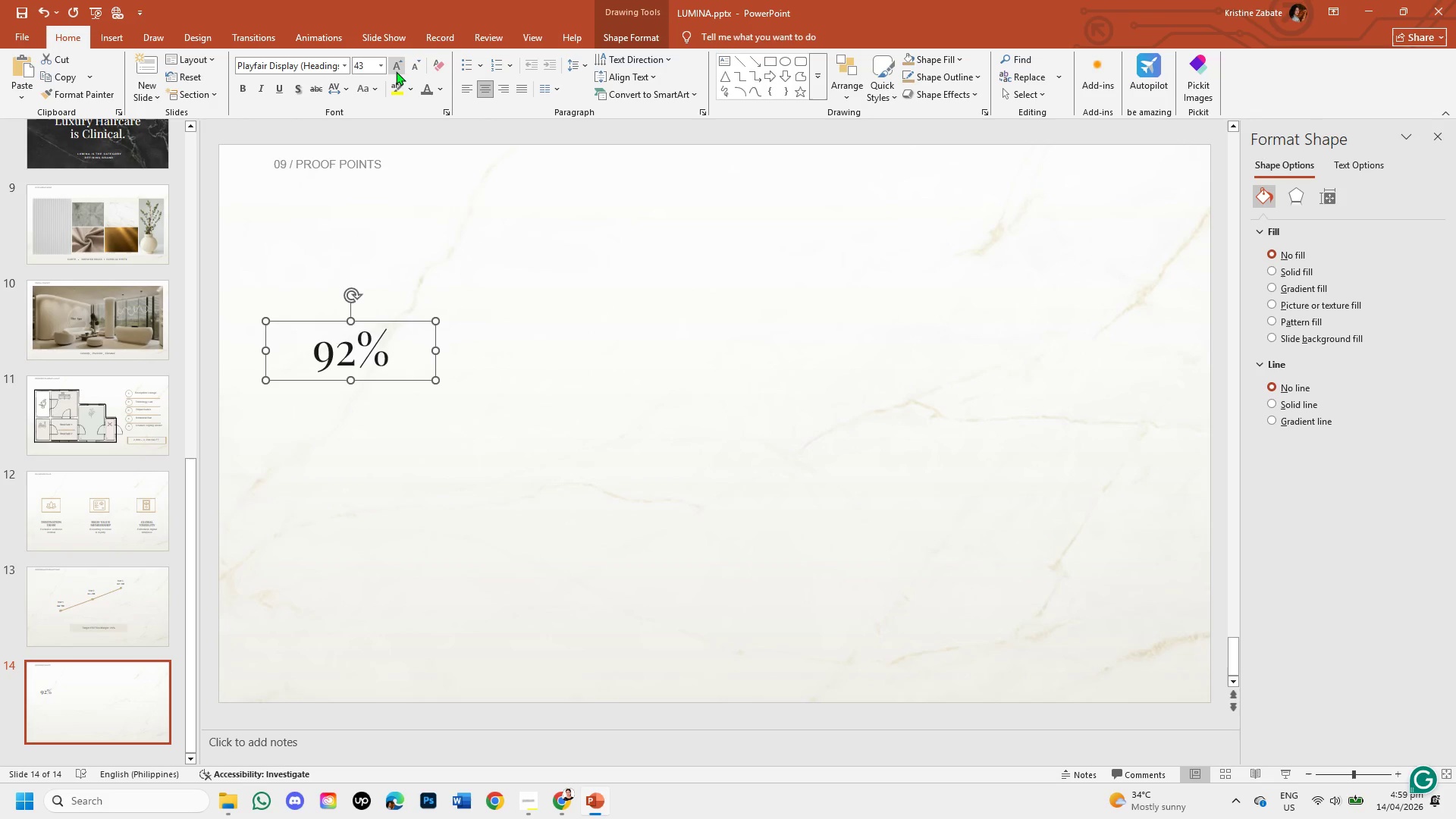 
left_click([396, 71])
 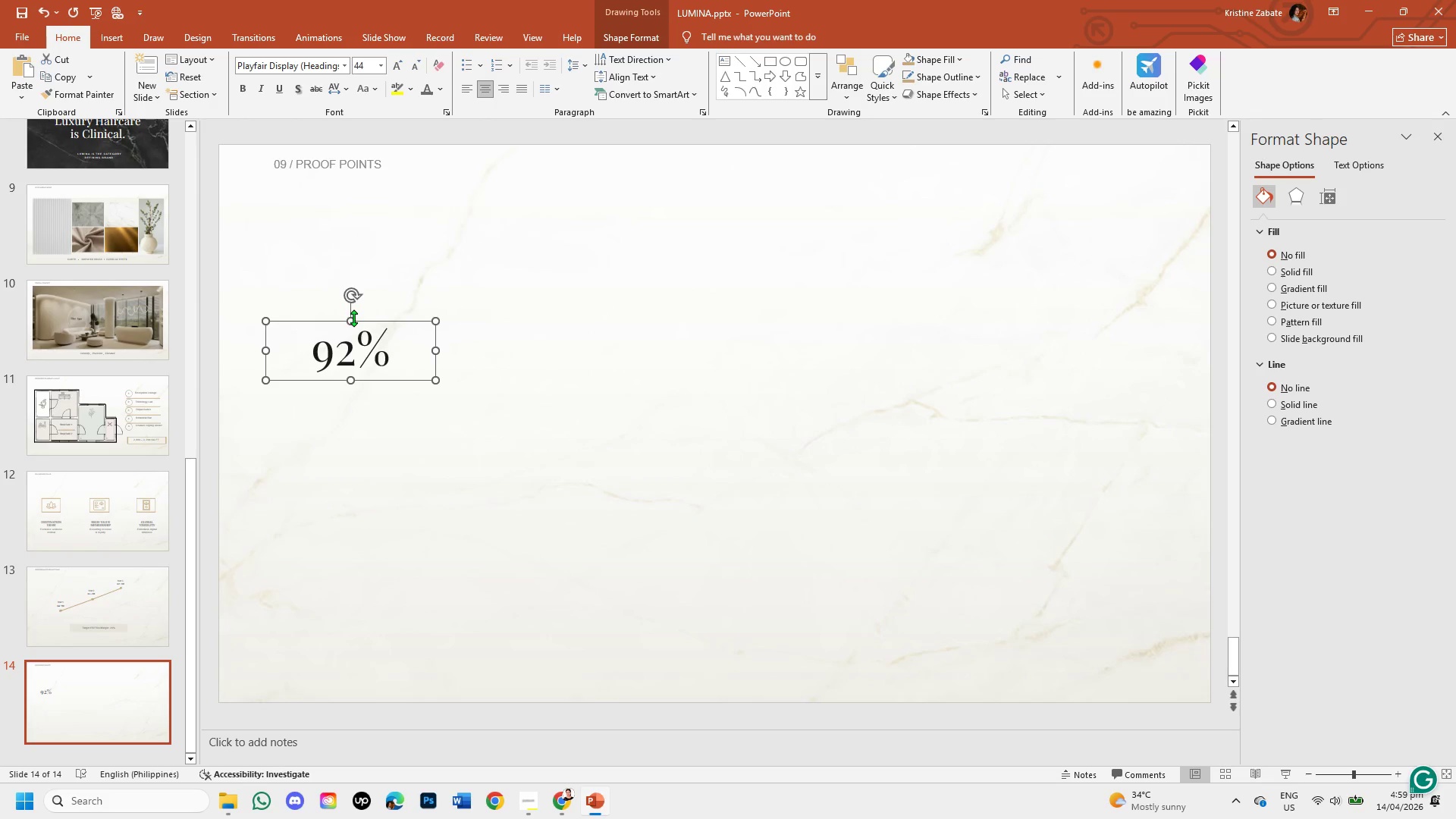 
left_click_drag(start_coordinate=[351, 319], to_coordinate=[357, 291])
 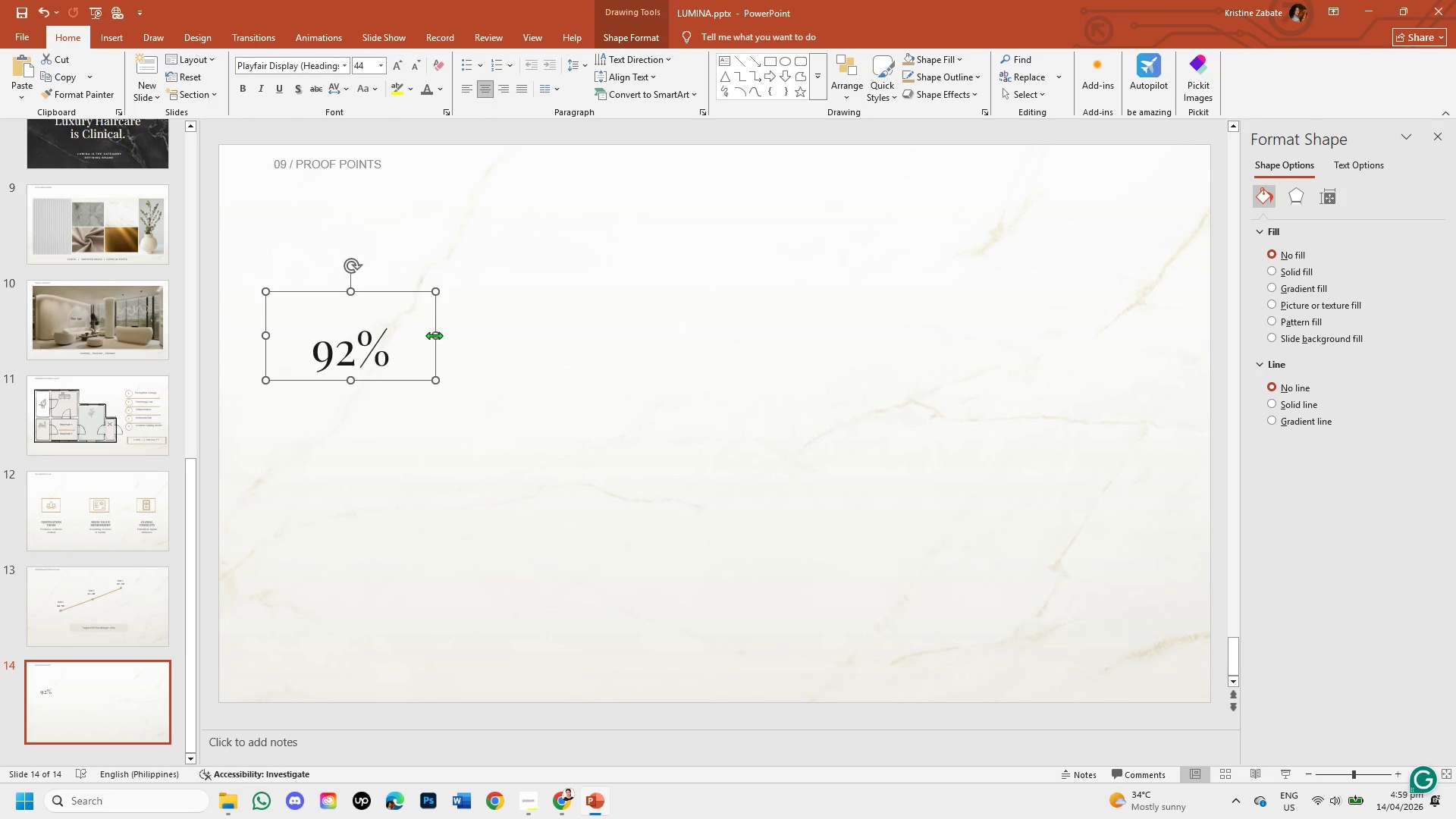 
left_click_drag(start_coordinate=[436, 335], to_coordinate=[475, 344])
 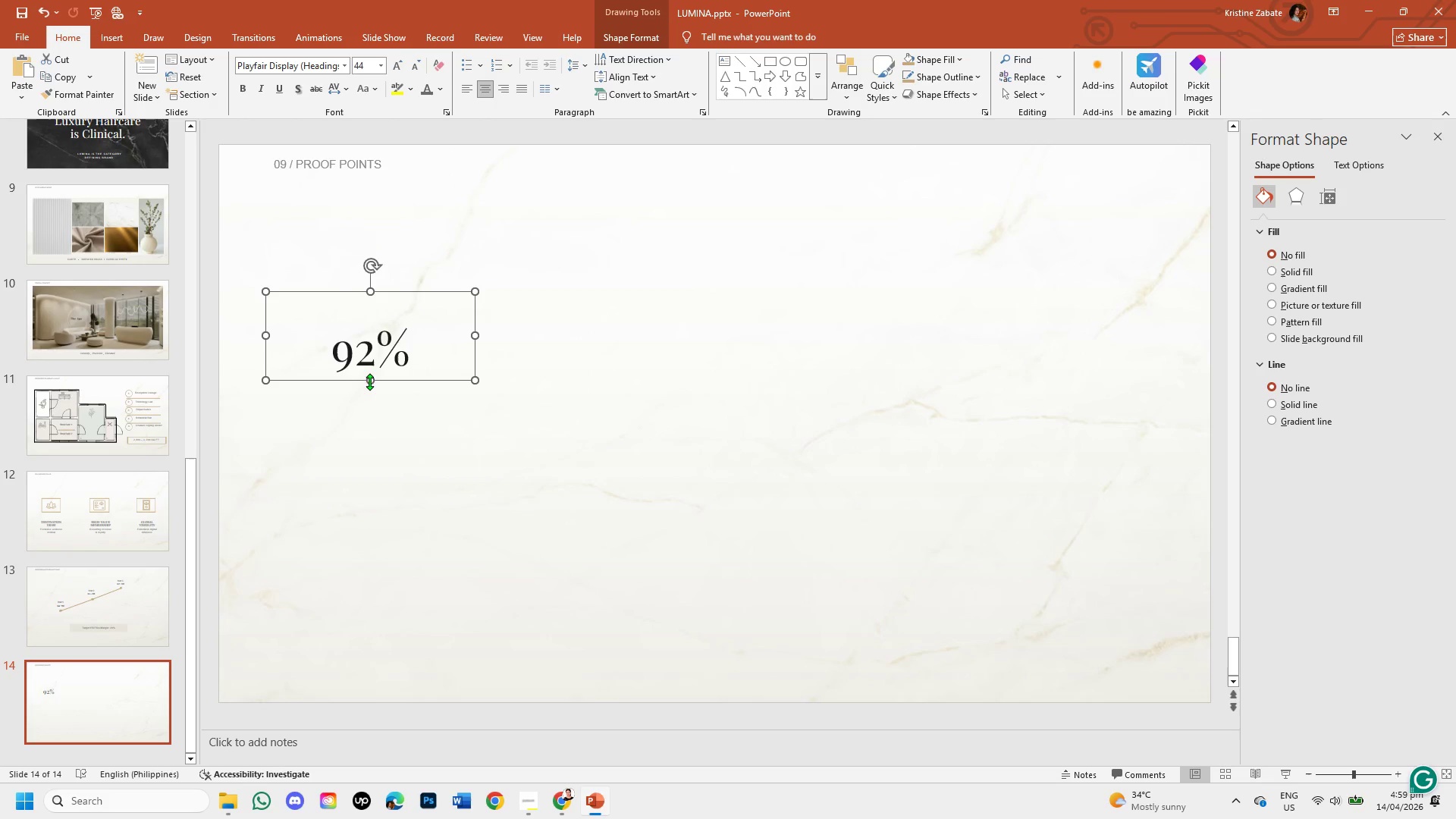 
left_click_drag(start_coordinate=[369, 381], to_coordinate=[374, 403])
 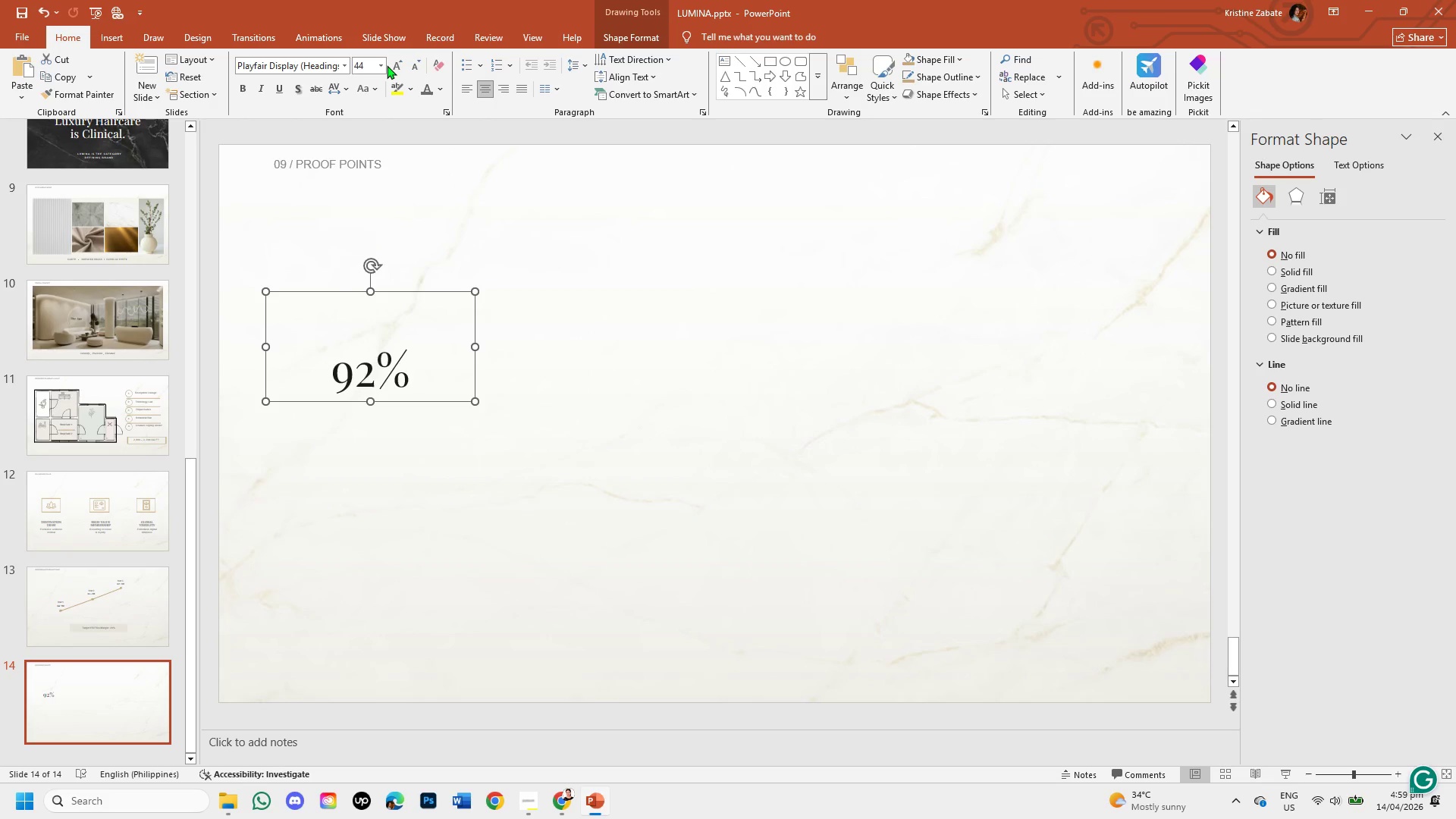 
double_click([395, 67])
 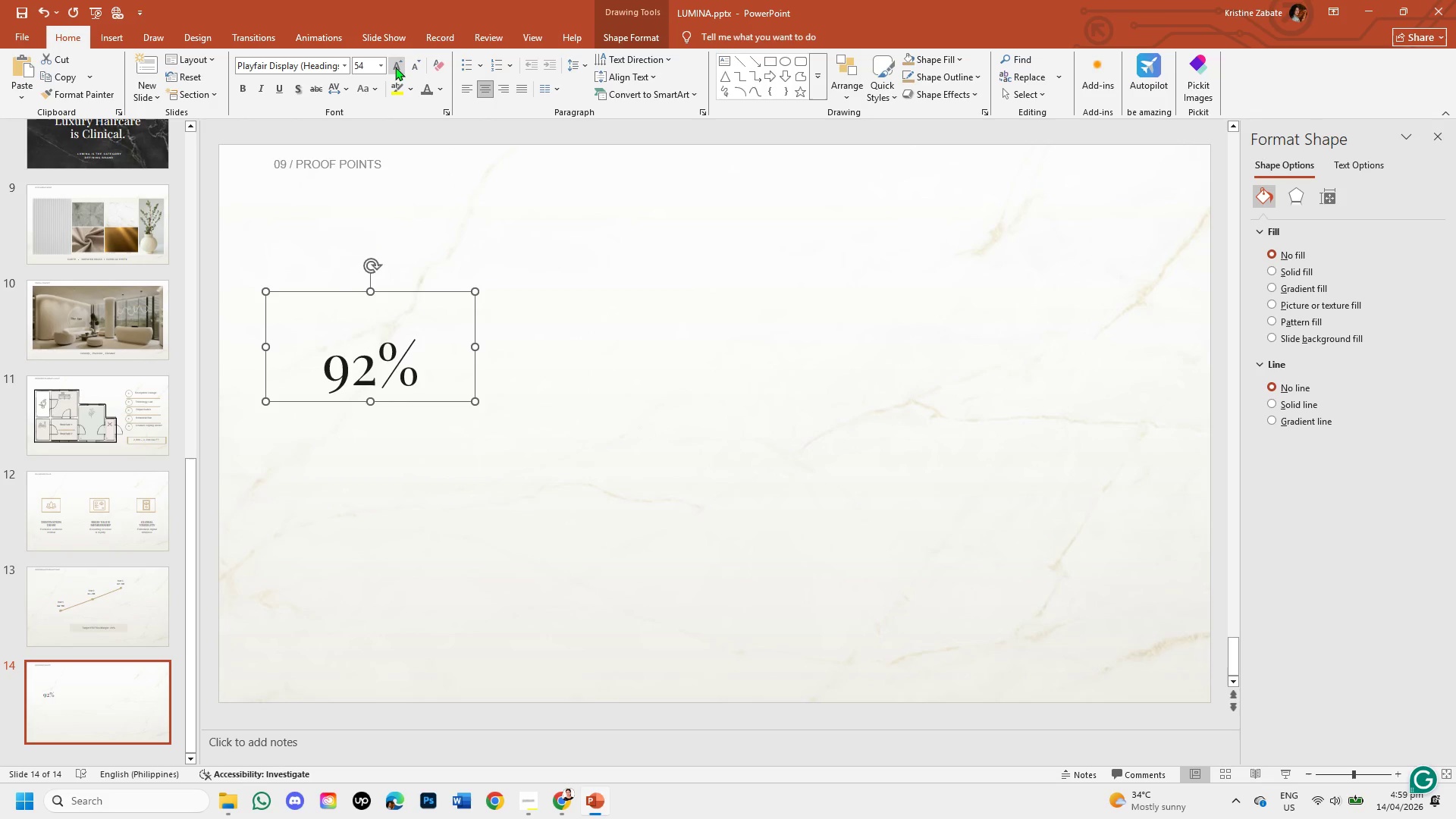 
triple_click([395, 67])
 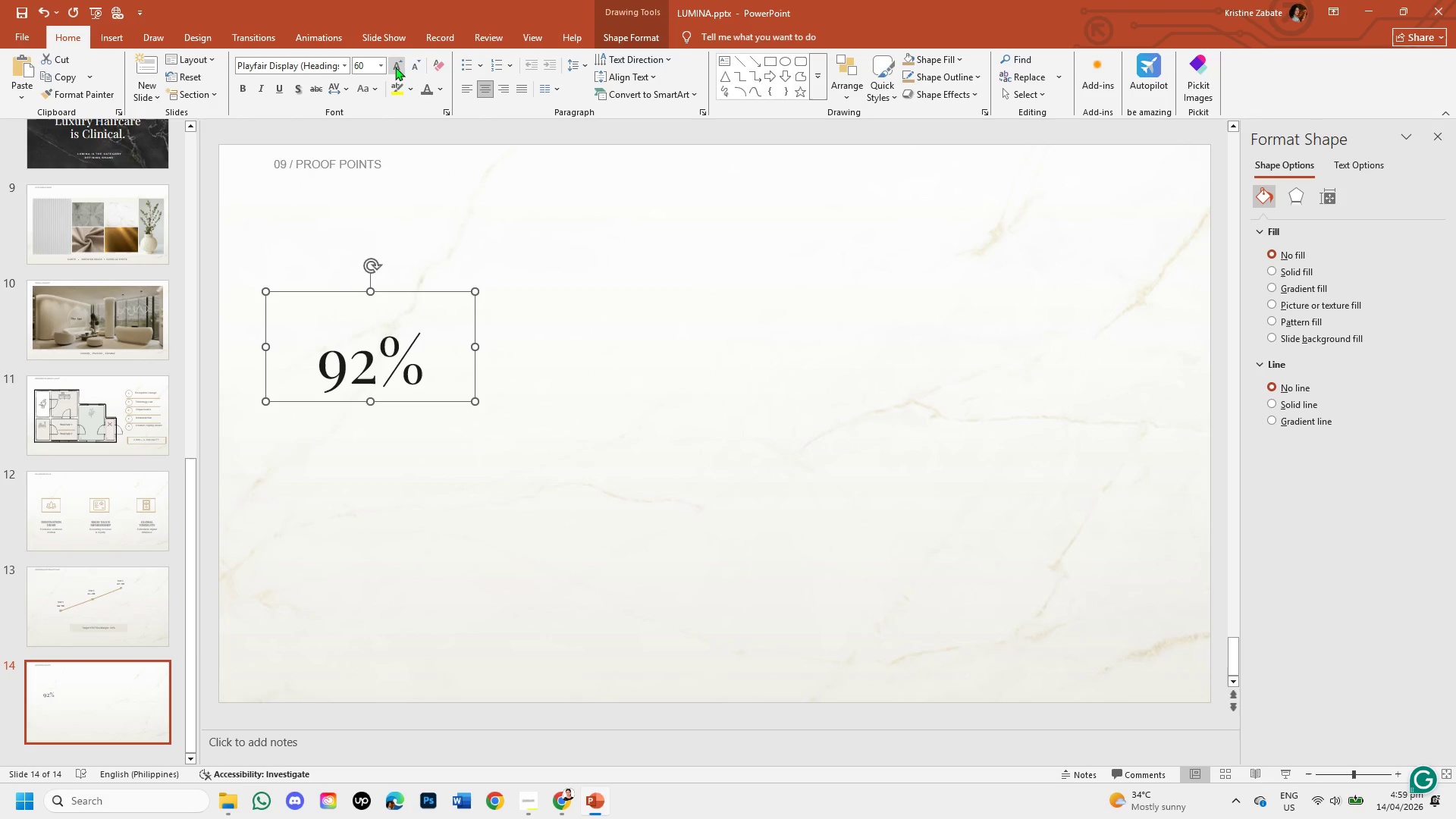 
triple_click([395, 67])
 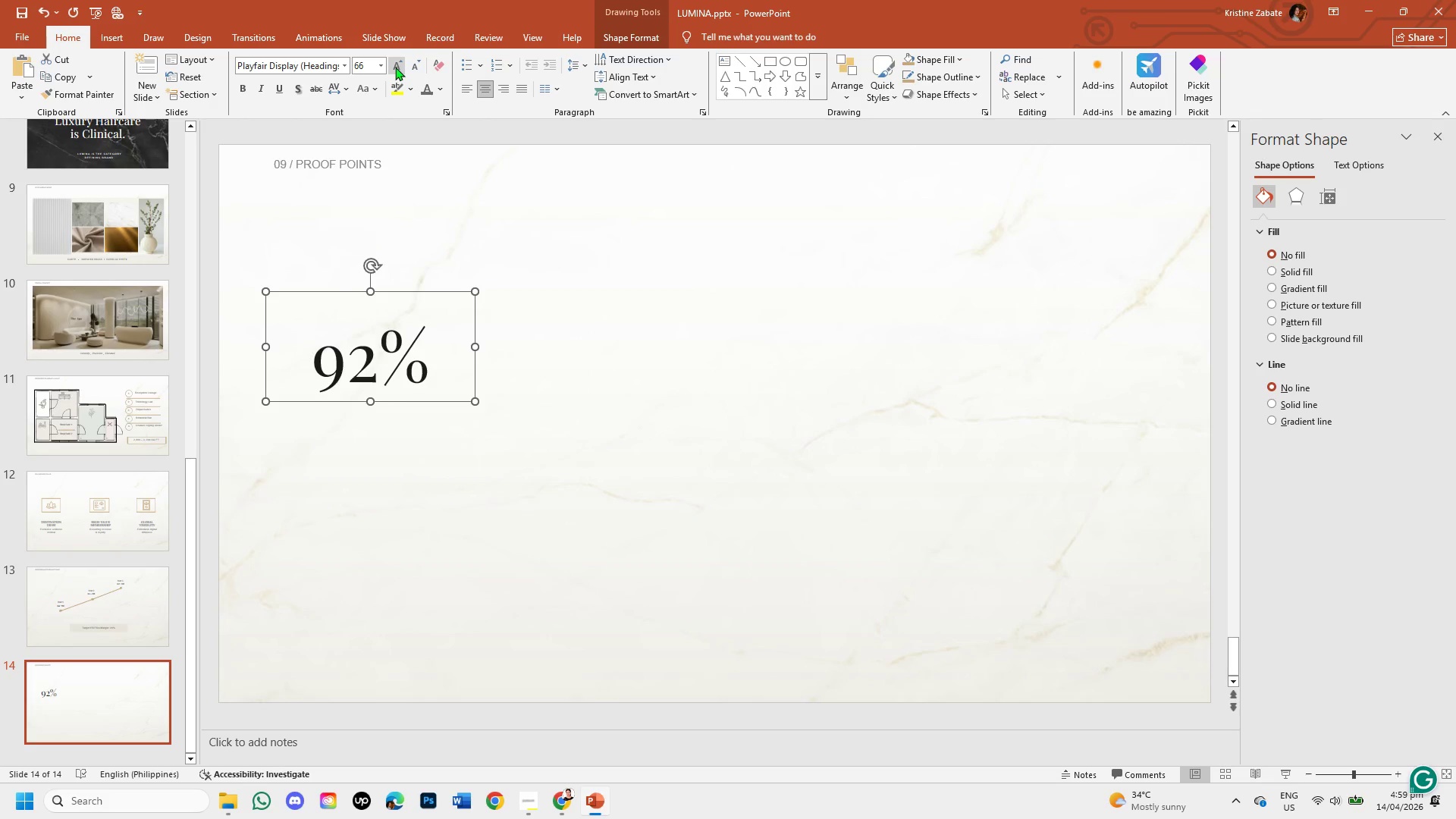 
triple_click([395, 67])
 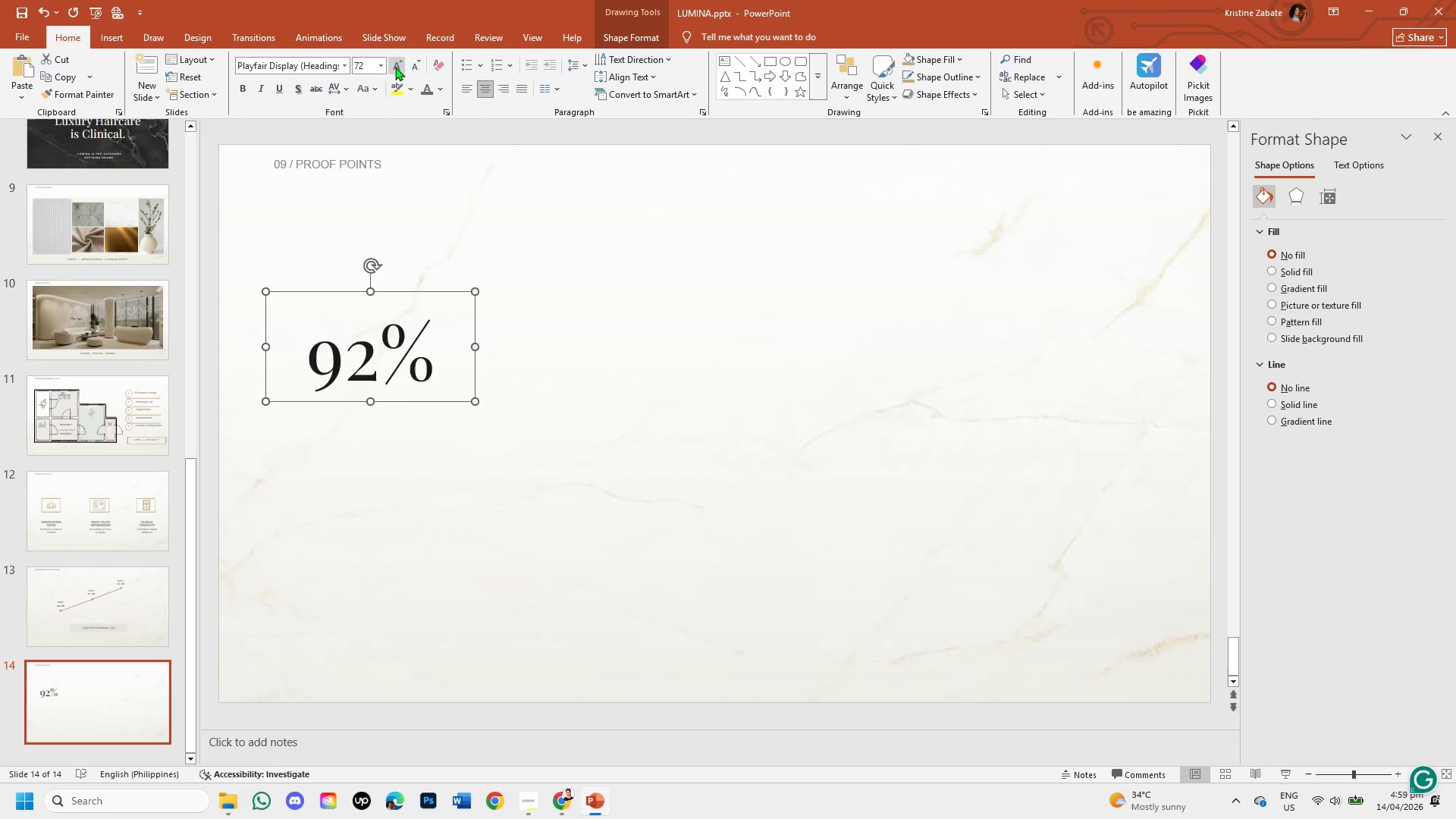 
left_click([395, 67])
 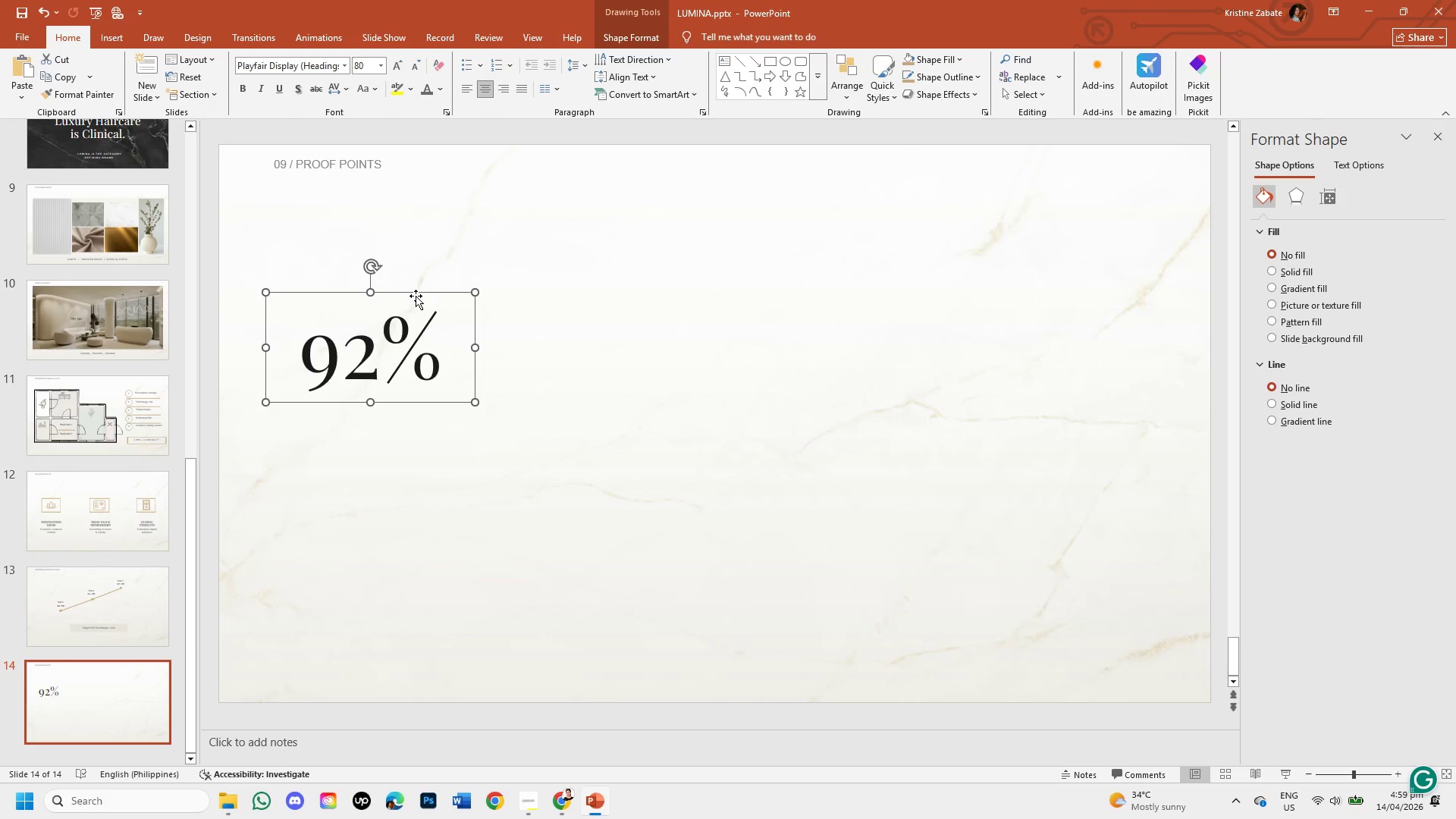 
wait(16.52)
 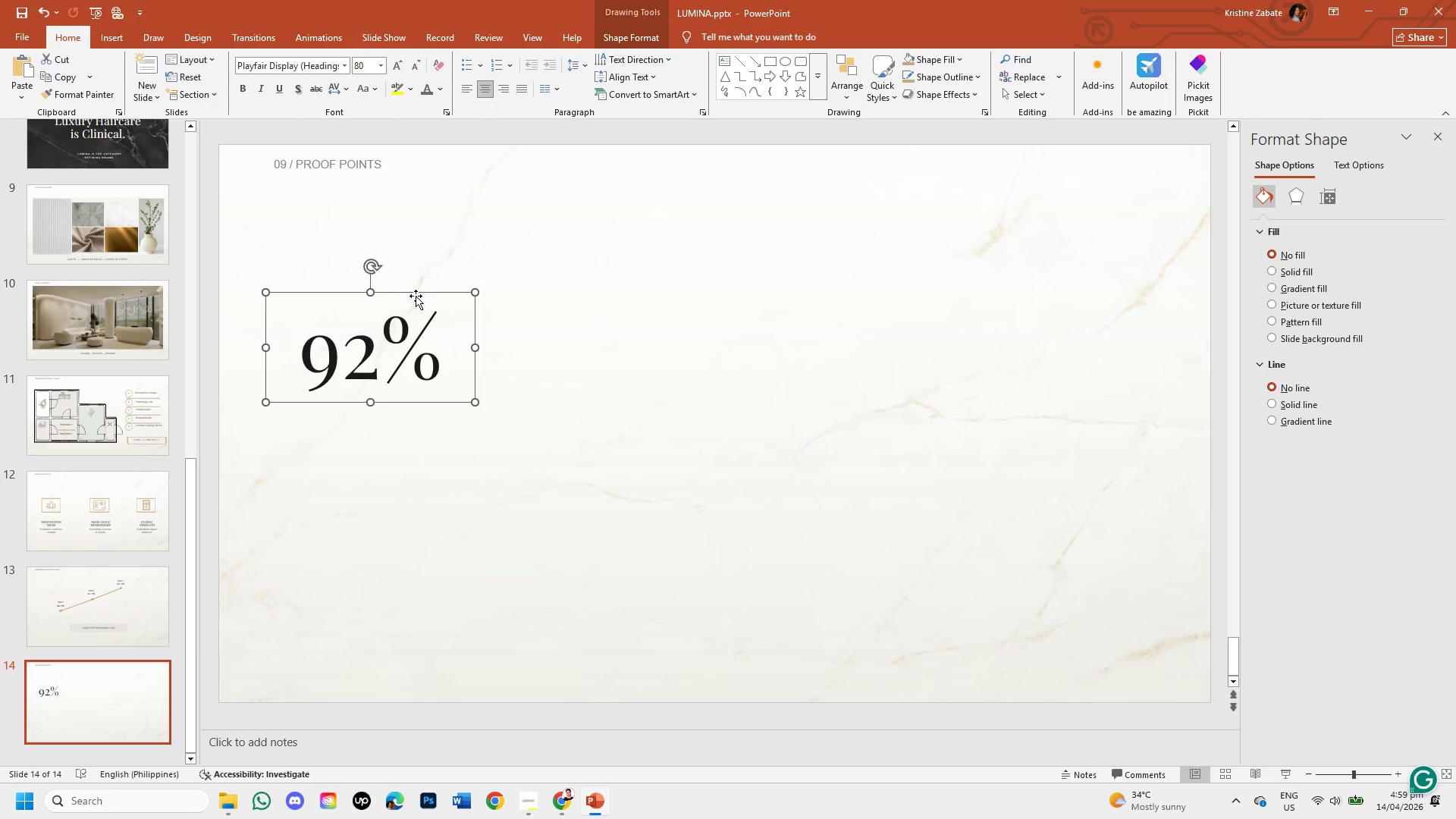 
left_click_drag(start_coordinate=[428, 290], to_coordinate=[429, 265])
 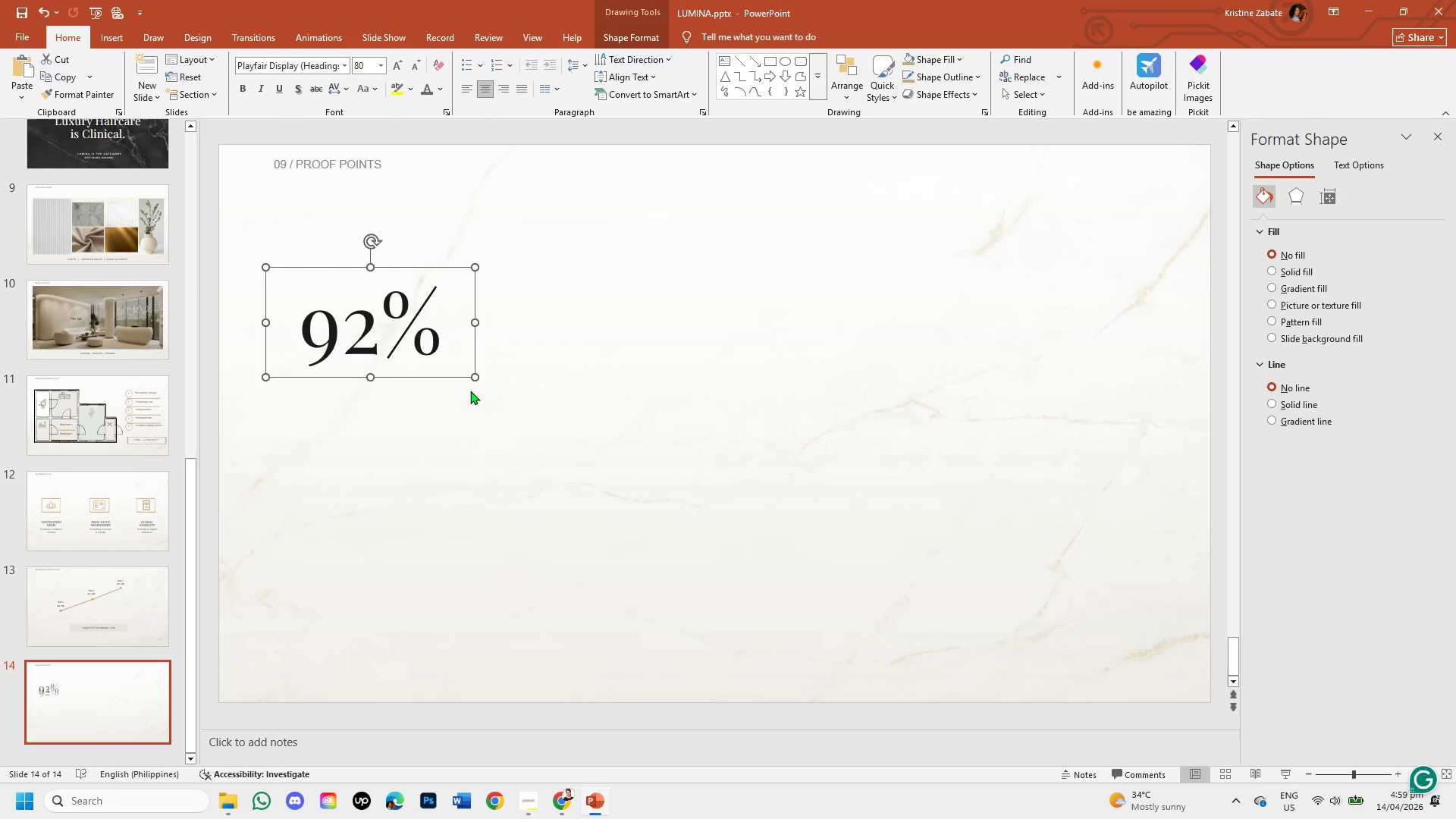 
left_click([470, 391])
 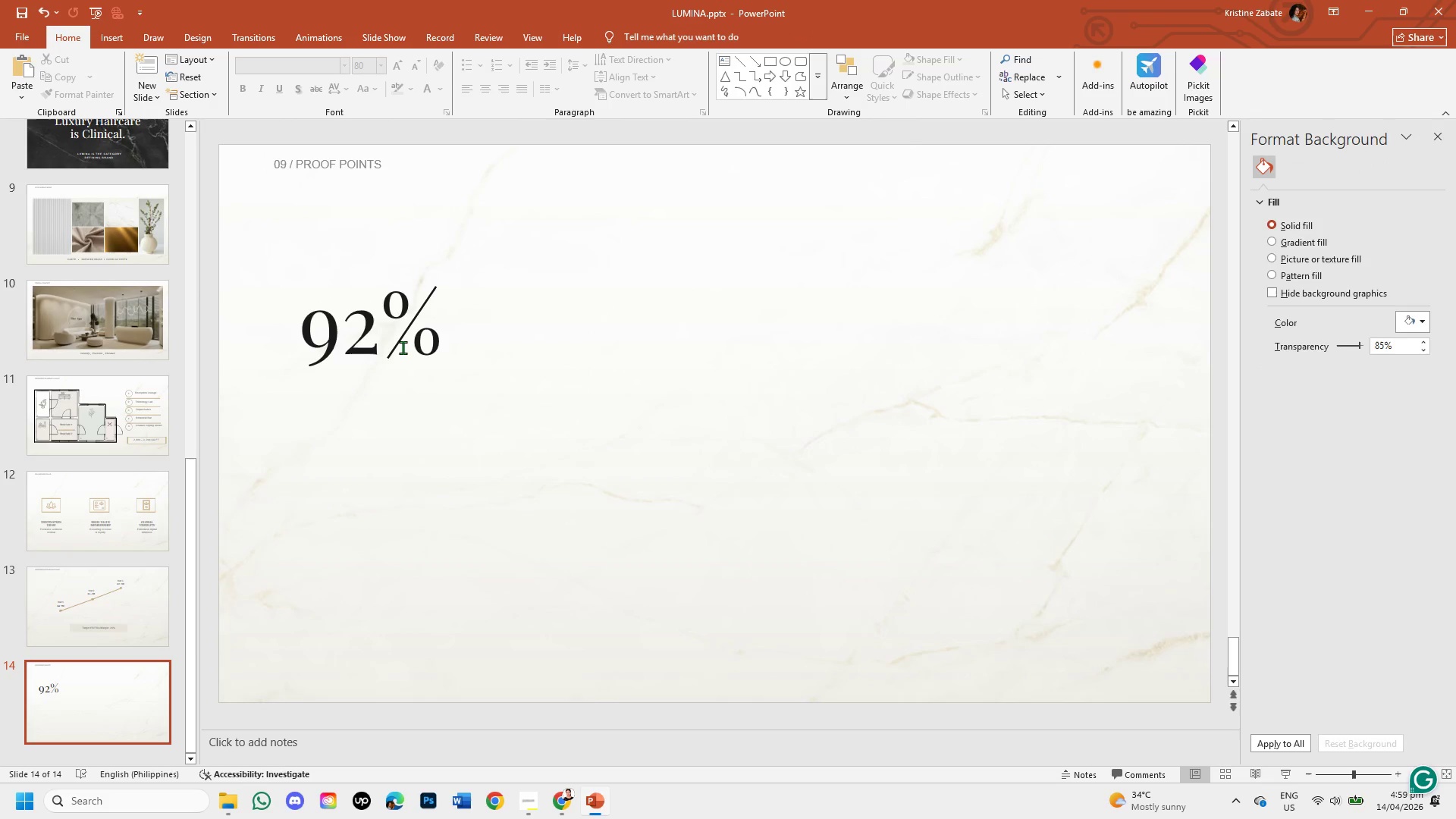 
left_click([393, 327])
 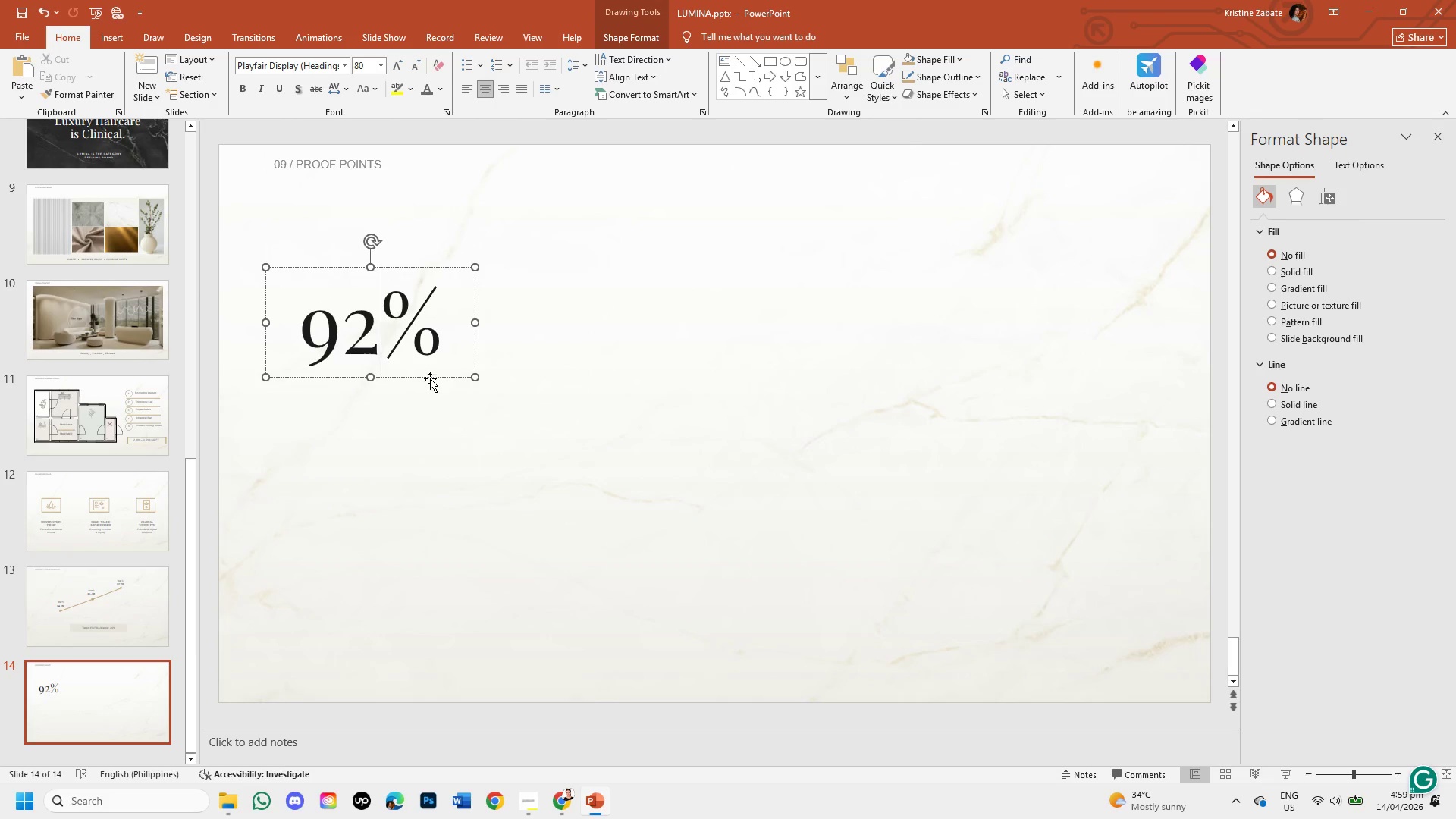 
left_click([430, 378])
 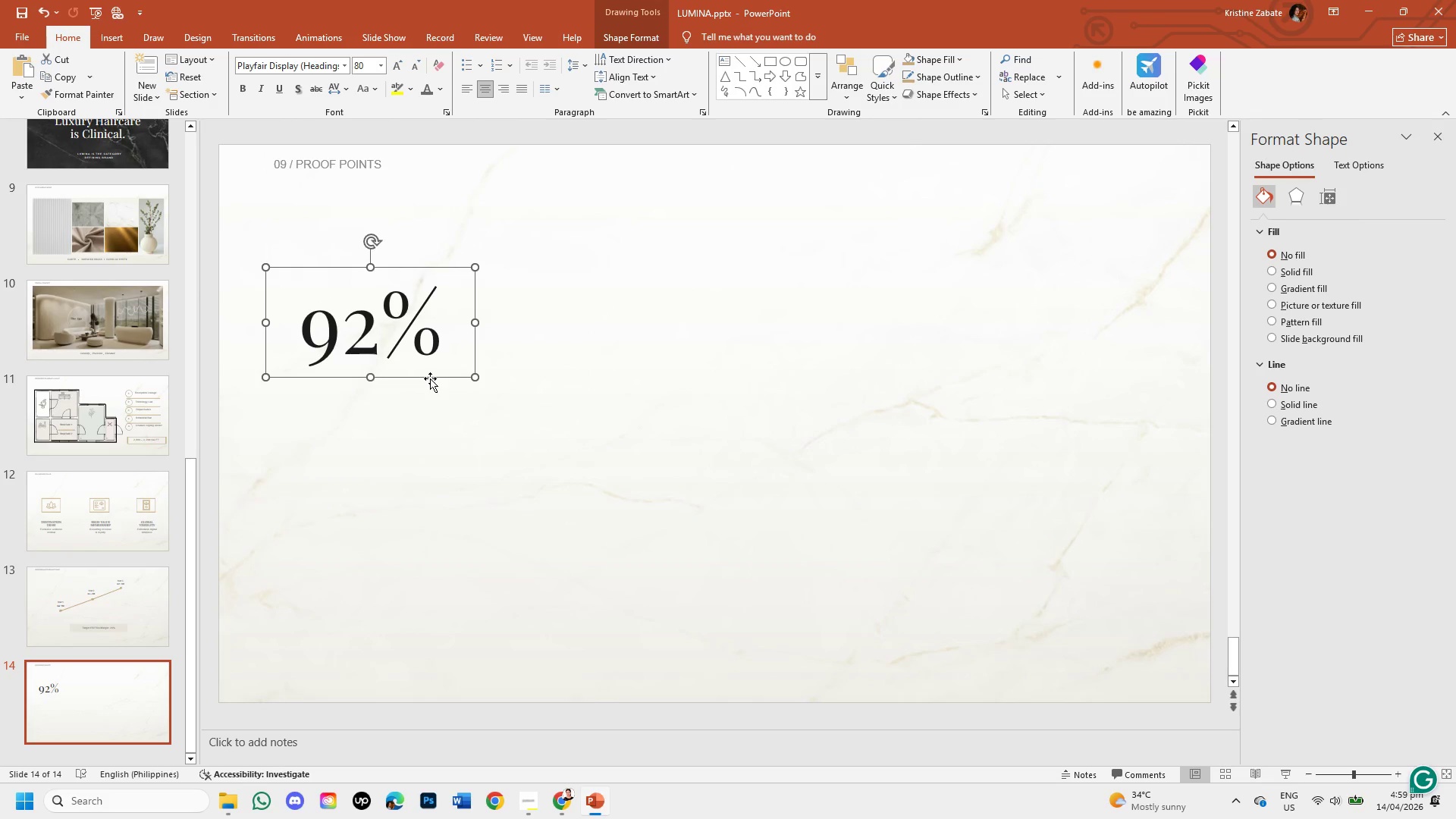 
key(Control+C)
 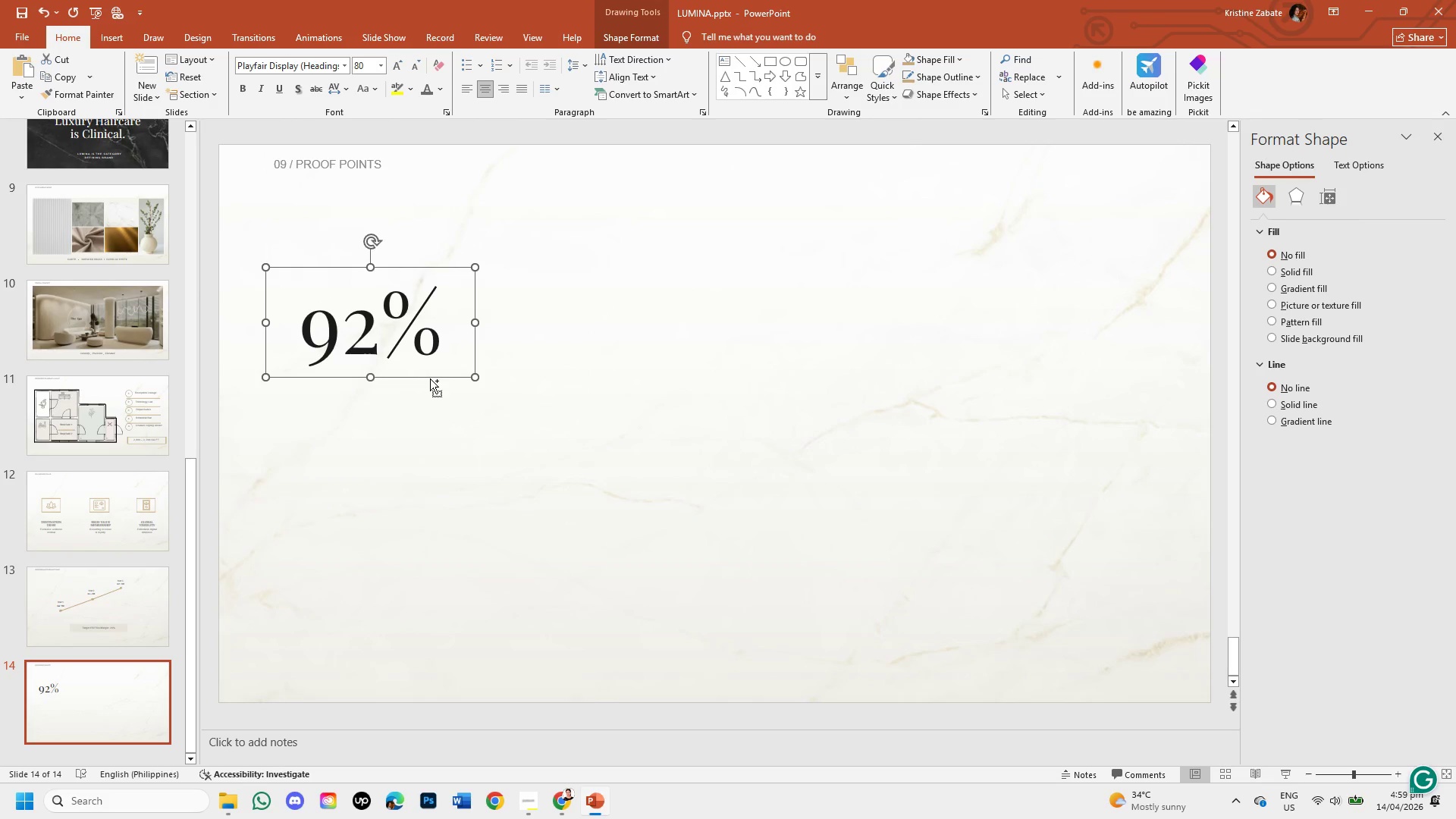 
key(Control+V)
 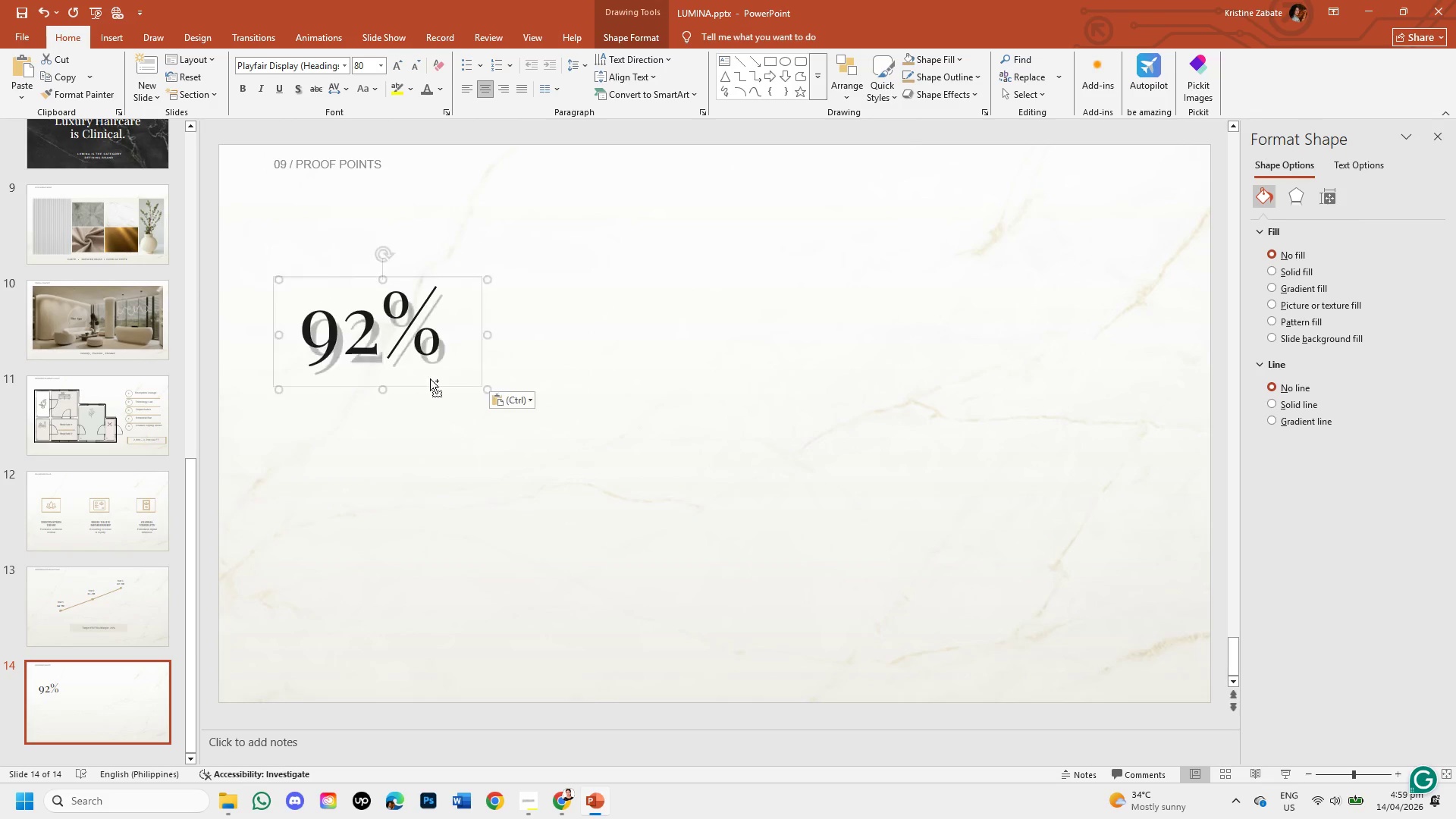 
key(Control+B)
 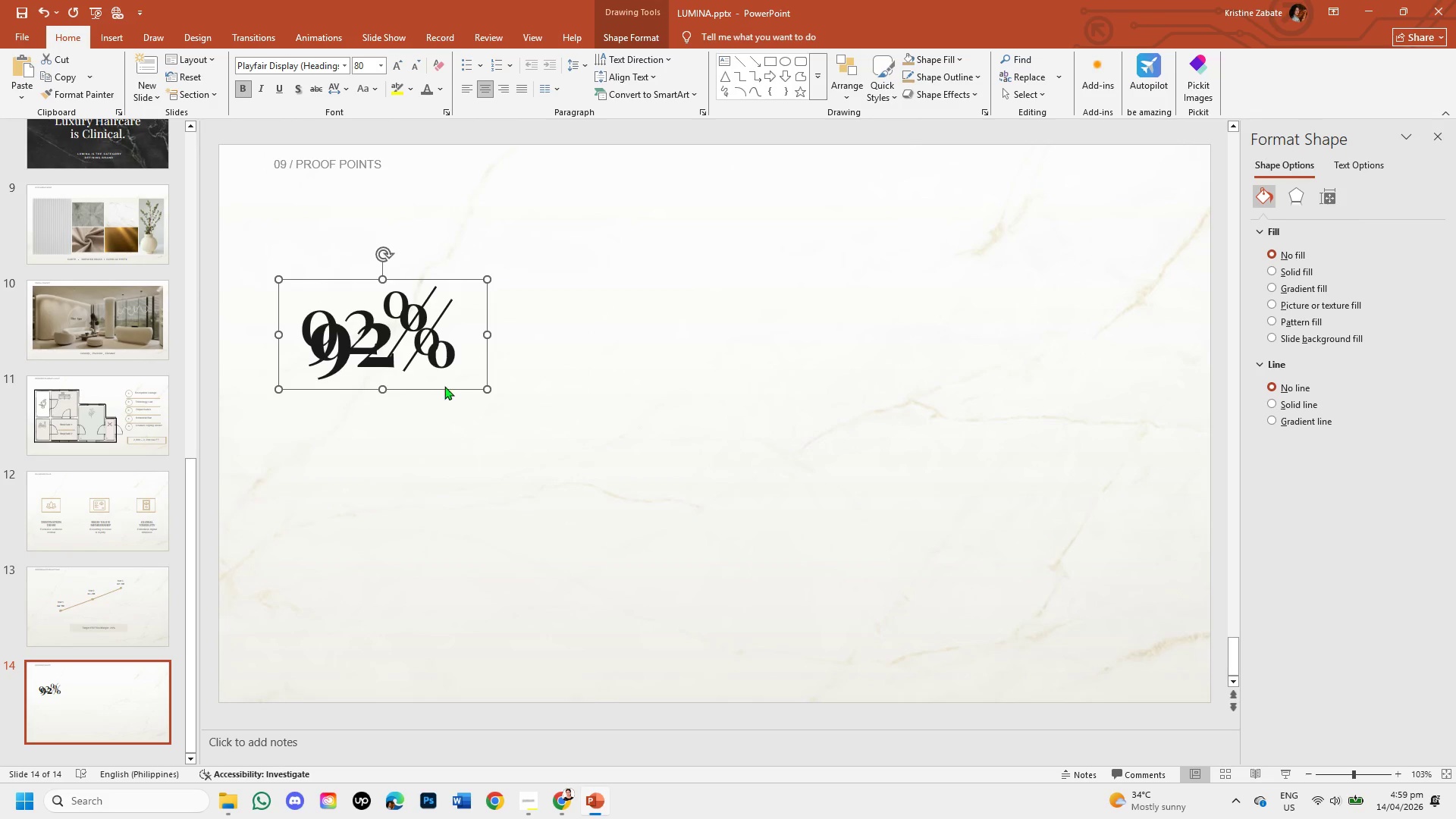 
left_click_drag(start_coordinate=[444, 389], to_coordinate=[750, 374])
 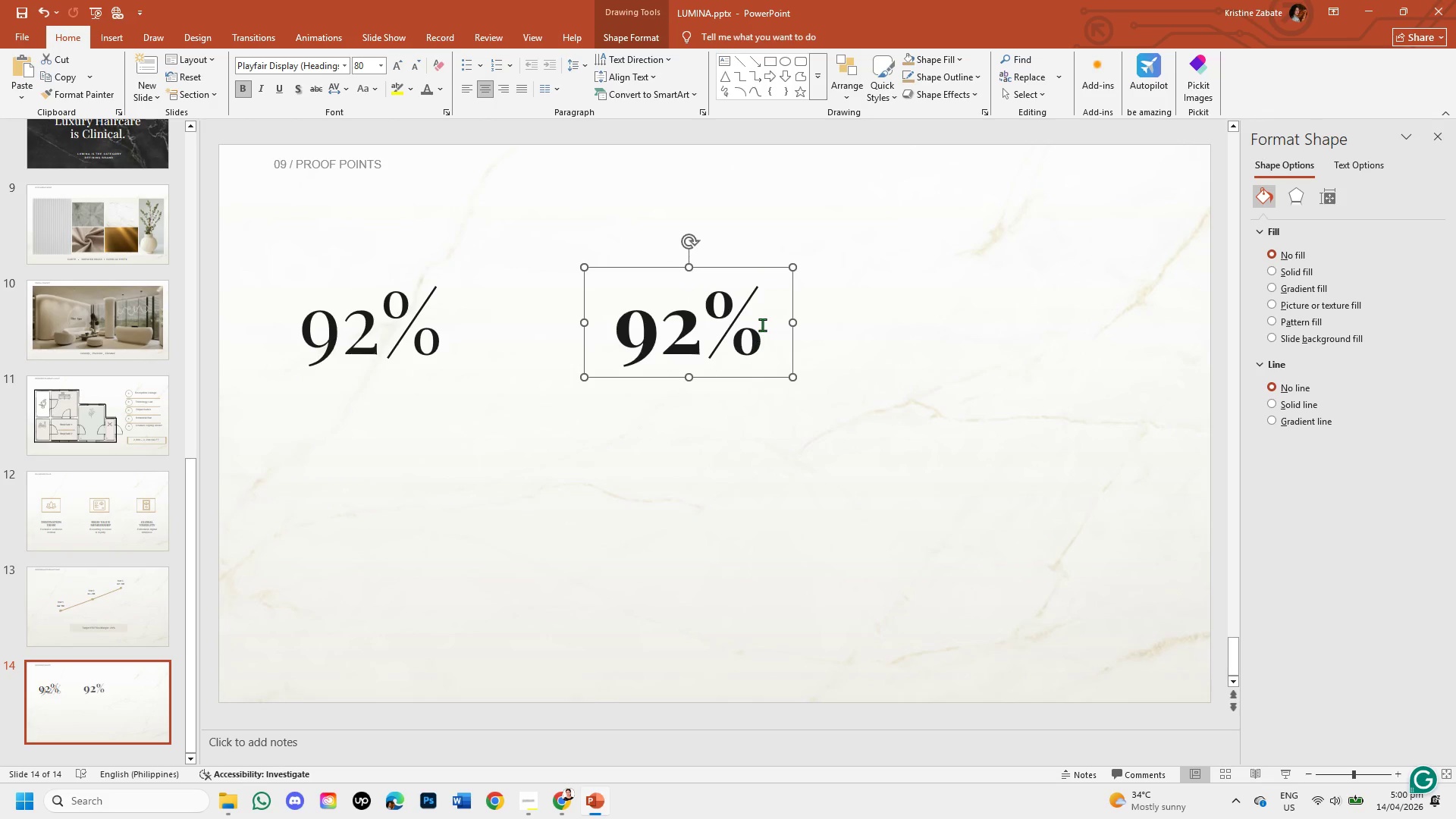 
left_click([762, 325])
 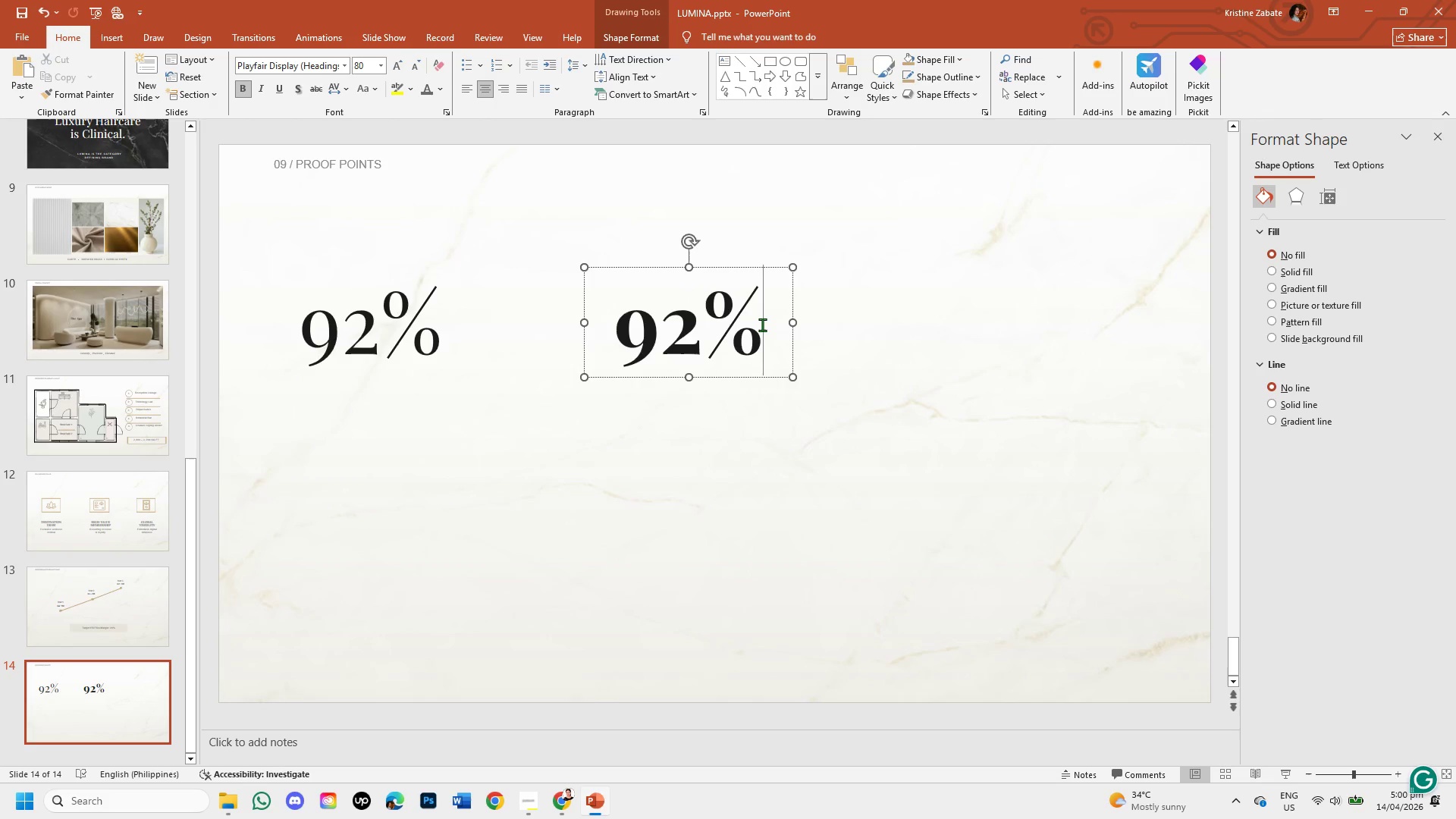 
key(Backspace)
 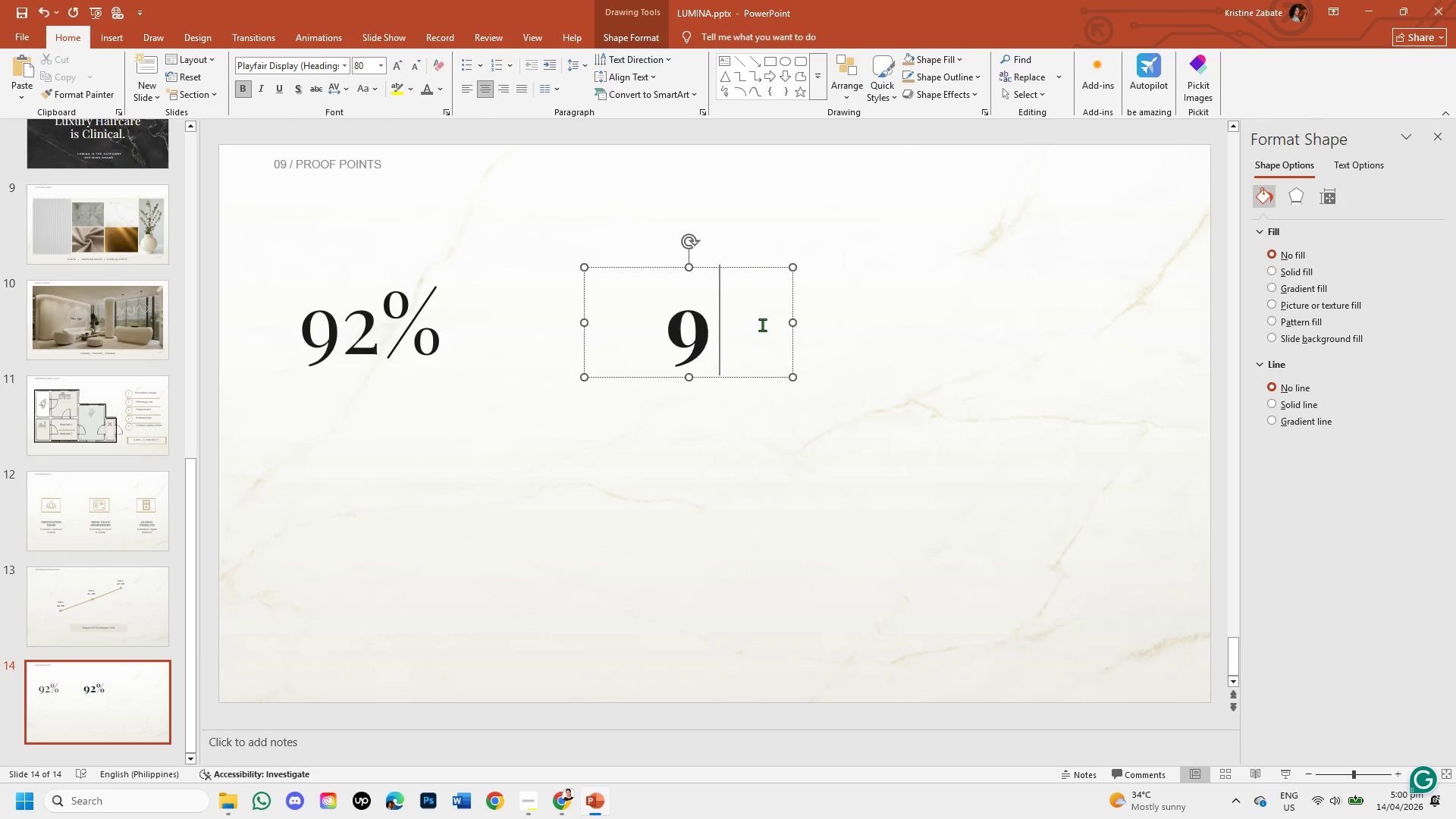 
key(Backspace)
 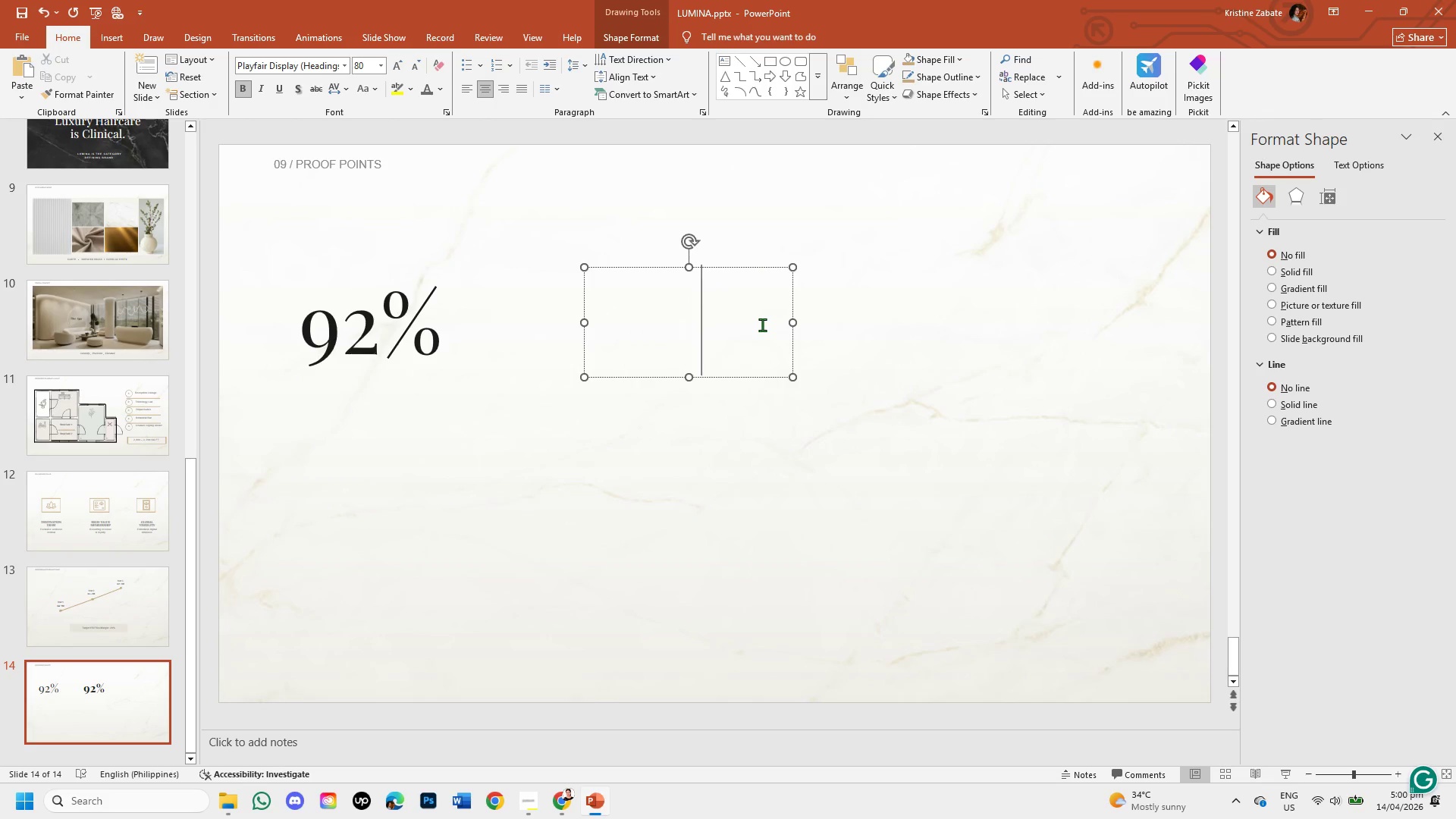 
key(Backspace)
 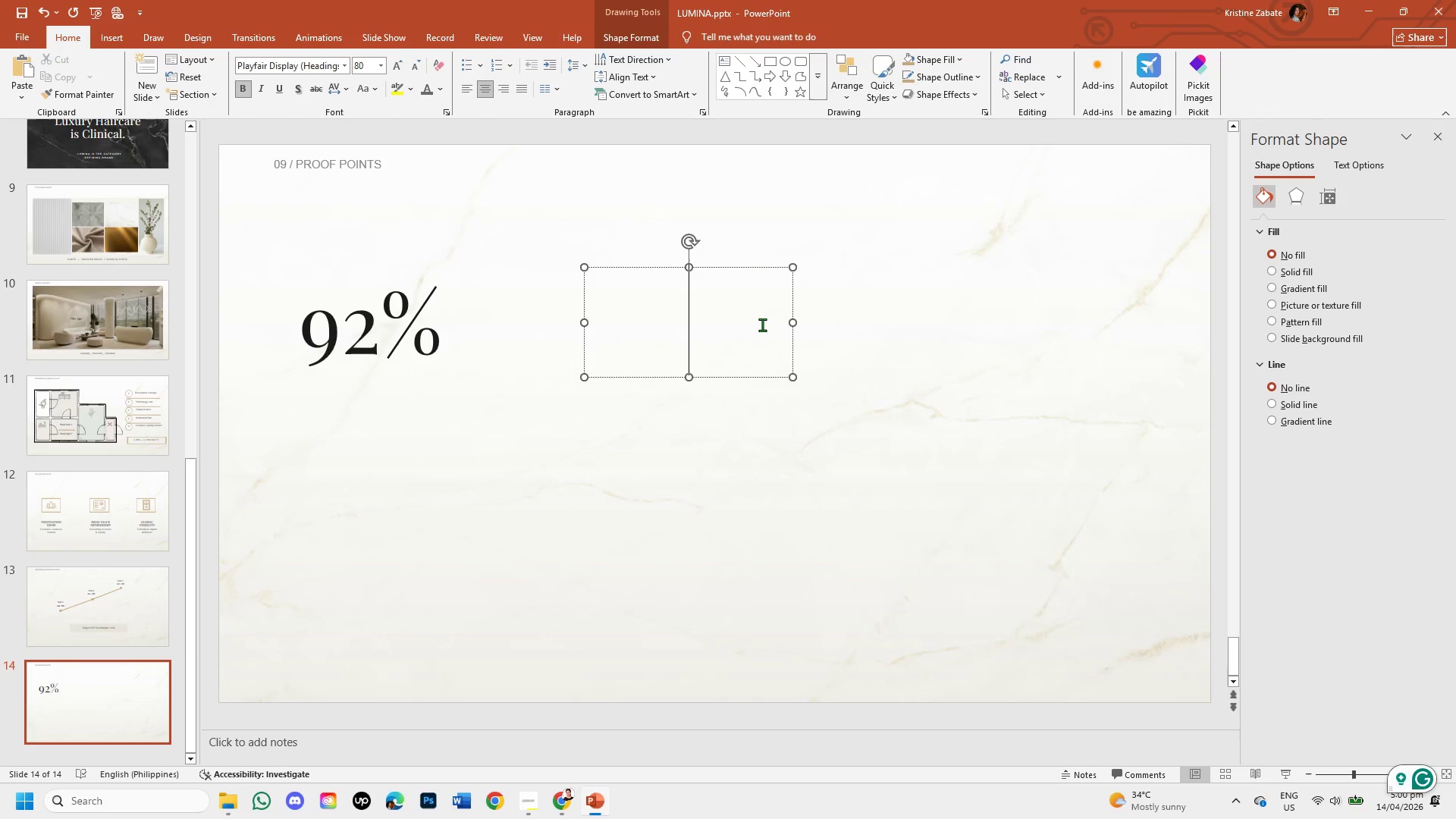 
key(Numpad3)
 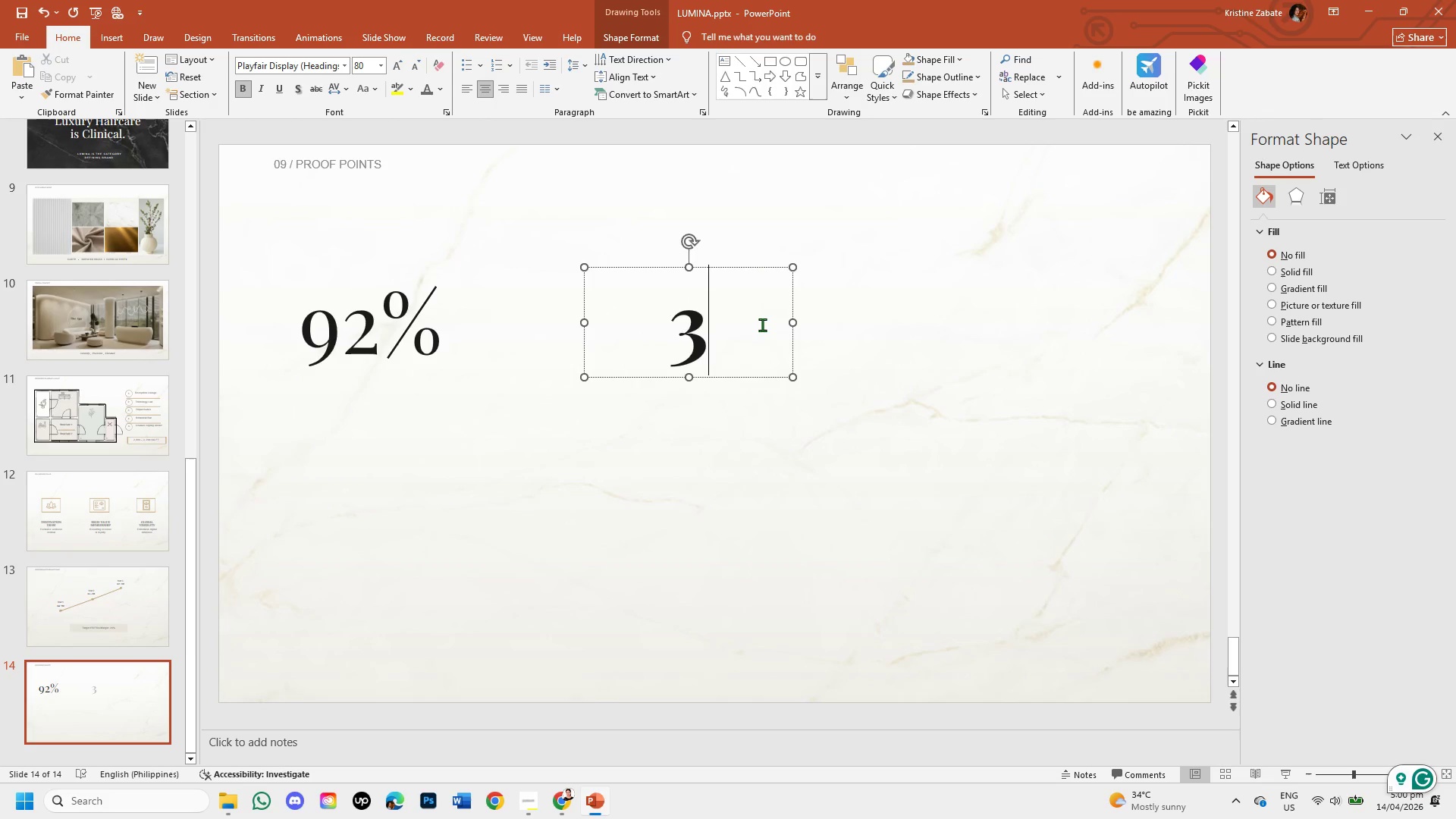 
key(NumpadDecimal)
 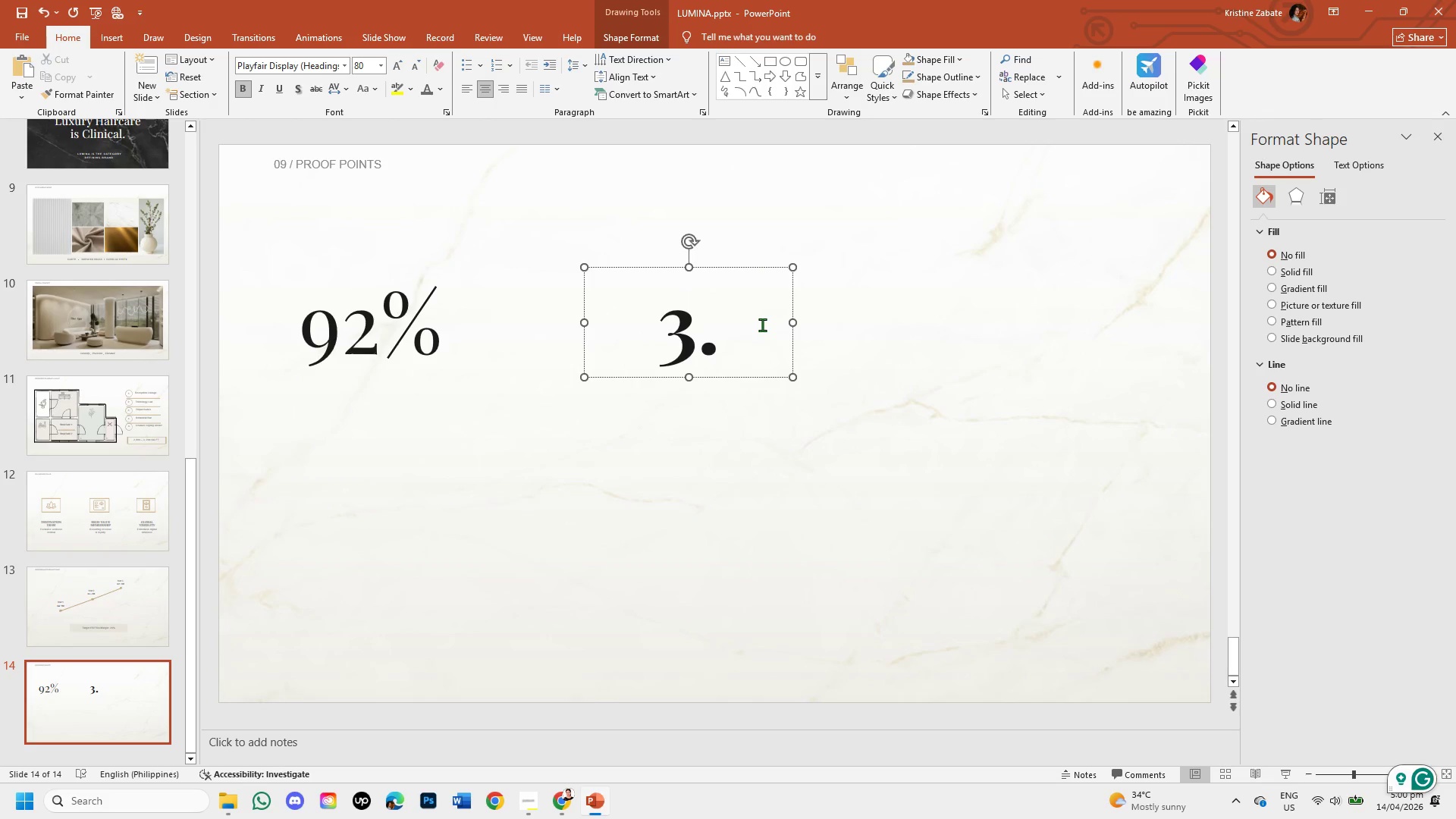 
key(Numpad8)
 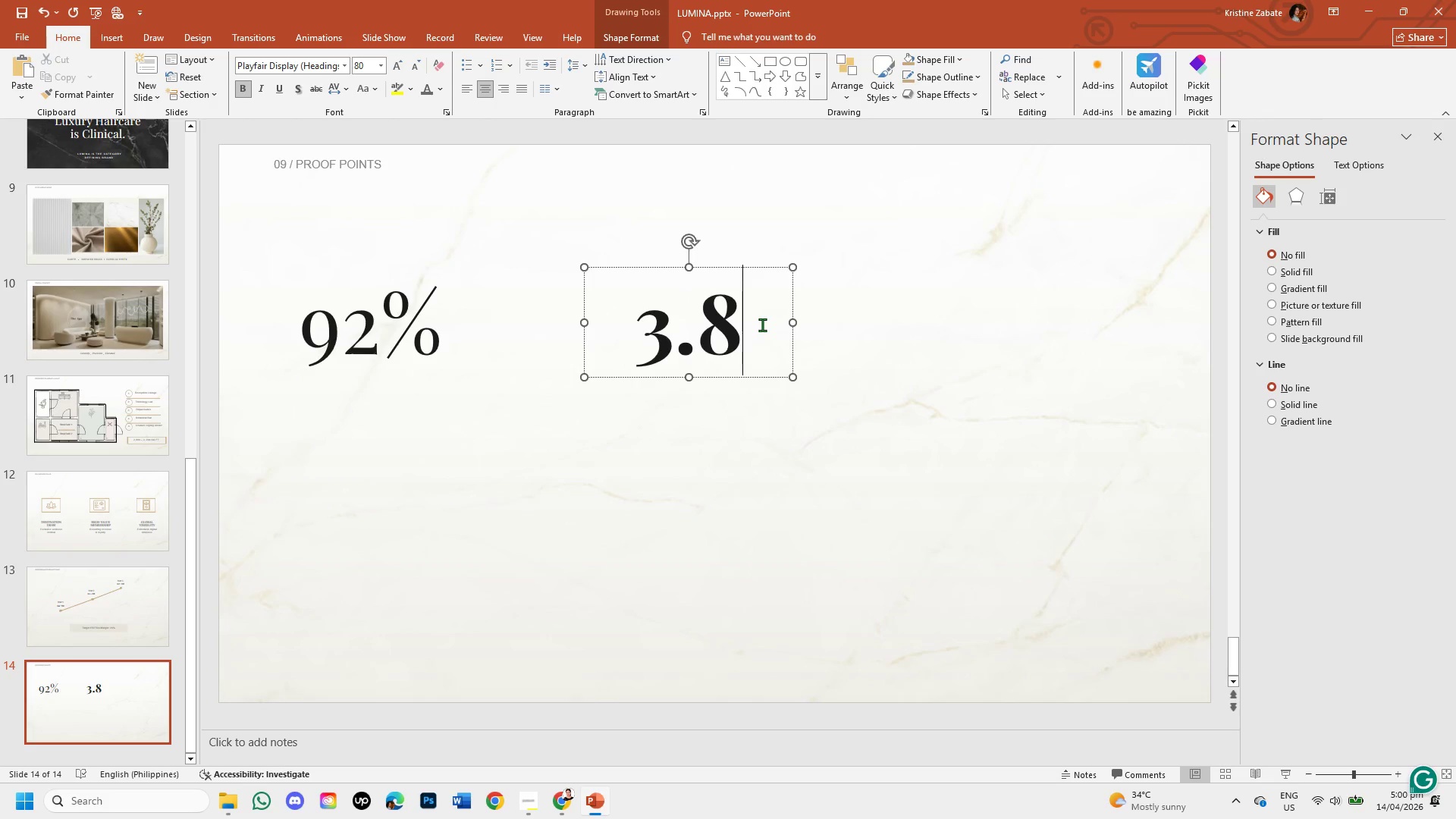 
key(X)
 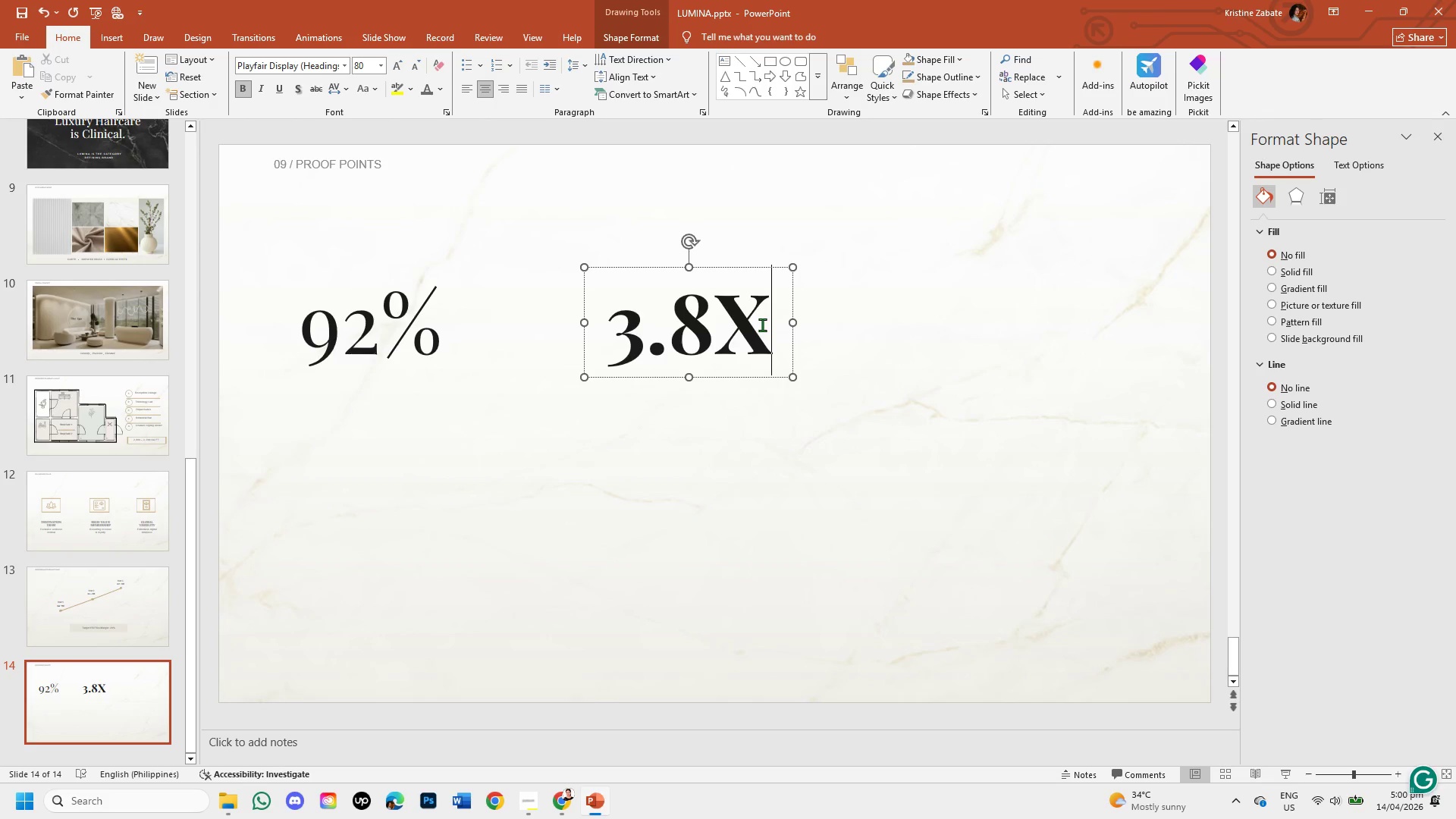 
key(Backspace)
 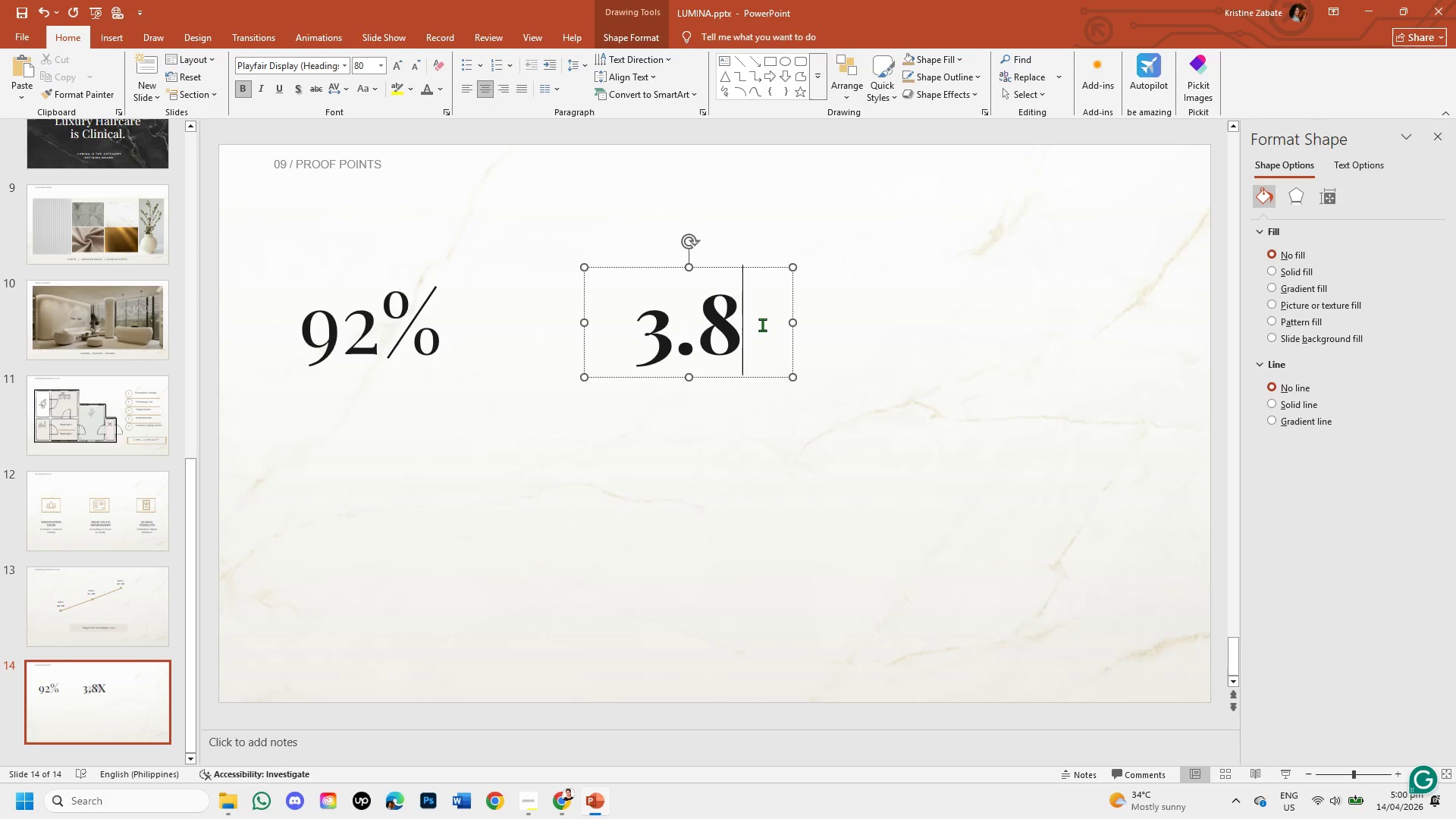 
key(CapsLock)
 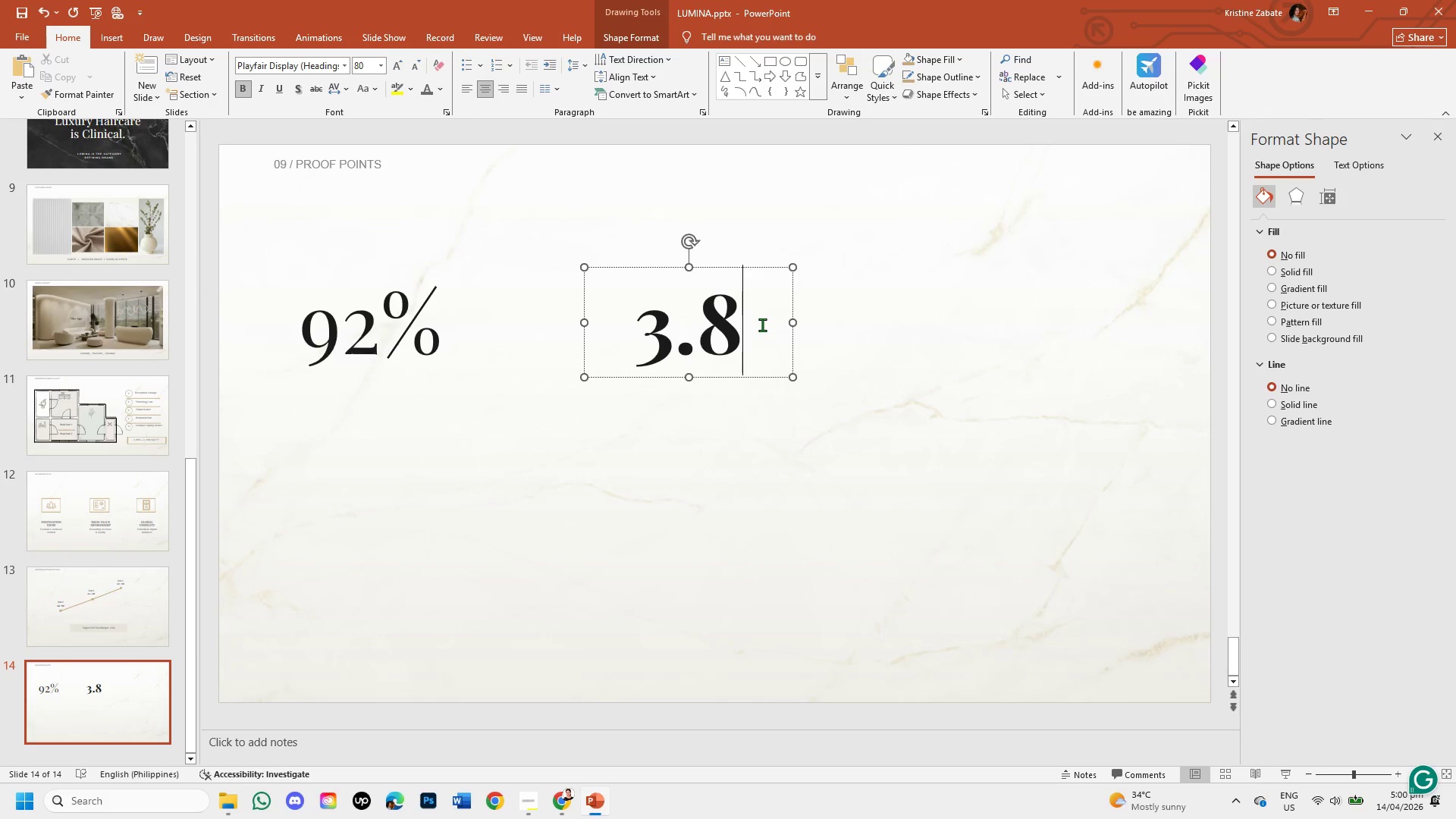 
key(X)
 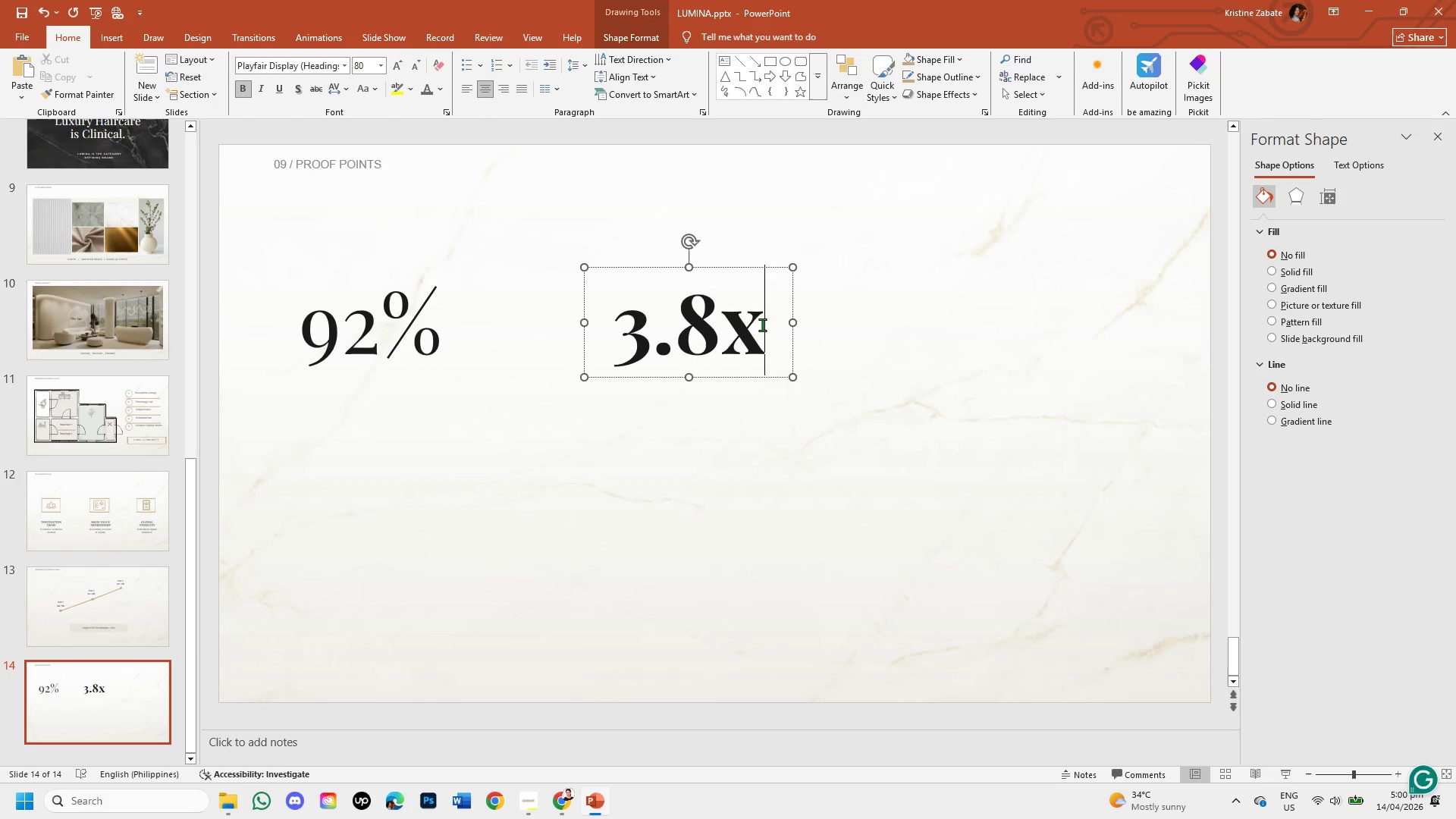 
left_click([841, 398])
 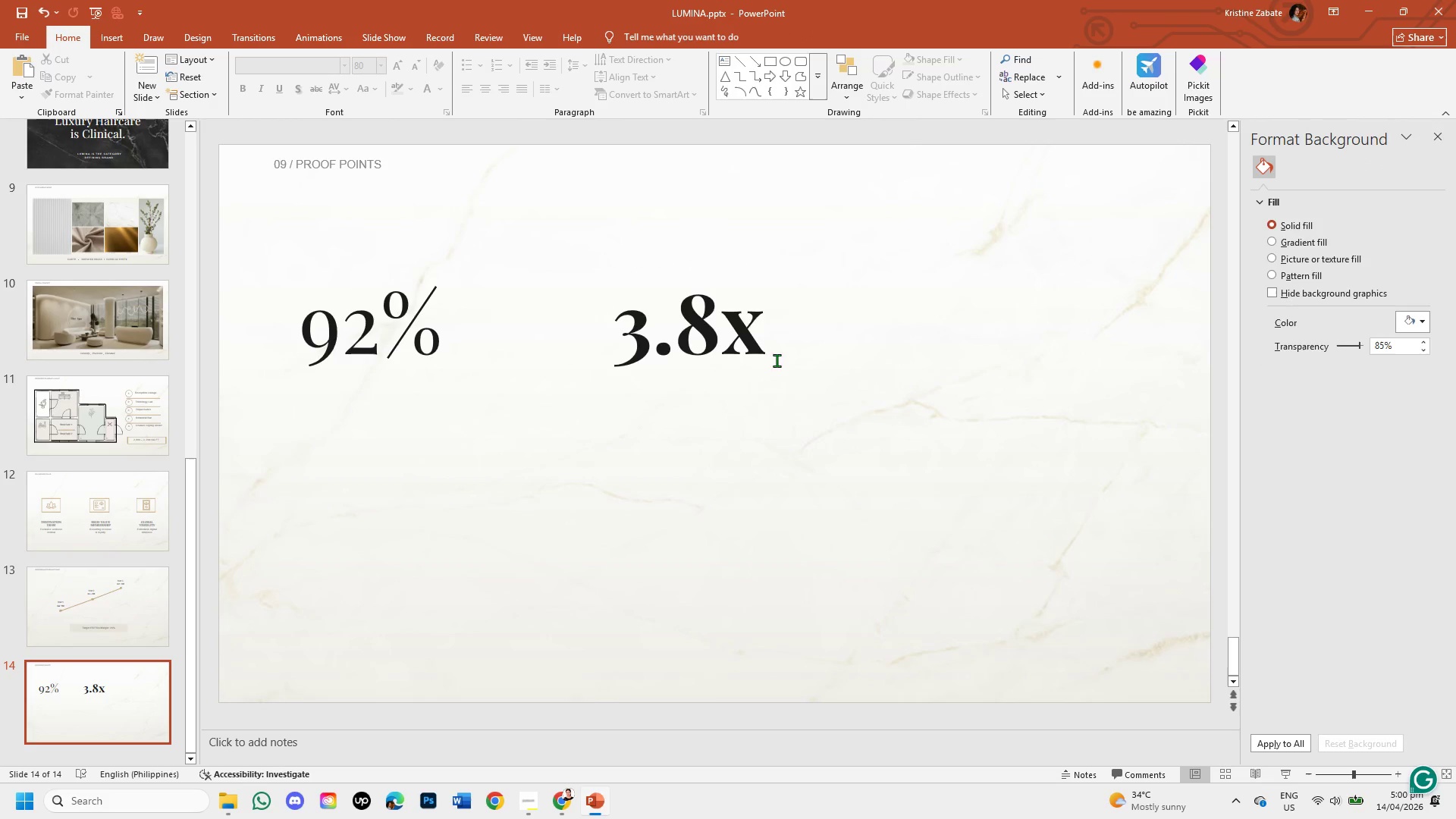 
left_click([766, 353])
 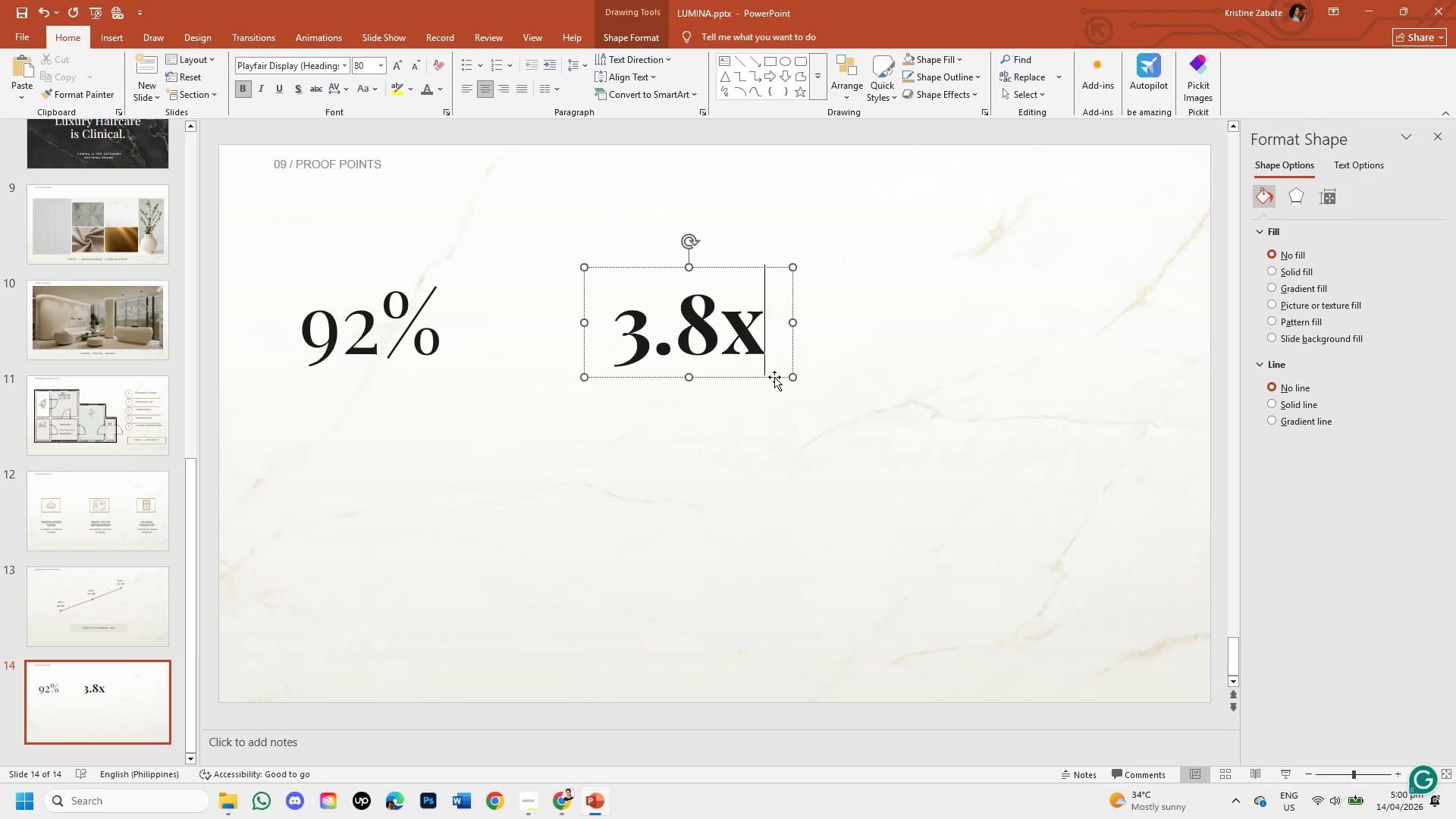 
left_click([774, 377])
 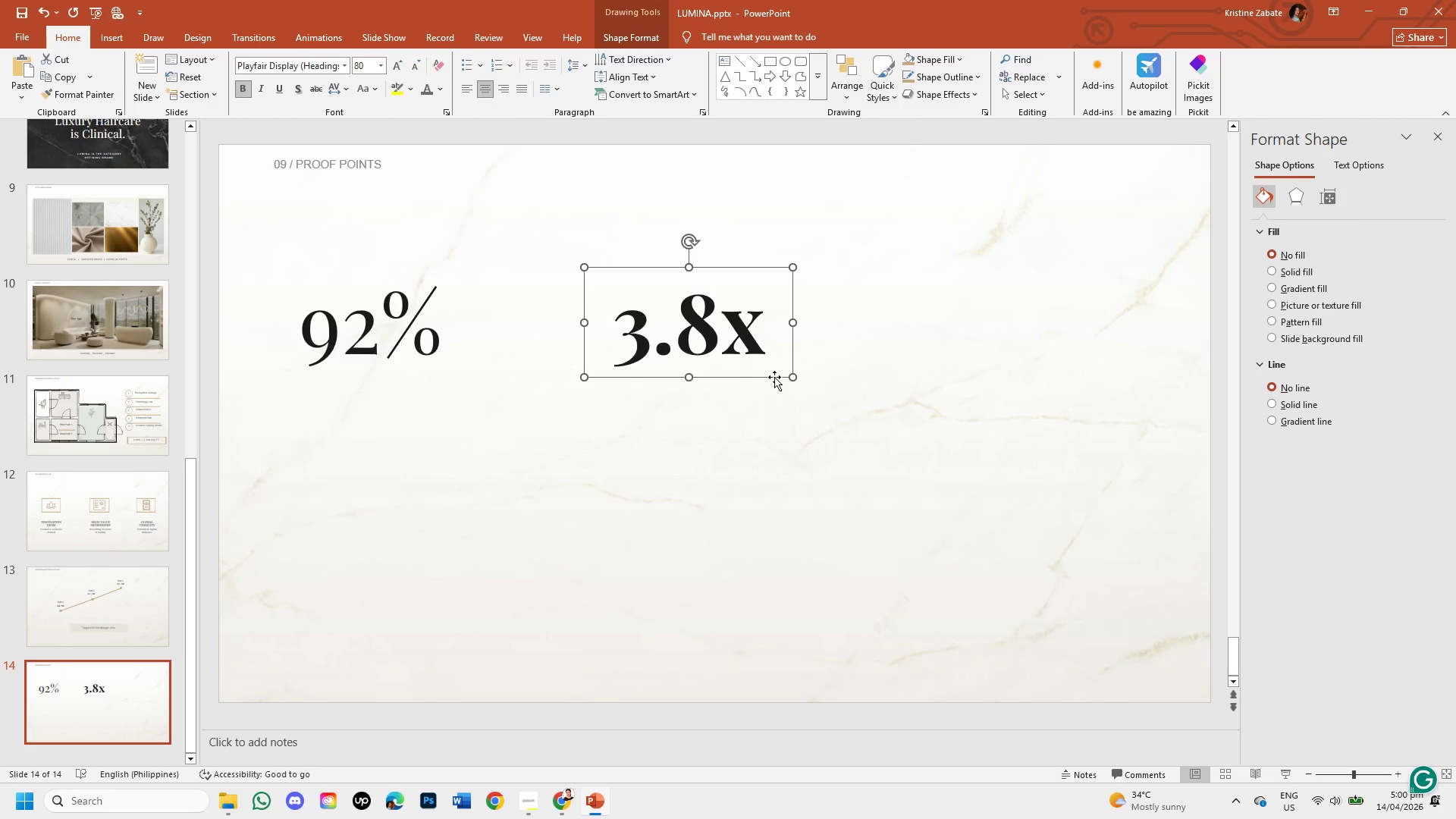 
key(Control+C)
 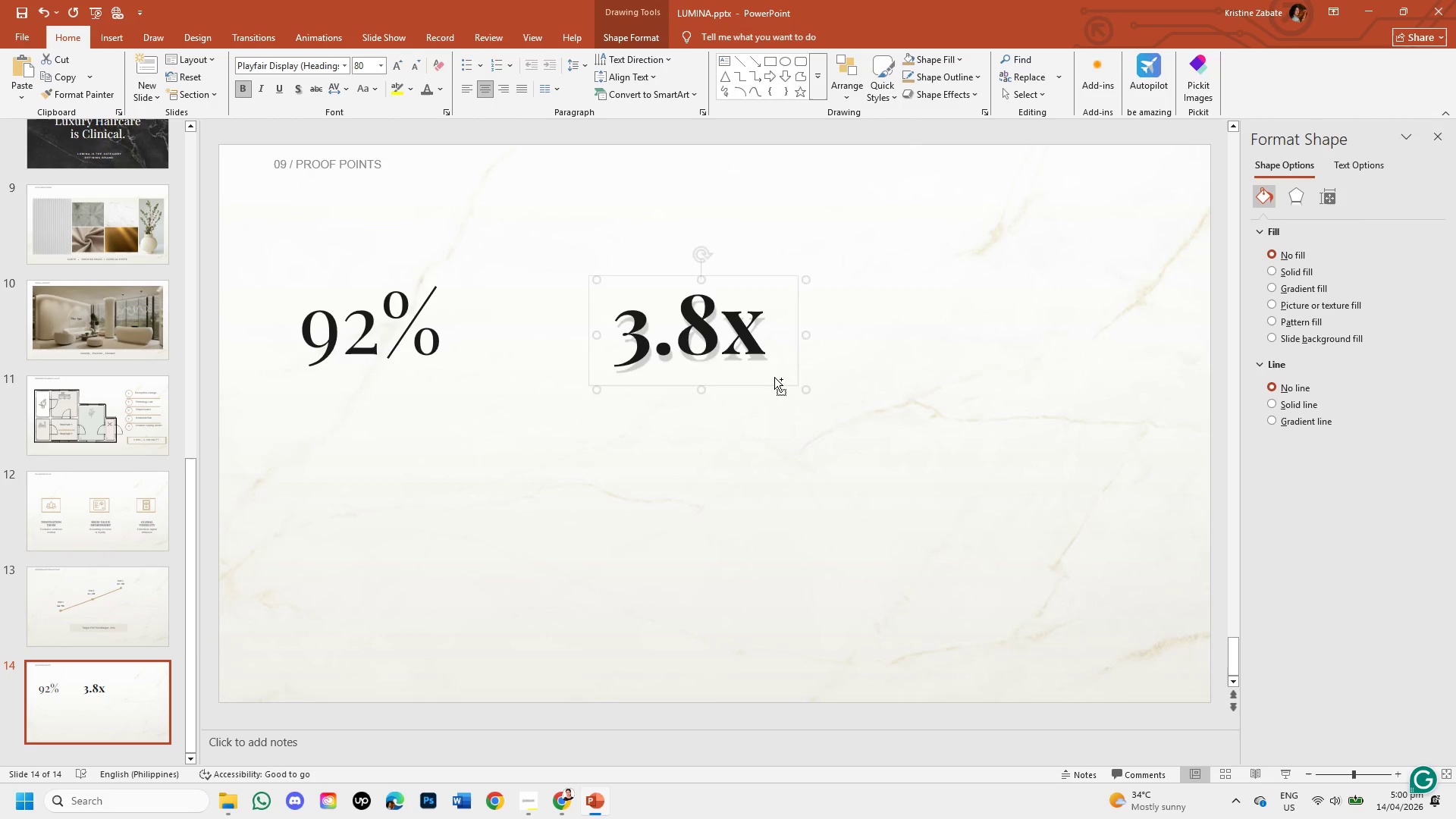 
key(Control+V)
 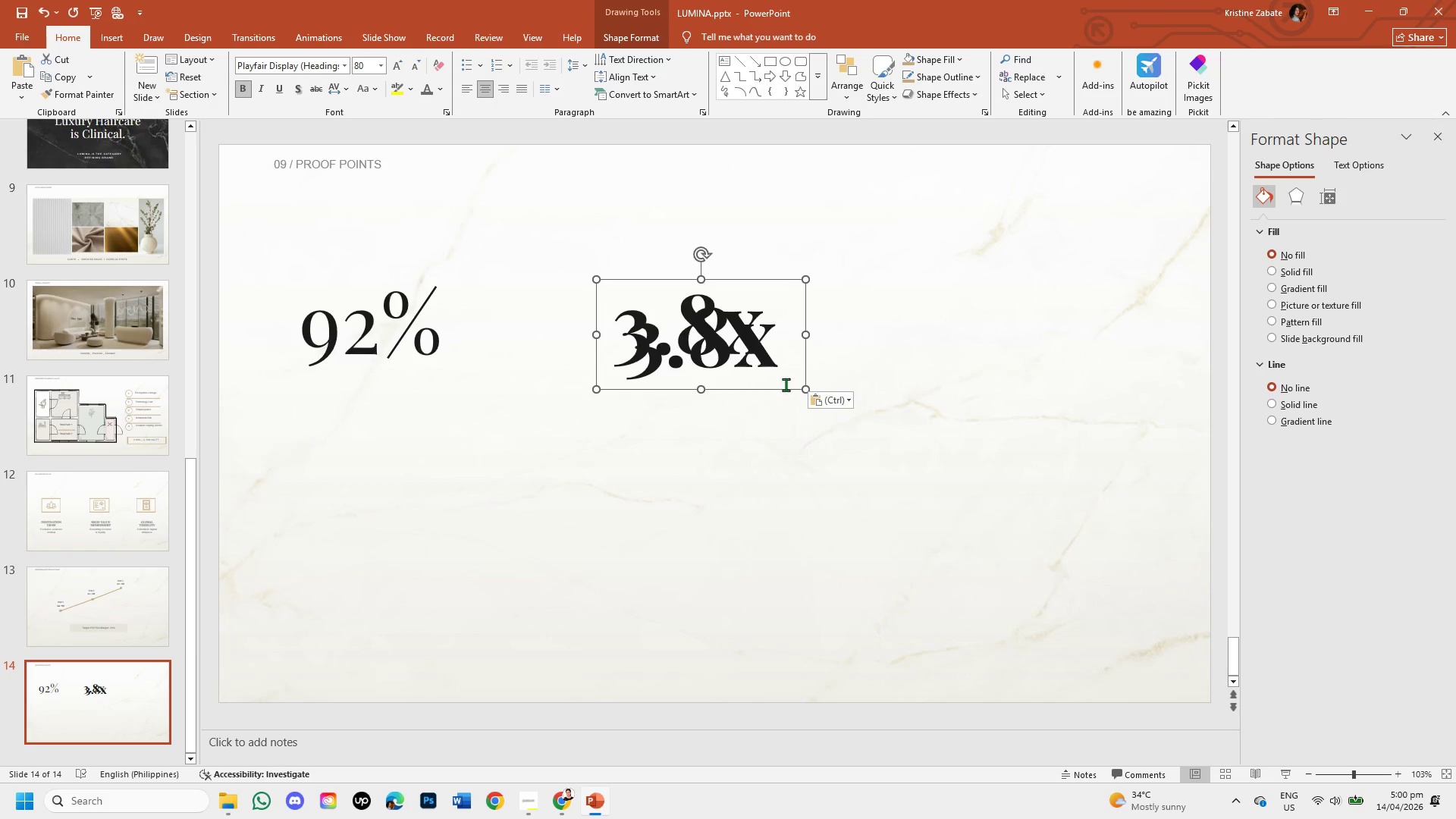 
left_click_drag(start_coordinate=[788, 390], to_coordinate=[1122, 372])
 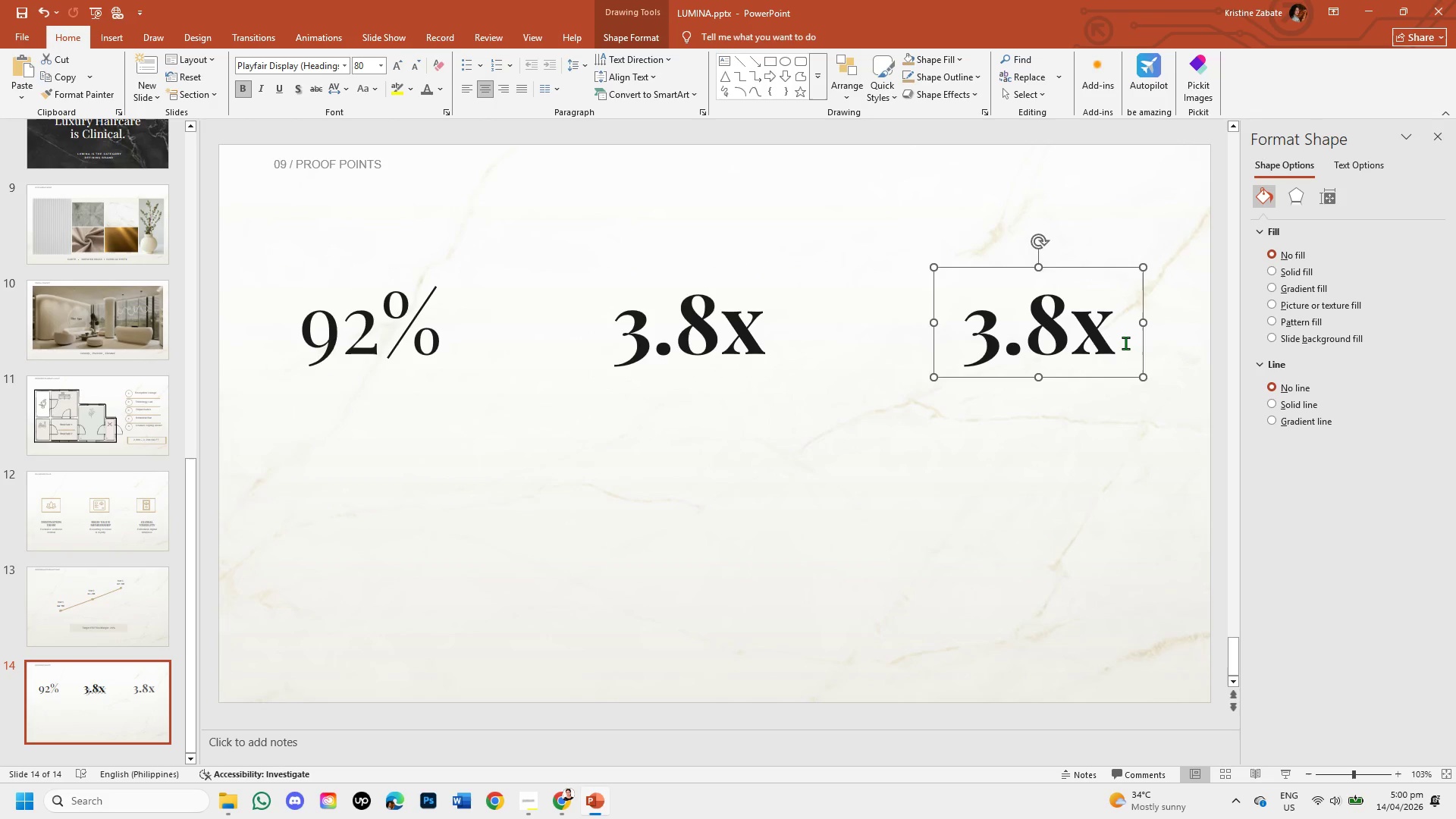 
left_click([1125, 343])
 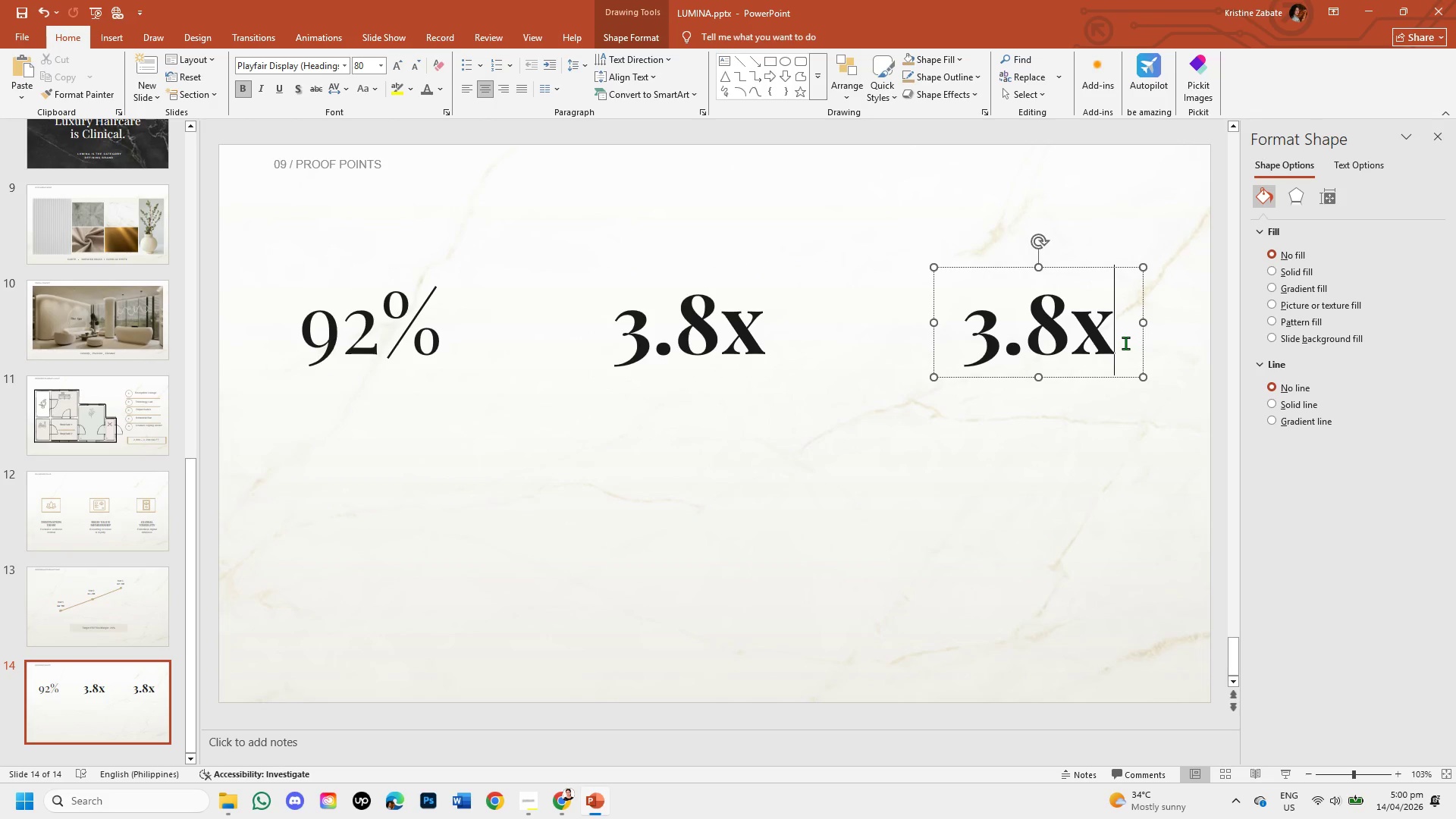 
key(Backspace)
key(Backspace)
key(Backspace)
key(Backspace)
type(wSAA)
key(Backspace)
key(Backspace)
key(Backspace)
key(Backspace)
type(Waitlist)
 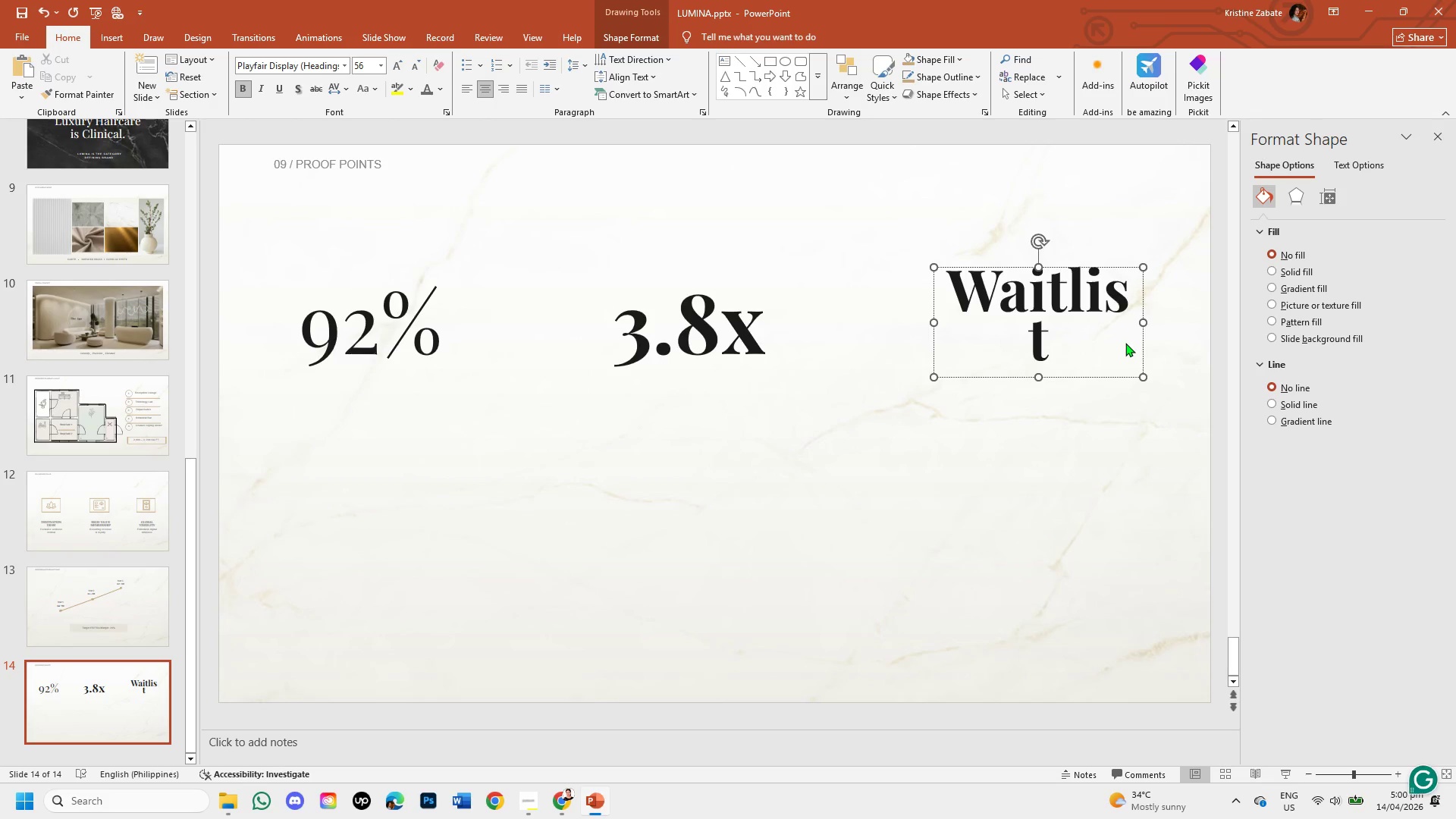 
key(Space)
 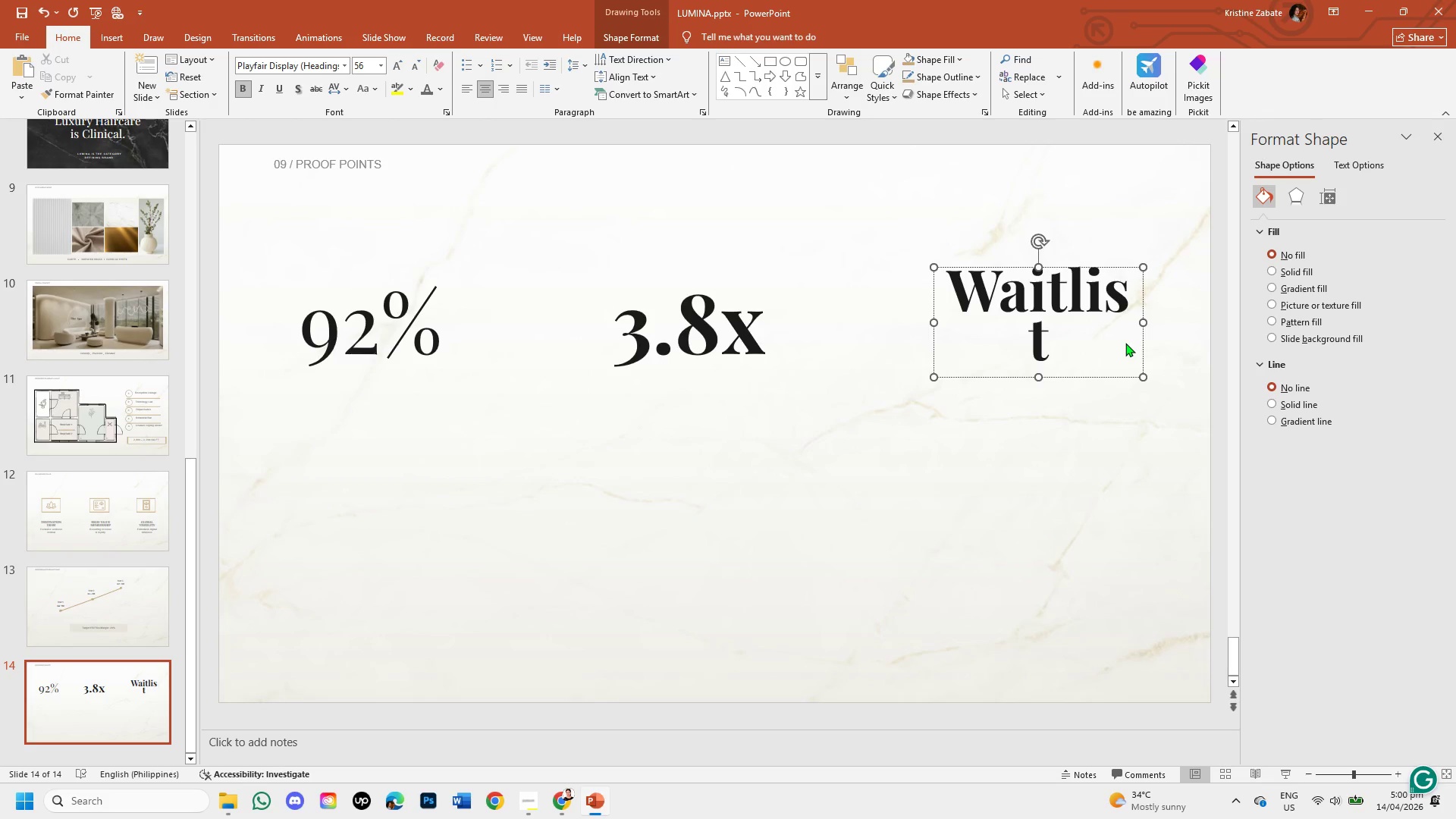 
wait(6.59)
 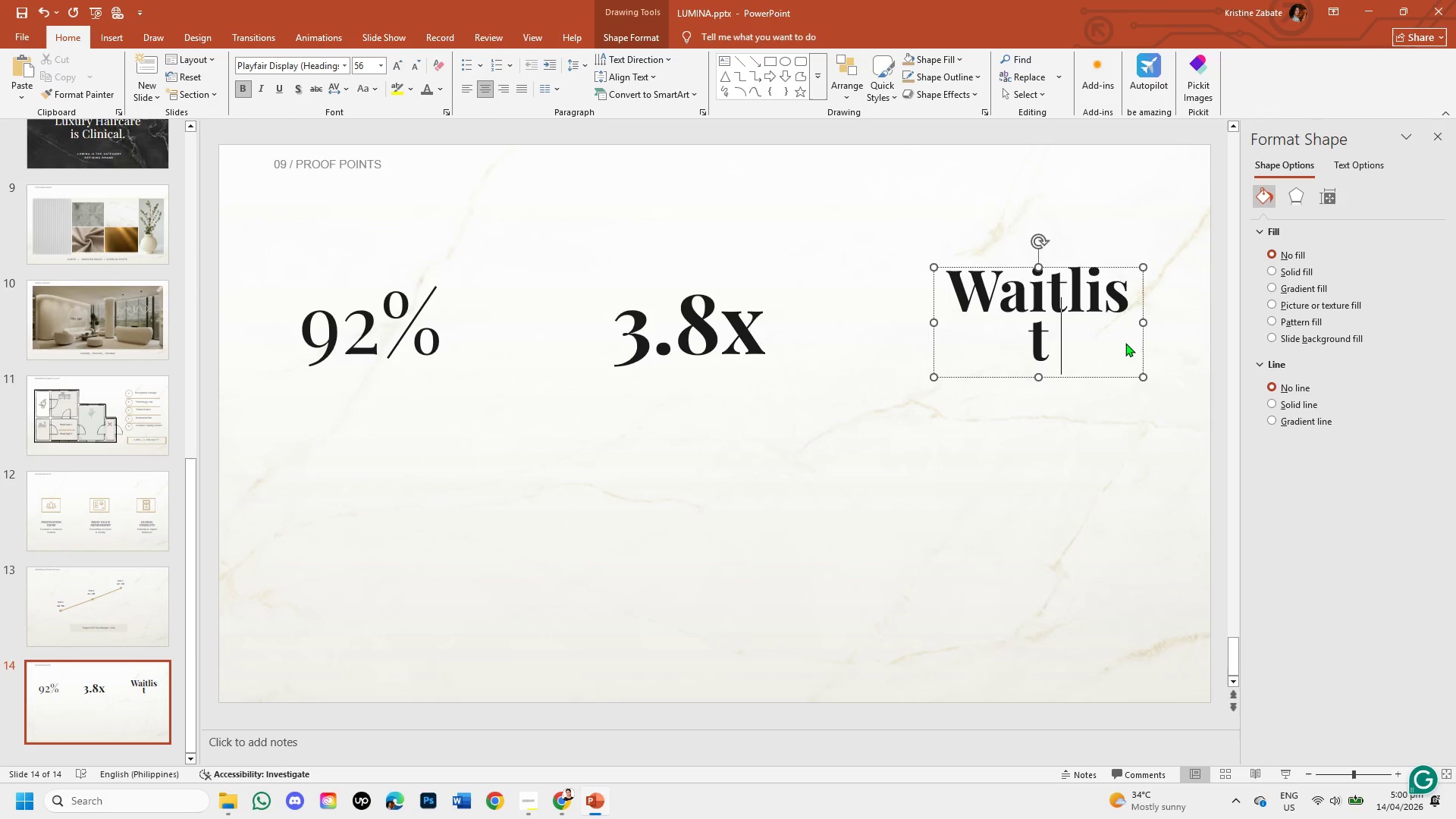 
type(12 wee)
key(Backspace)
key(Backspace)
key(Backspace)
type(Weeks)
 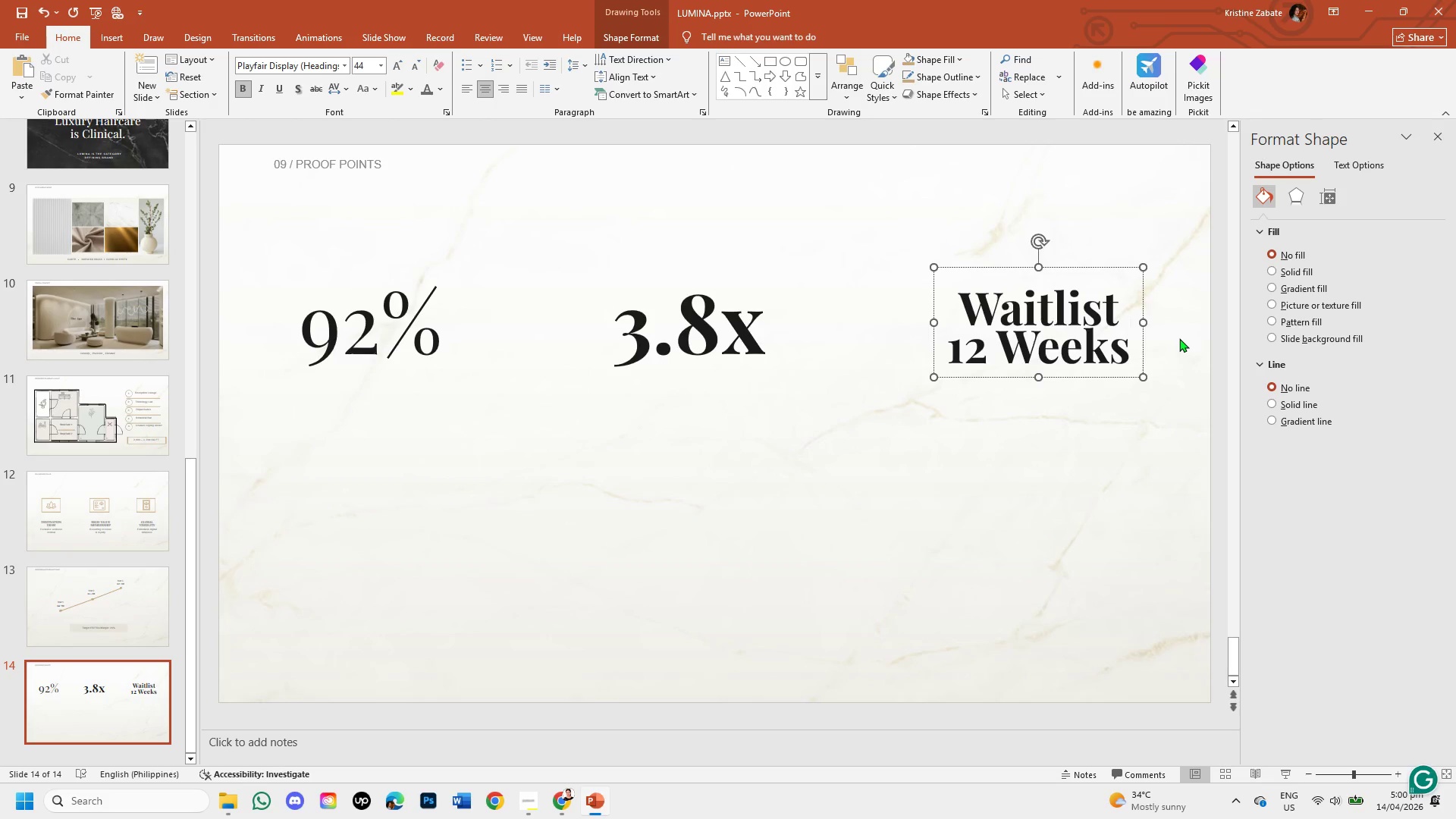 
left_click([1031, 452])
 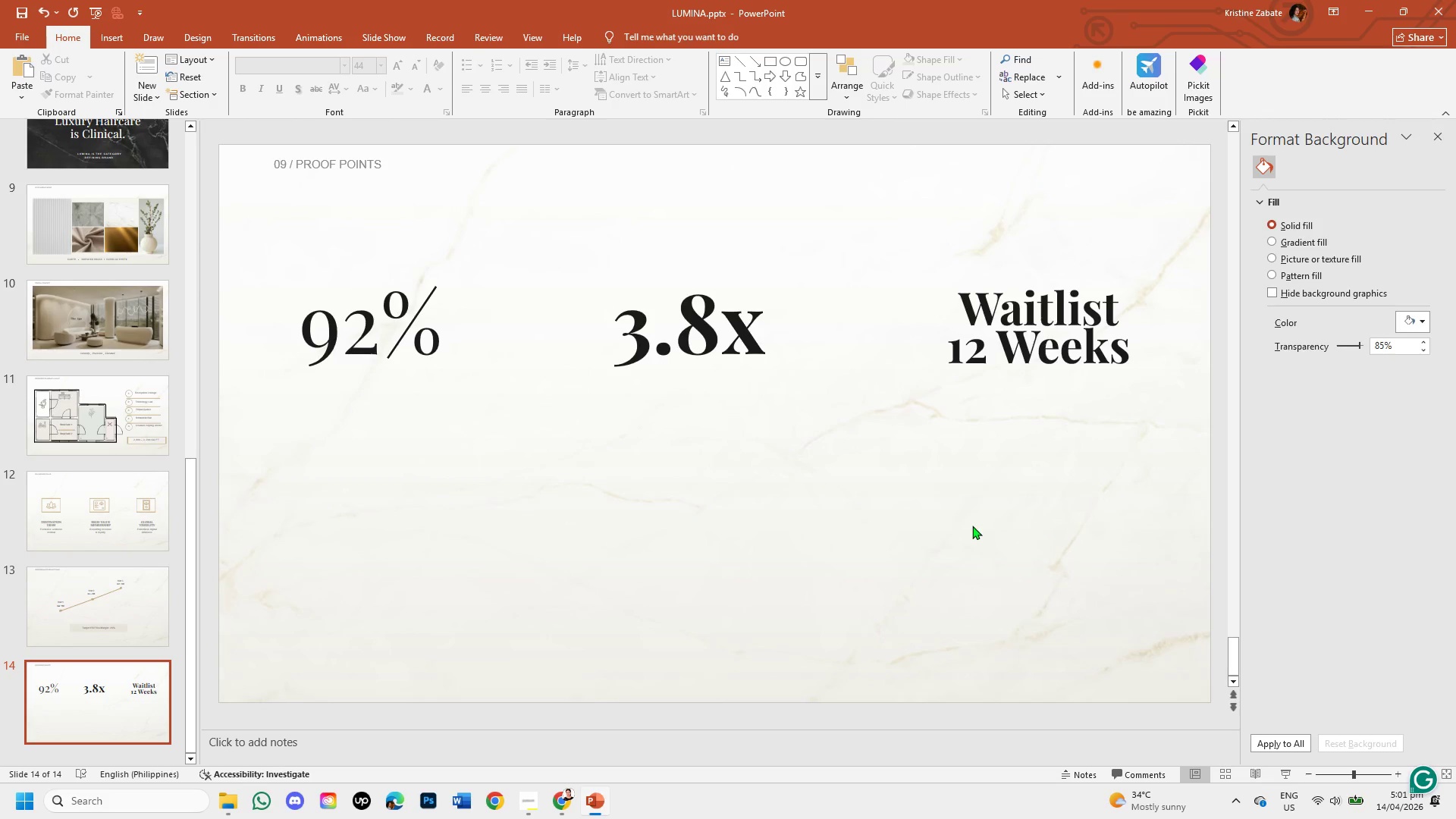 
left_click([1068, 311])
 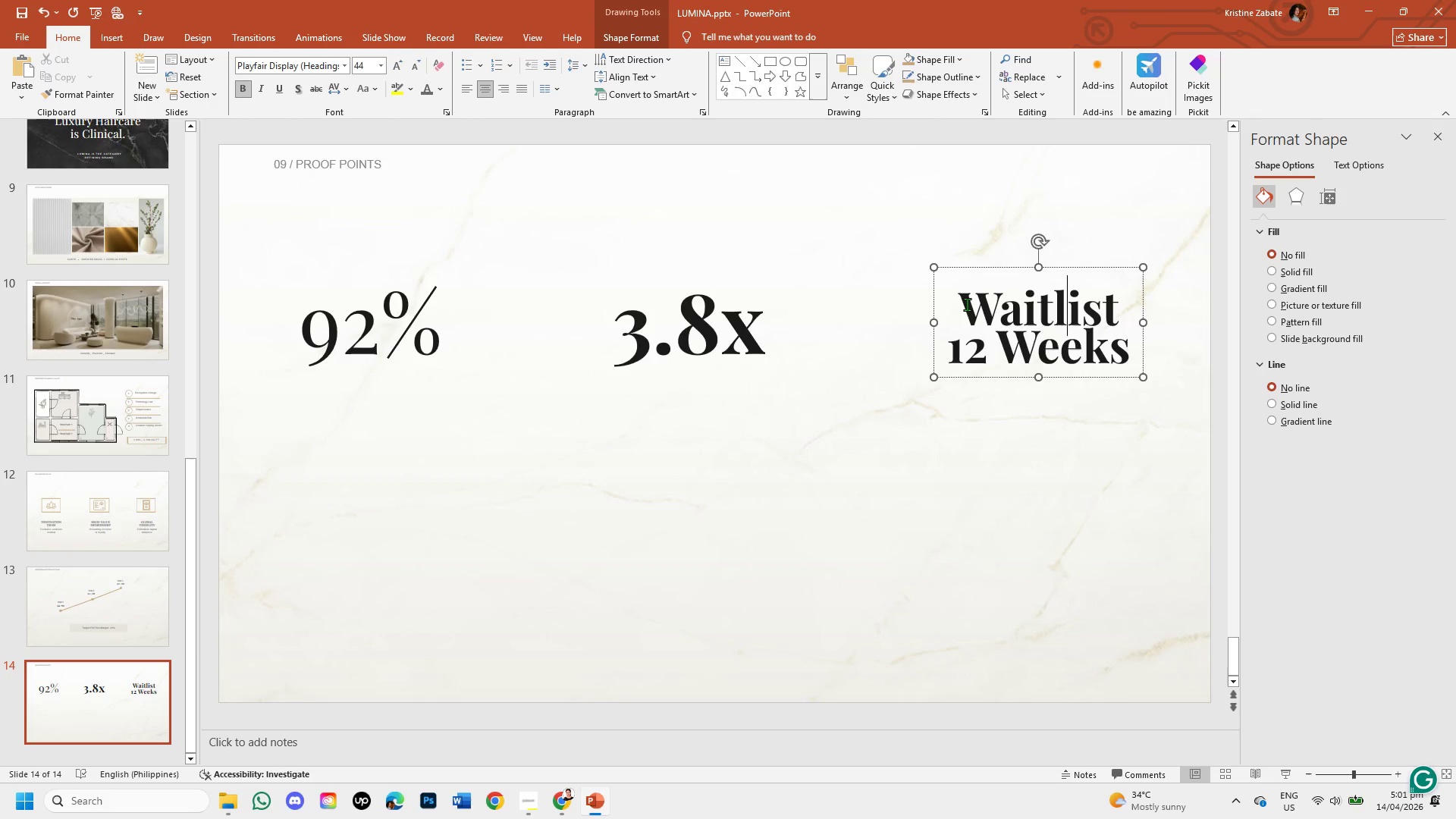 
left_click_drag(start_coordinate=[961, 304], to_coordinate=[1131, 343])
 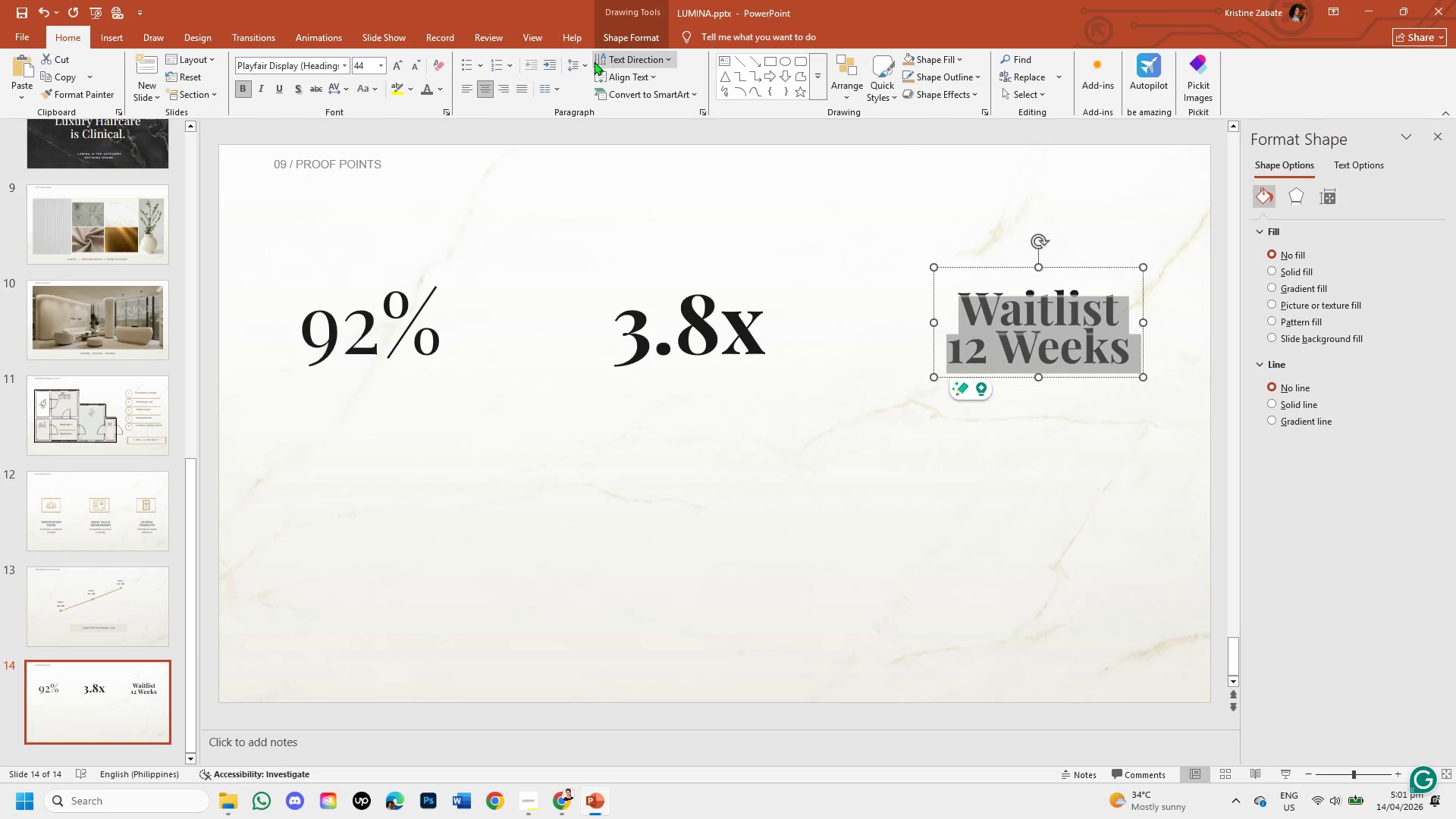 
left_click([584, 61])
 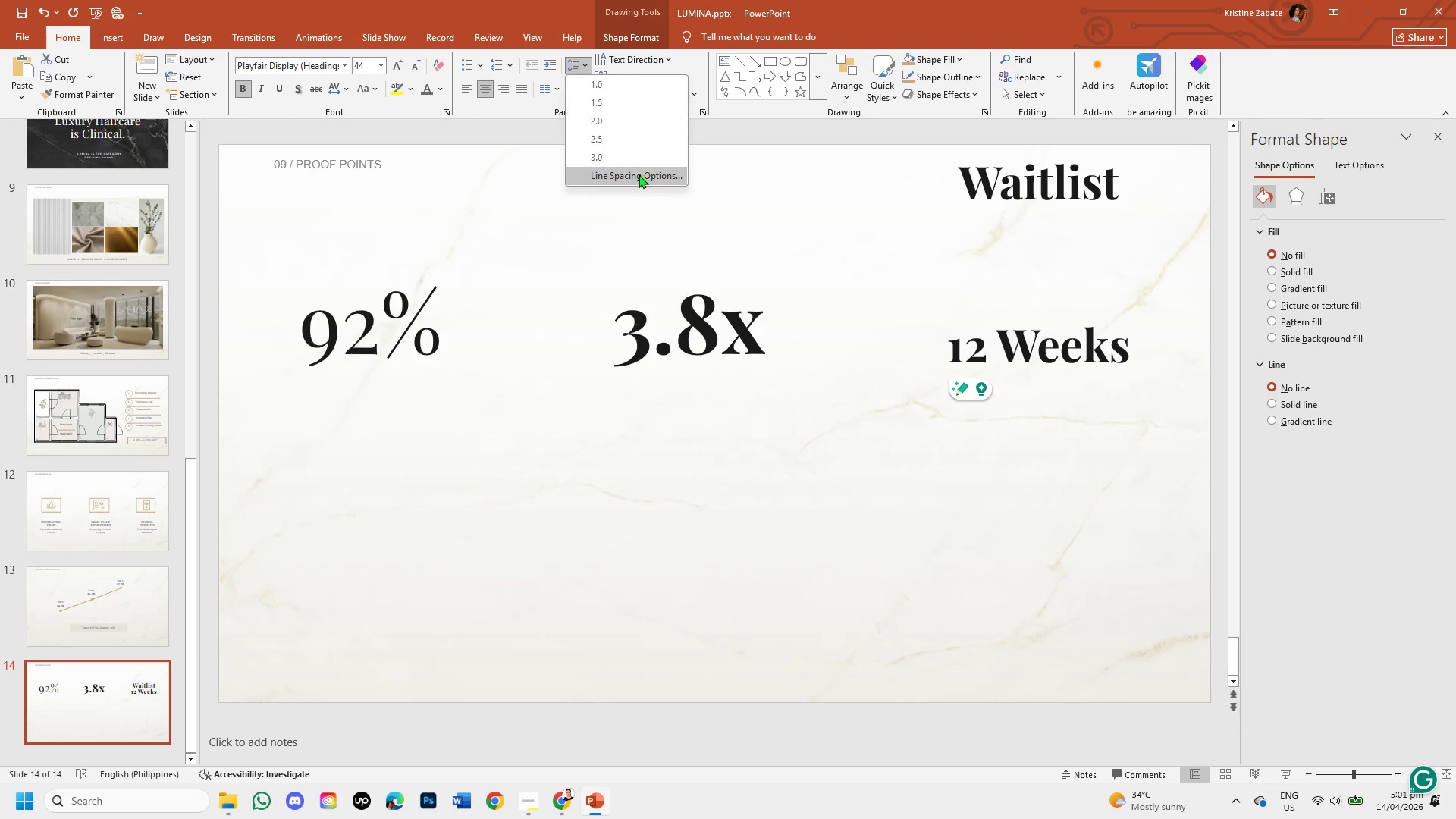 
left_click([639, 174])
 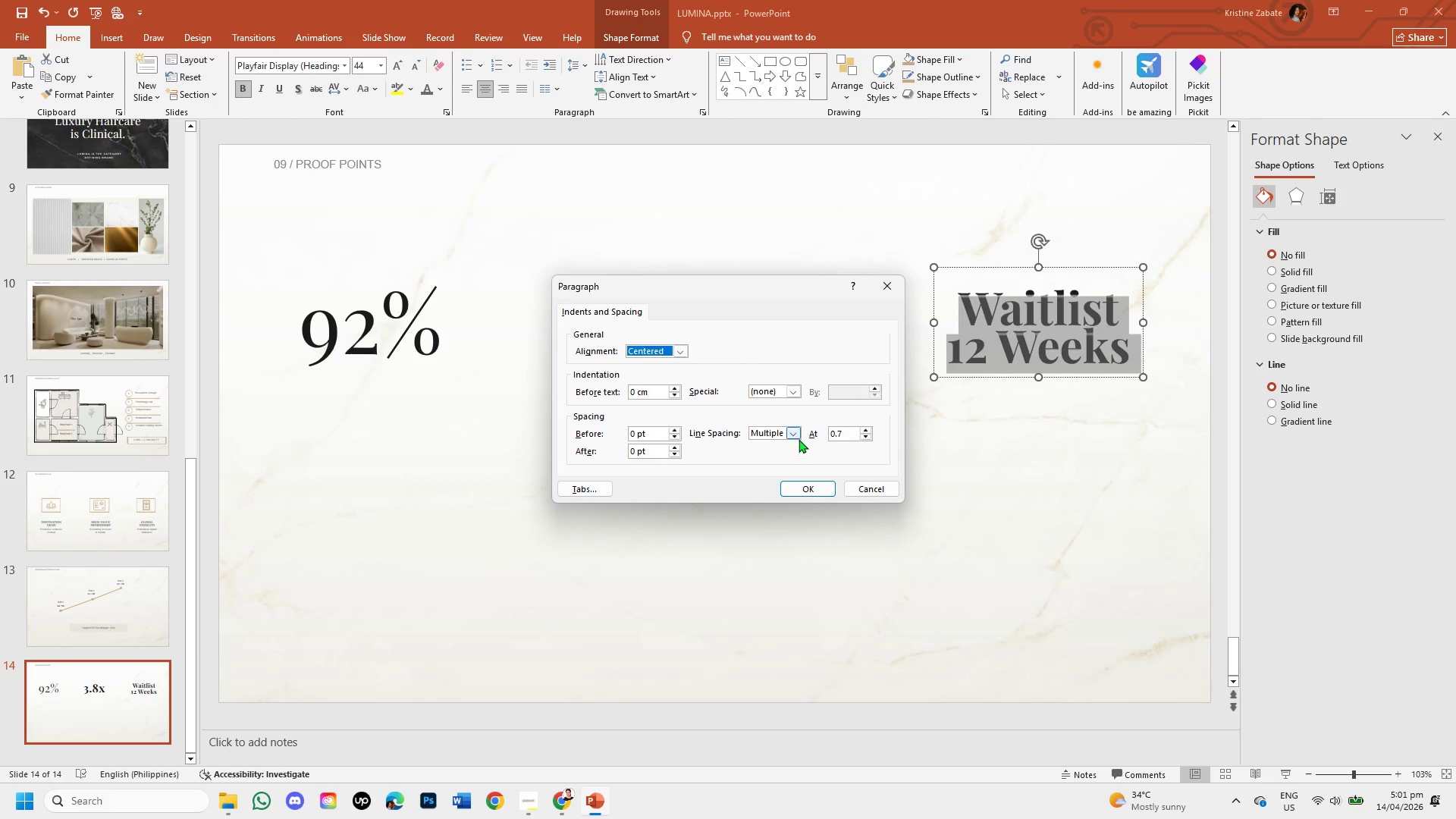 
left_click([795, 434])
 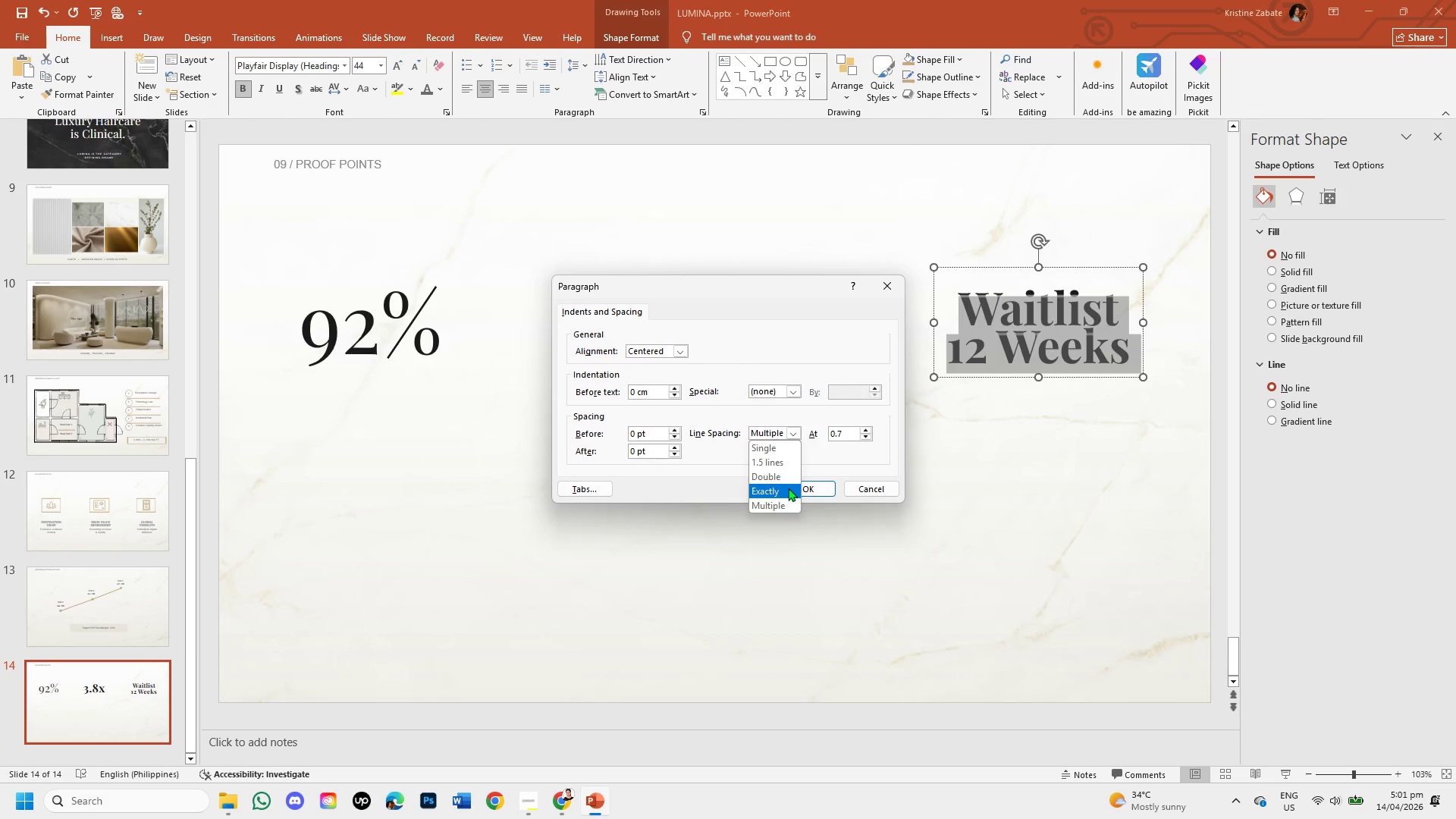 
left_click([788, 486])
 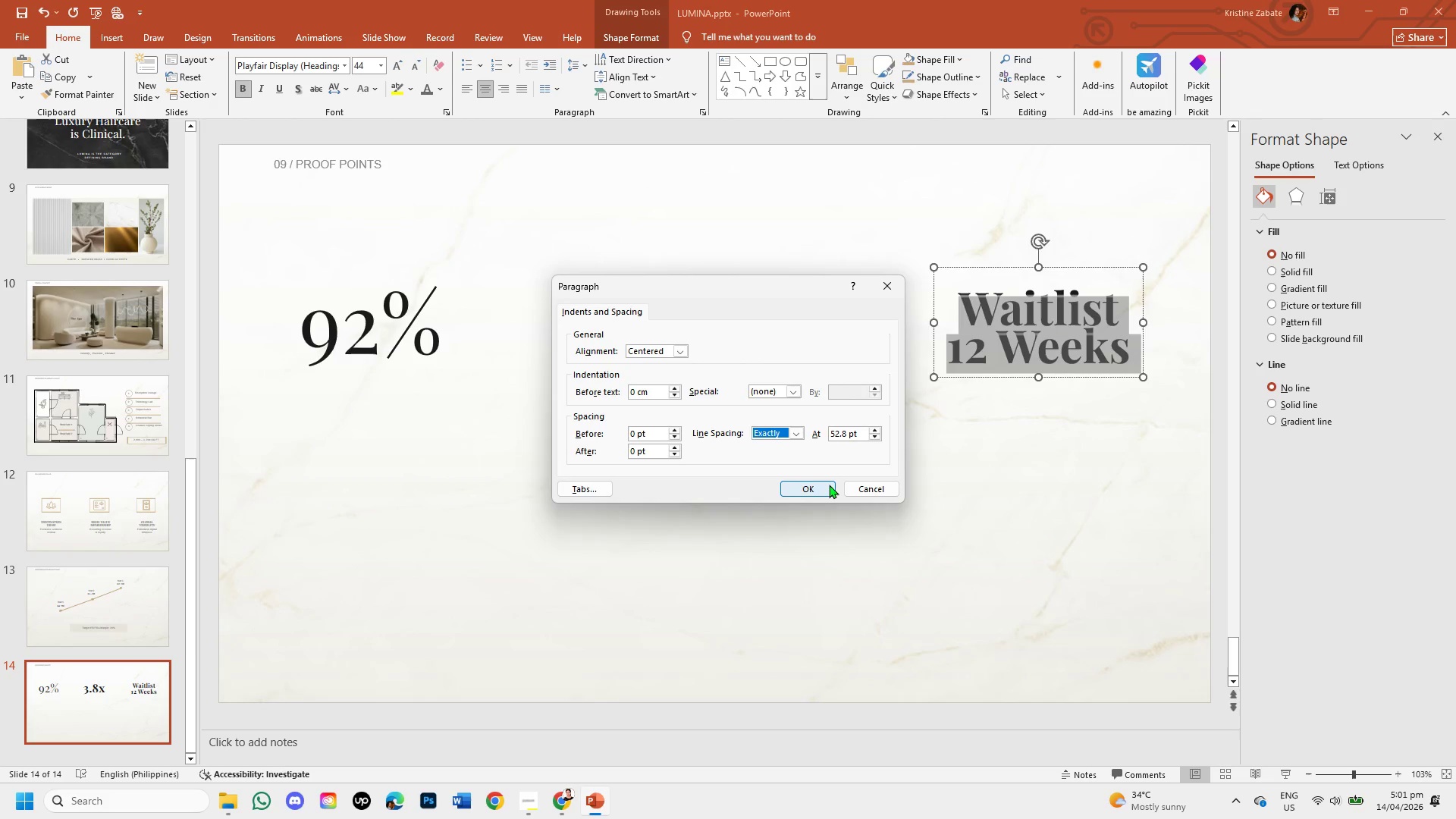 
left_click([822, 488])
 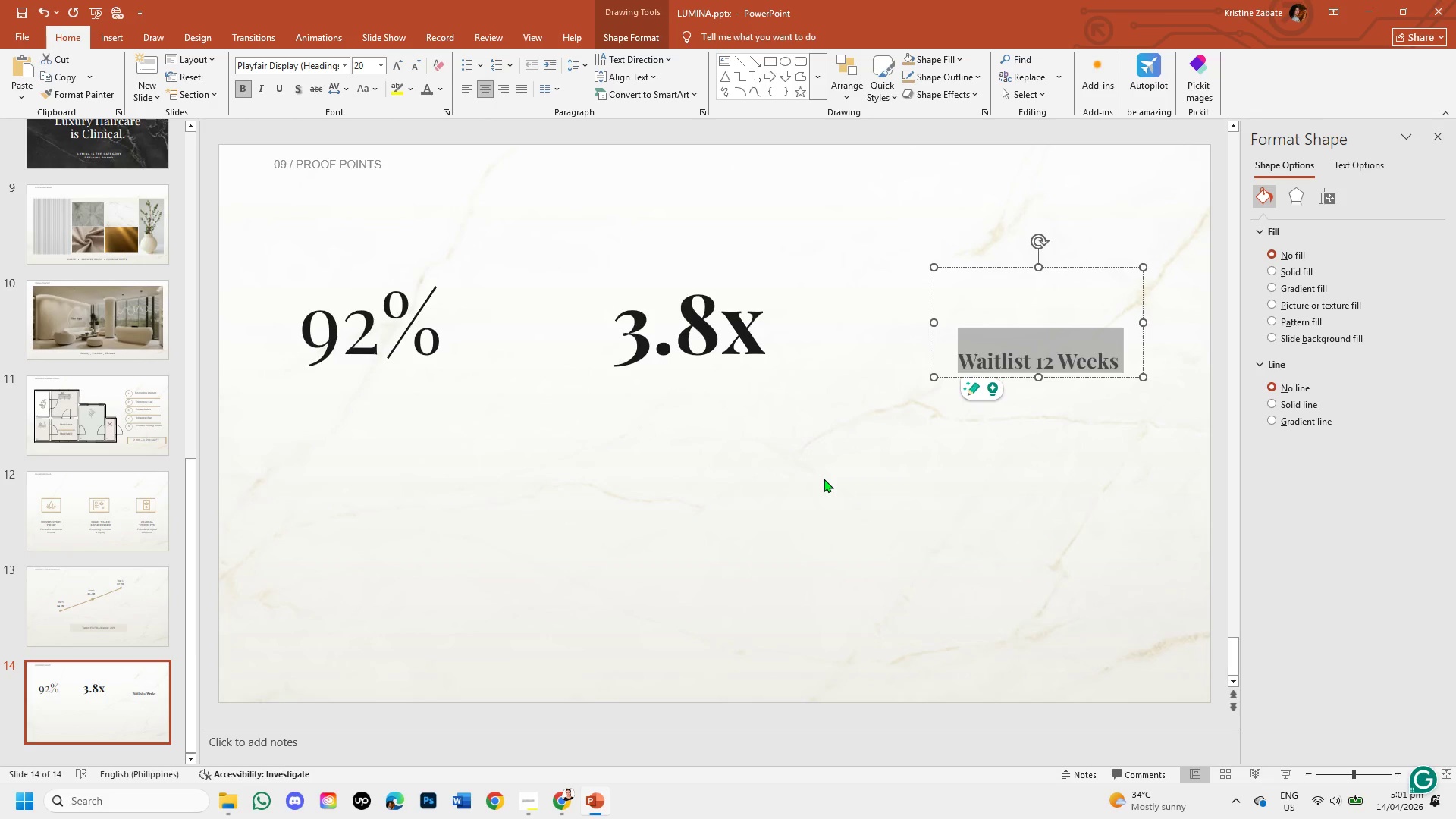 
key(Control+Z)
 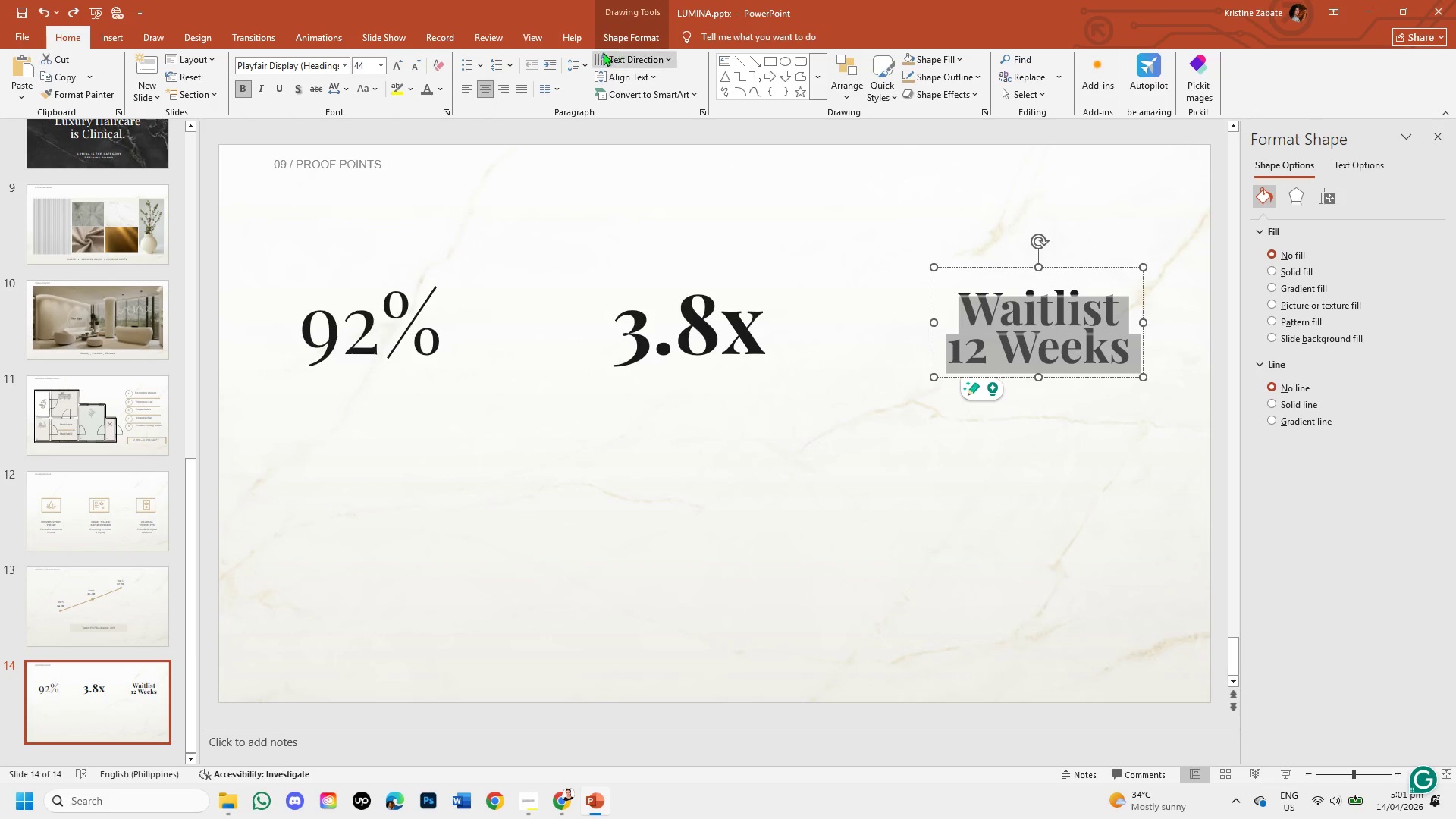 
left_click([587, 58])
 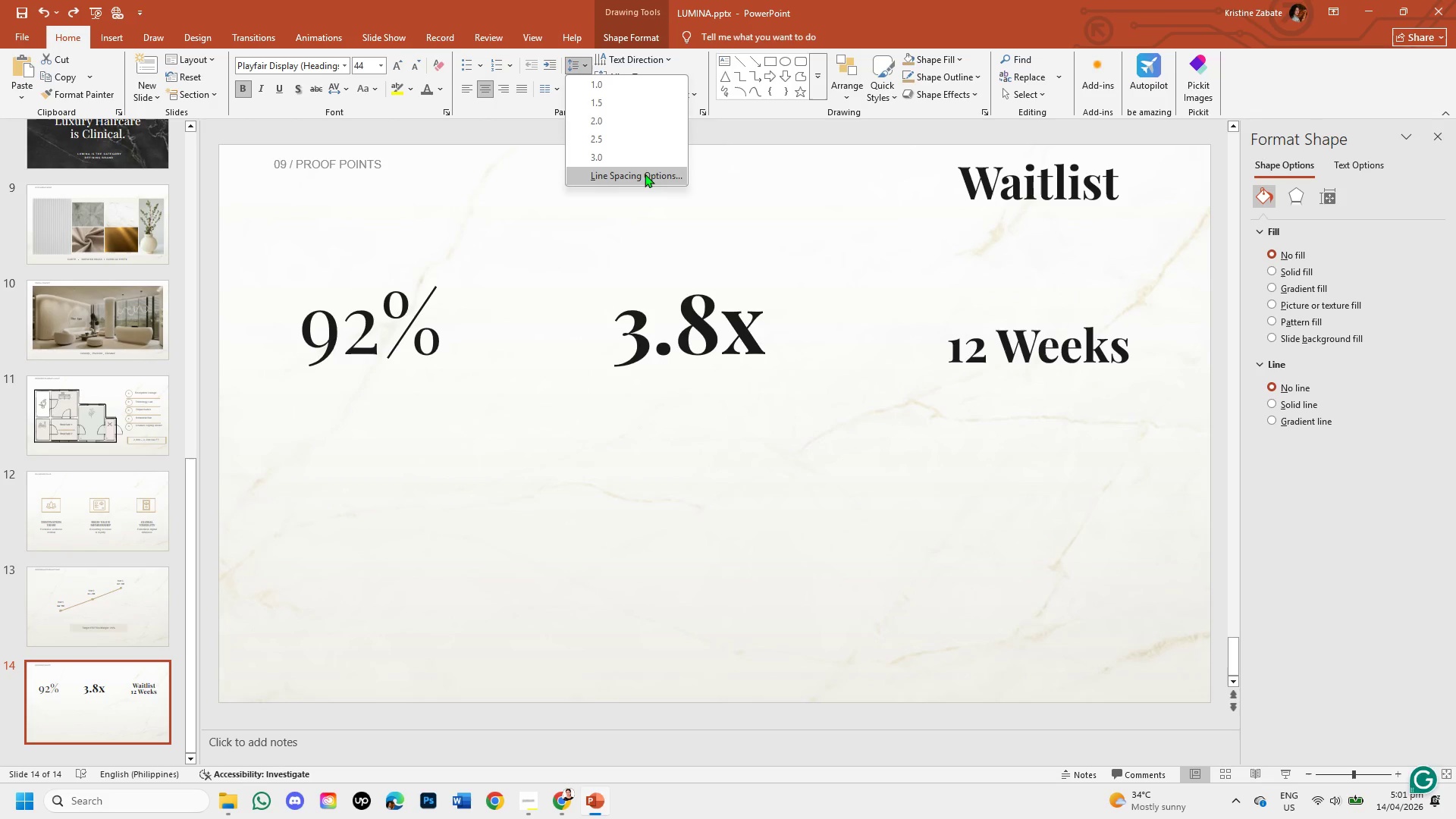 
left_click([645, 174])
 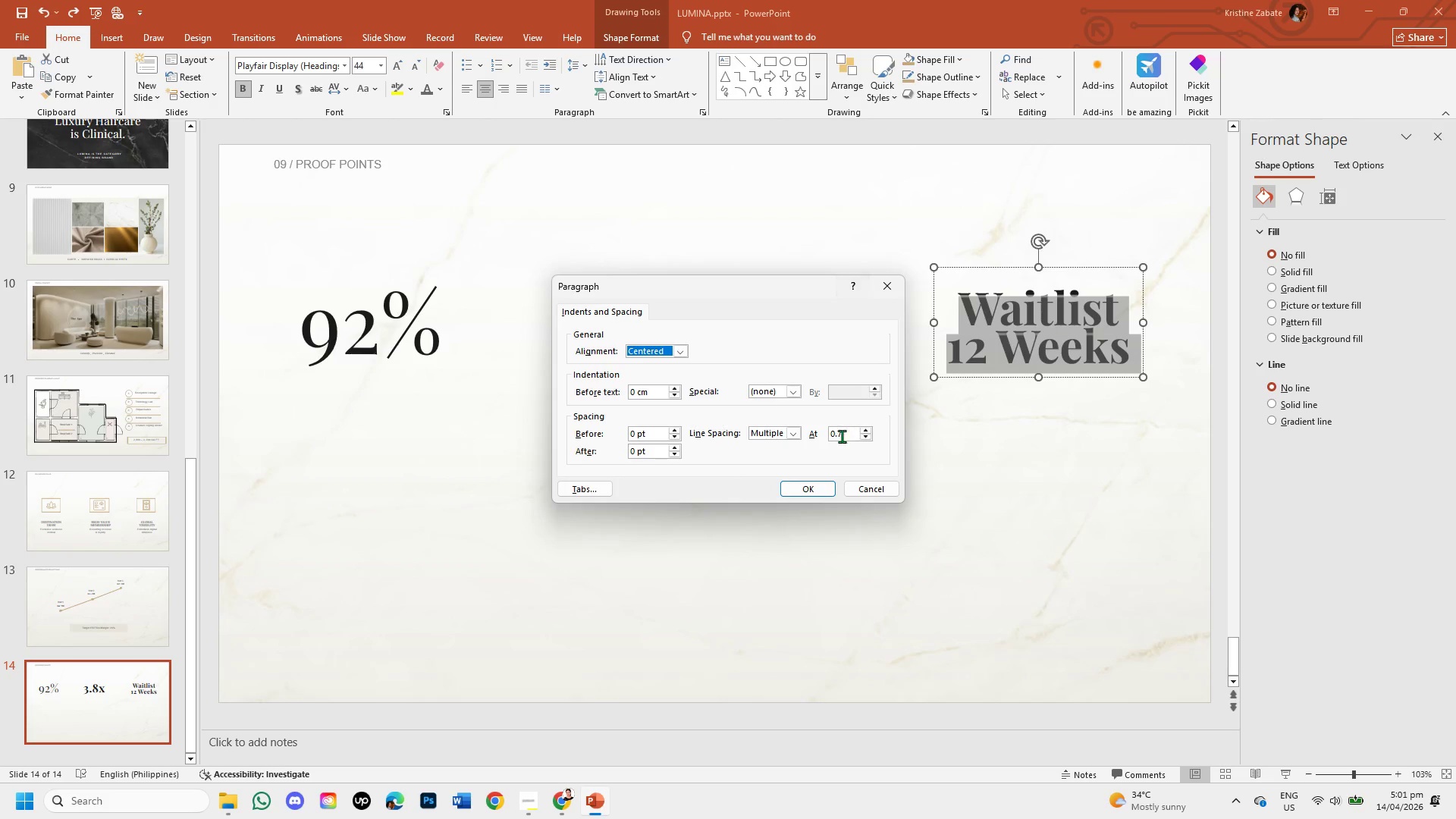 
left_click([798, 431])
 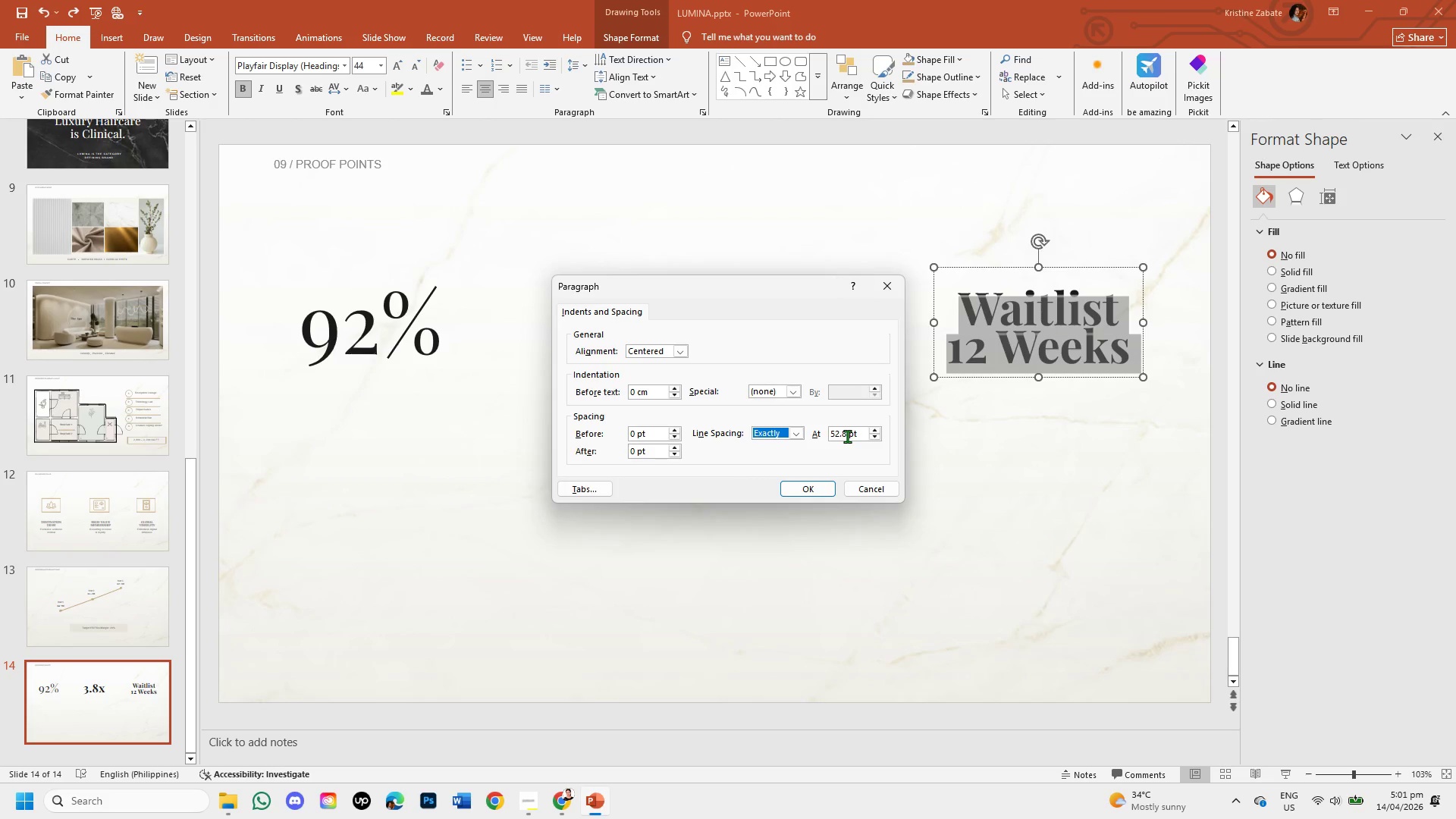 
left_click_drag(start_coordinate=[848, 435], to_coordinate=[828, 435])
 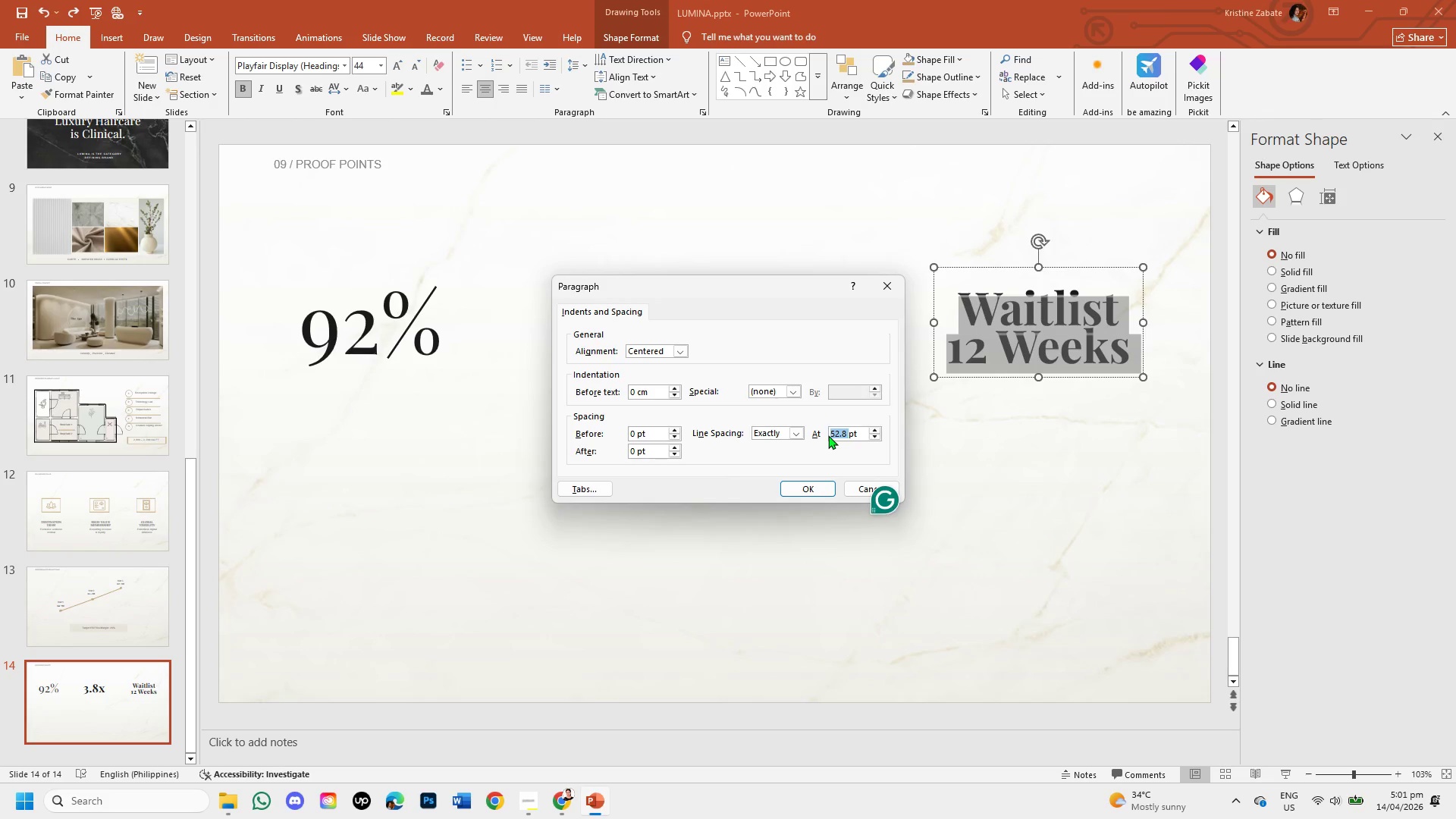 
key(Backspace)
 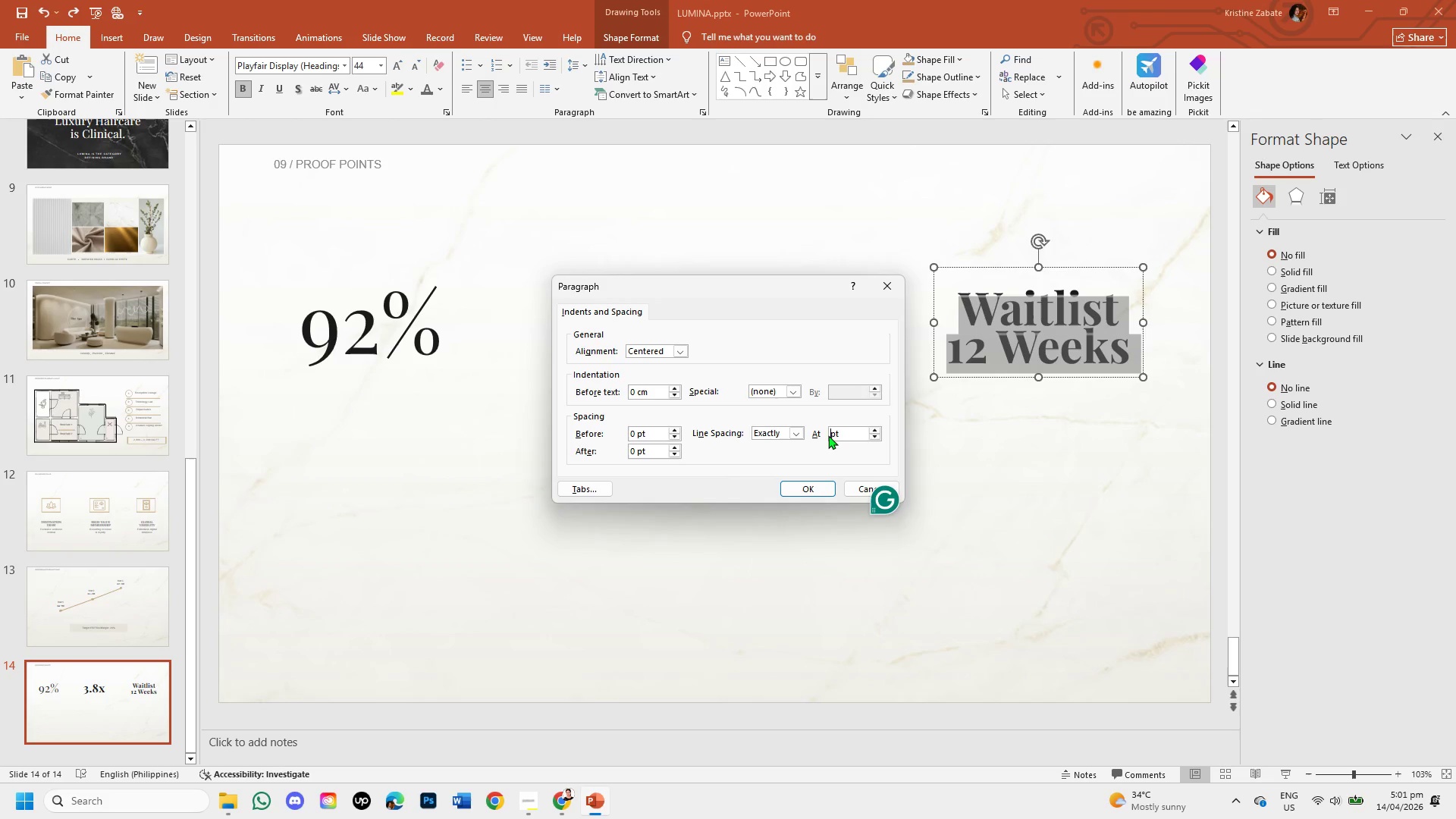 
key(Numpad2)
 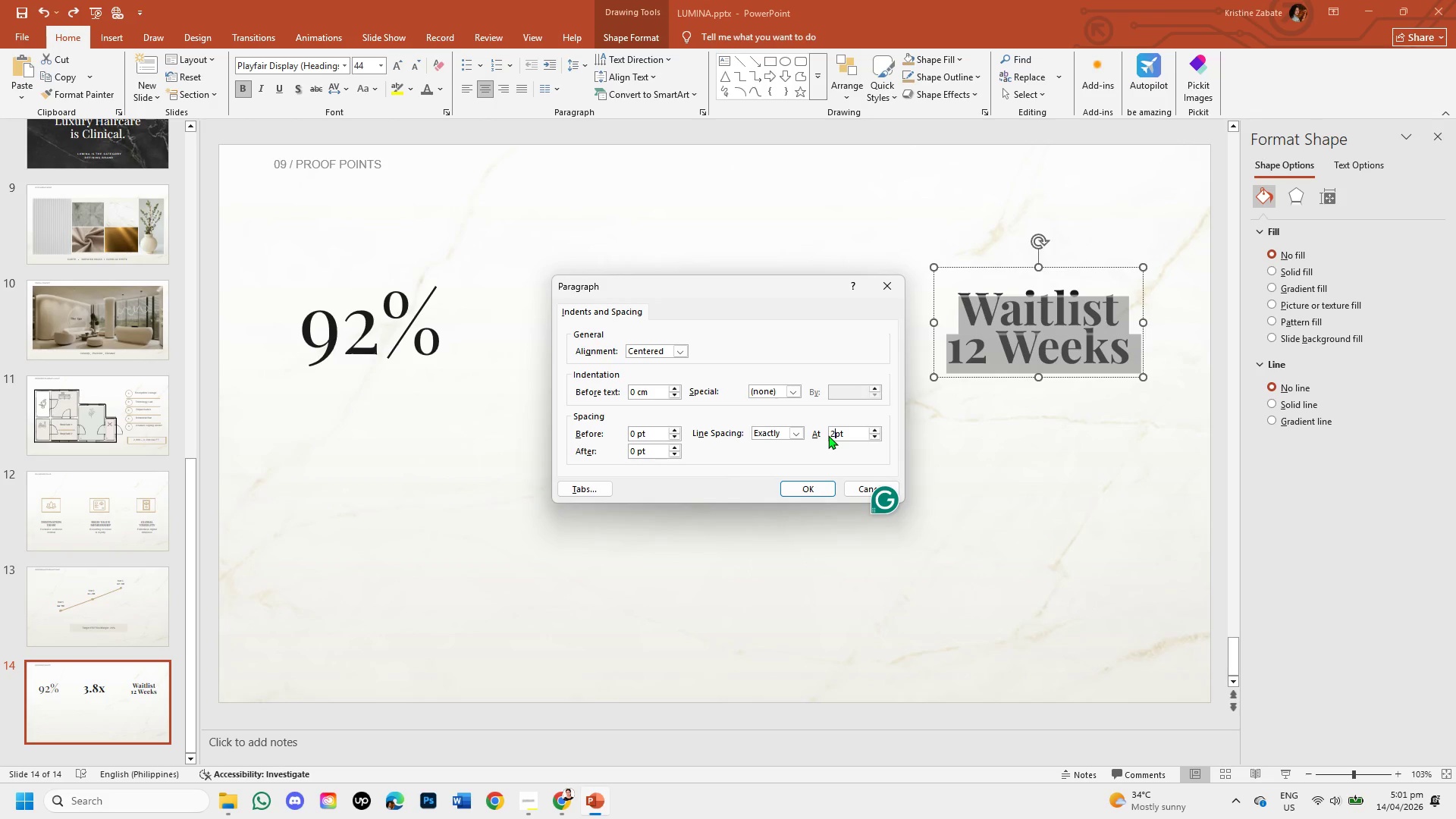 
key(Numpad0)
 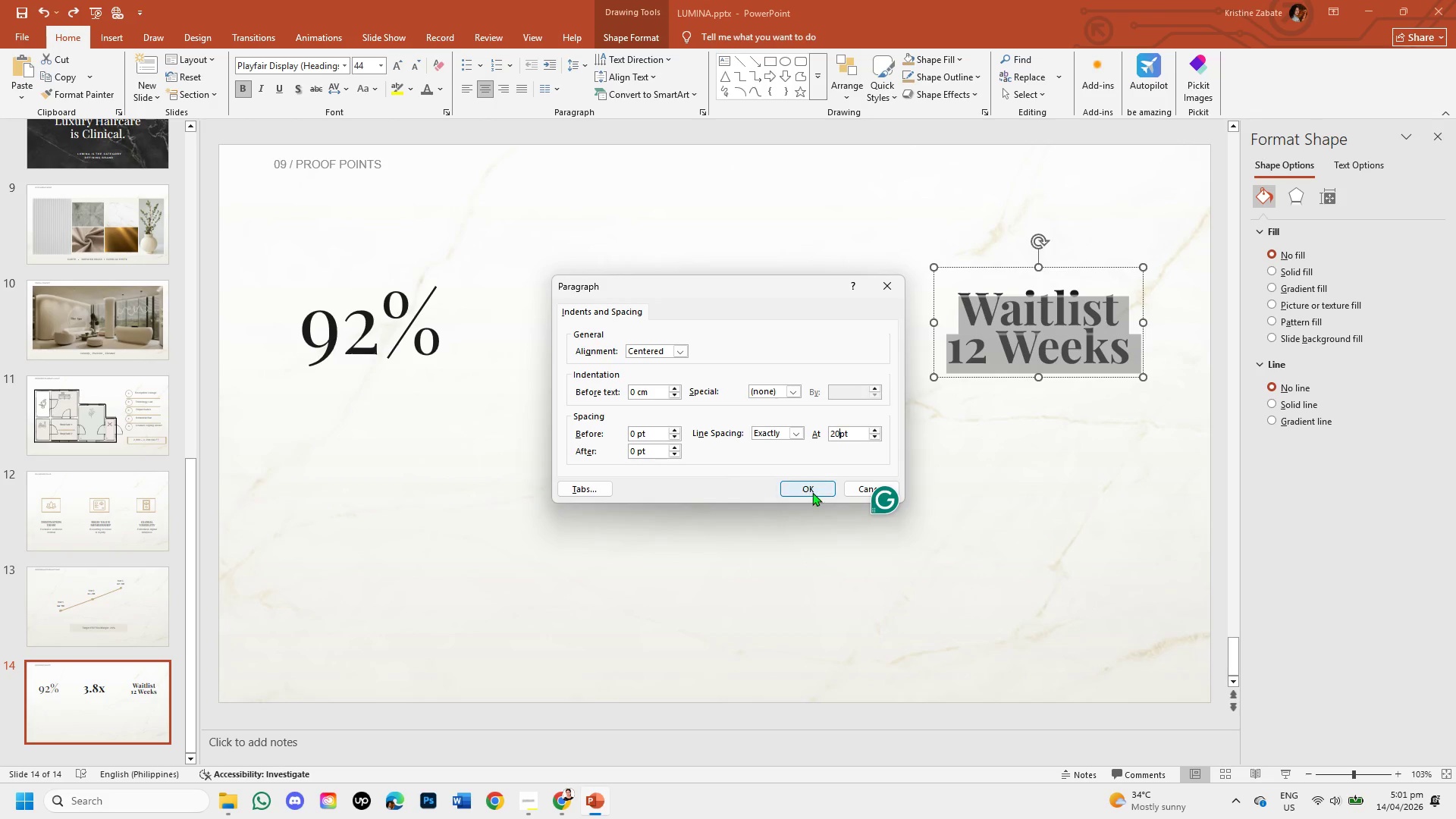 
left_click([814, 489])
 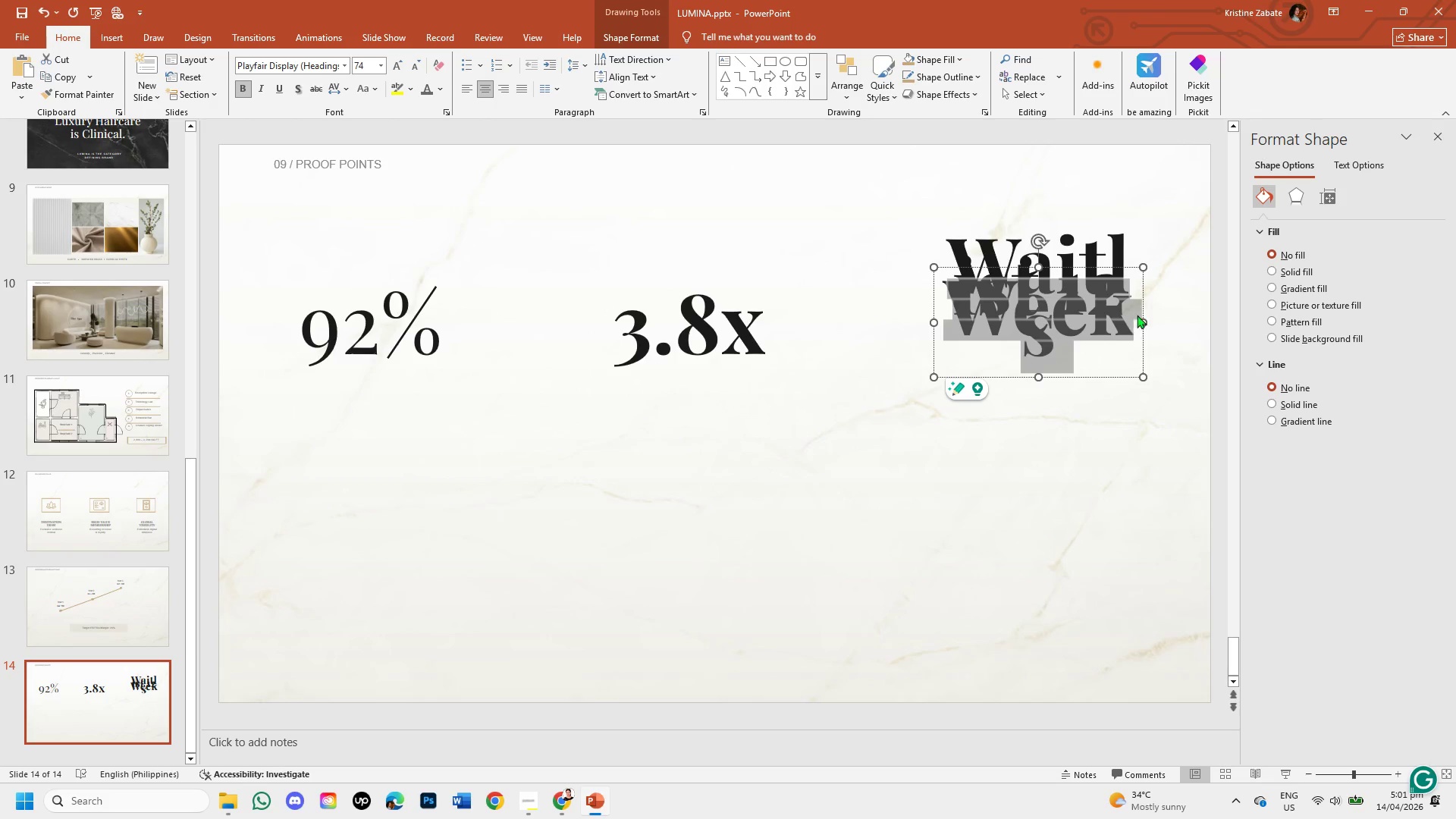 
left_click_drag(start_coordinate=[1144, 320], to_coordinate=[1214, 328])
 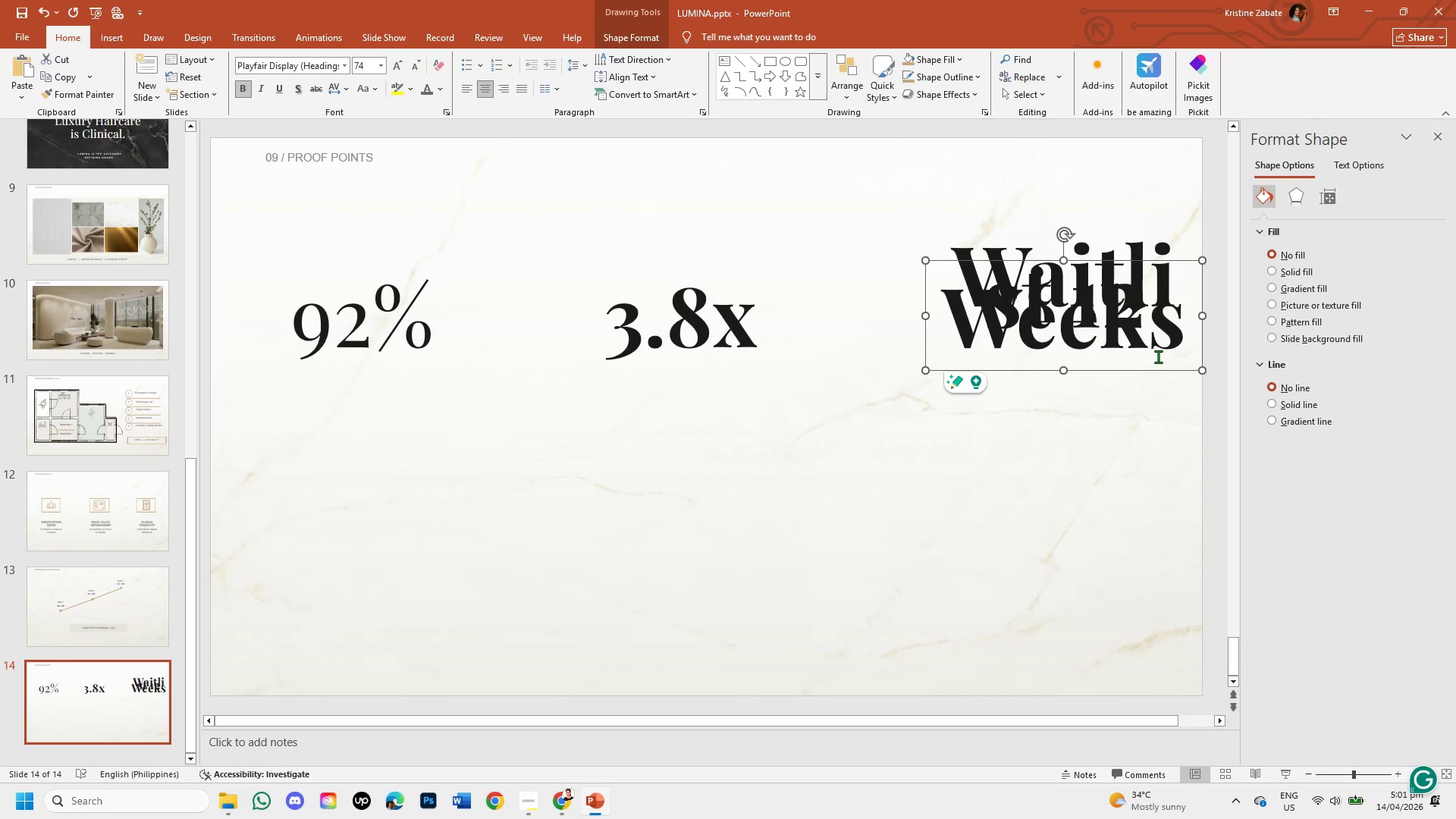 
key(Control+Z)
 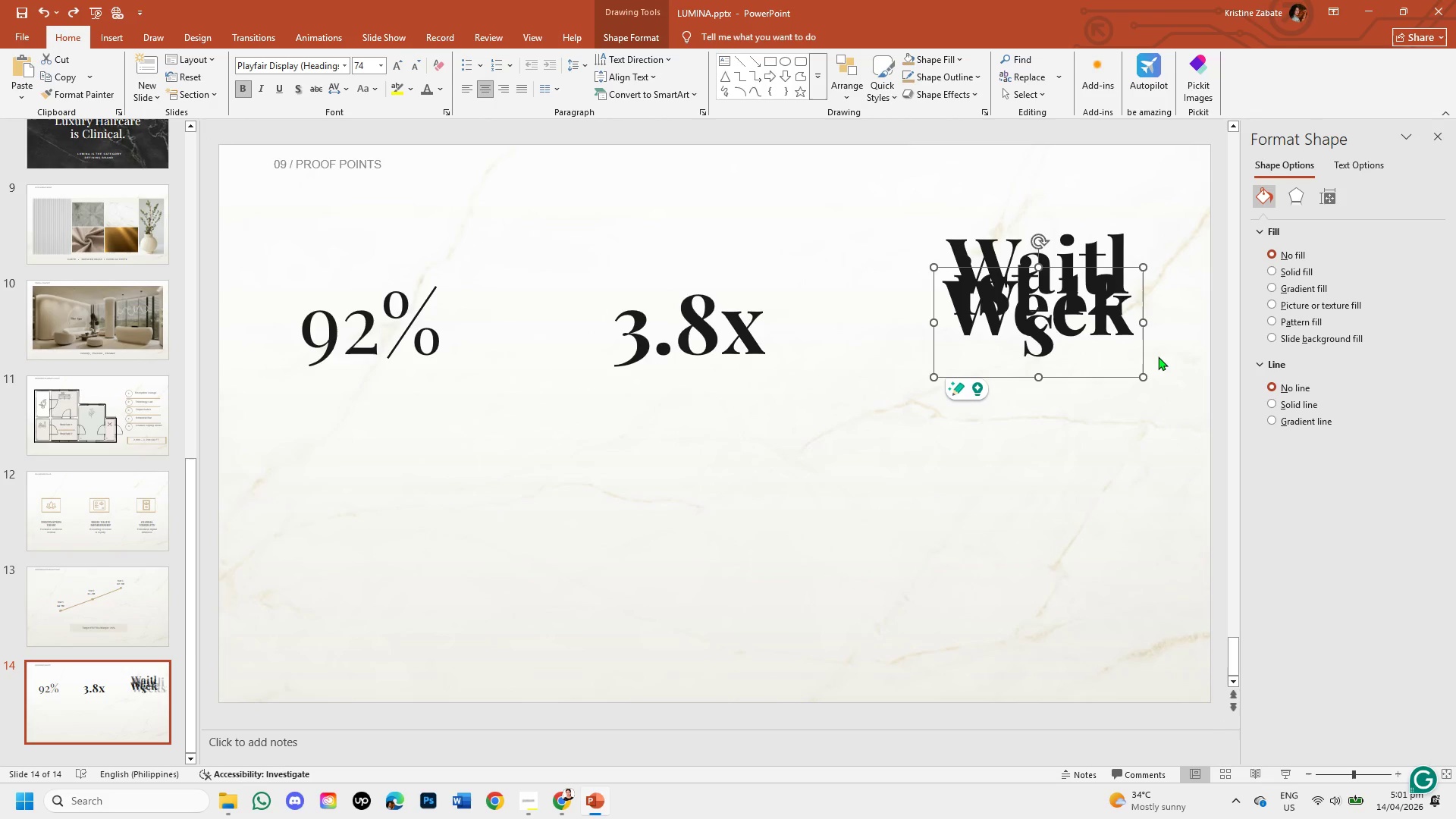 
key(Control+Z)
 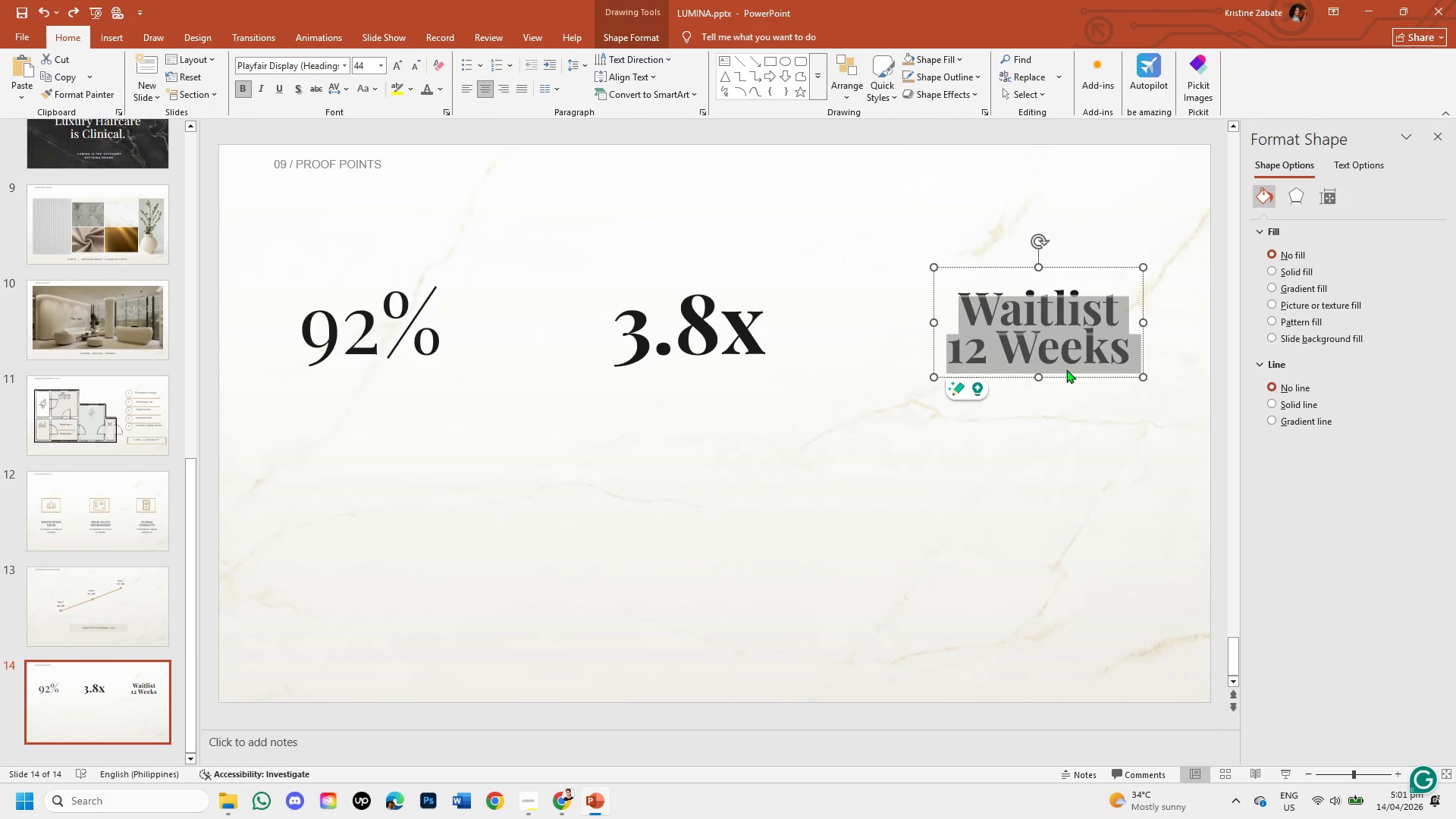 
left_click([1066, 369])
 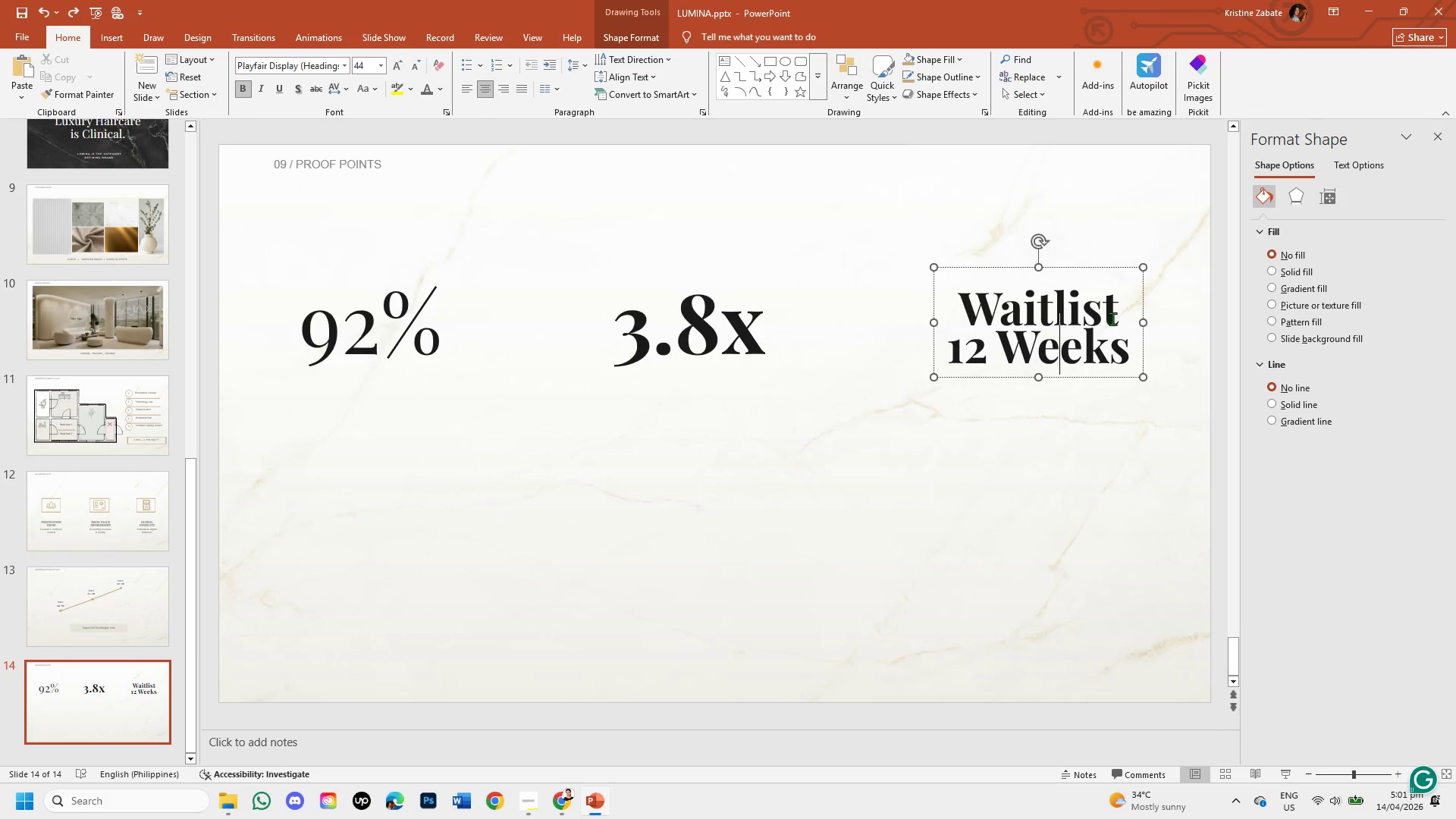 
left_click([1118, 322])
 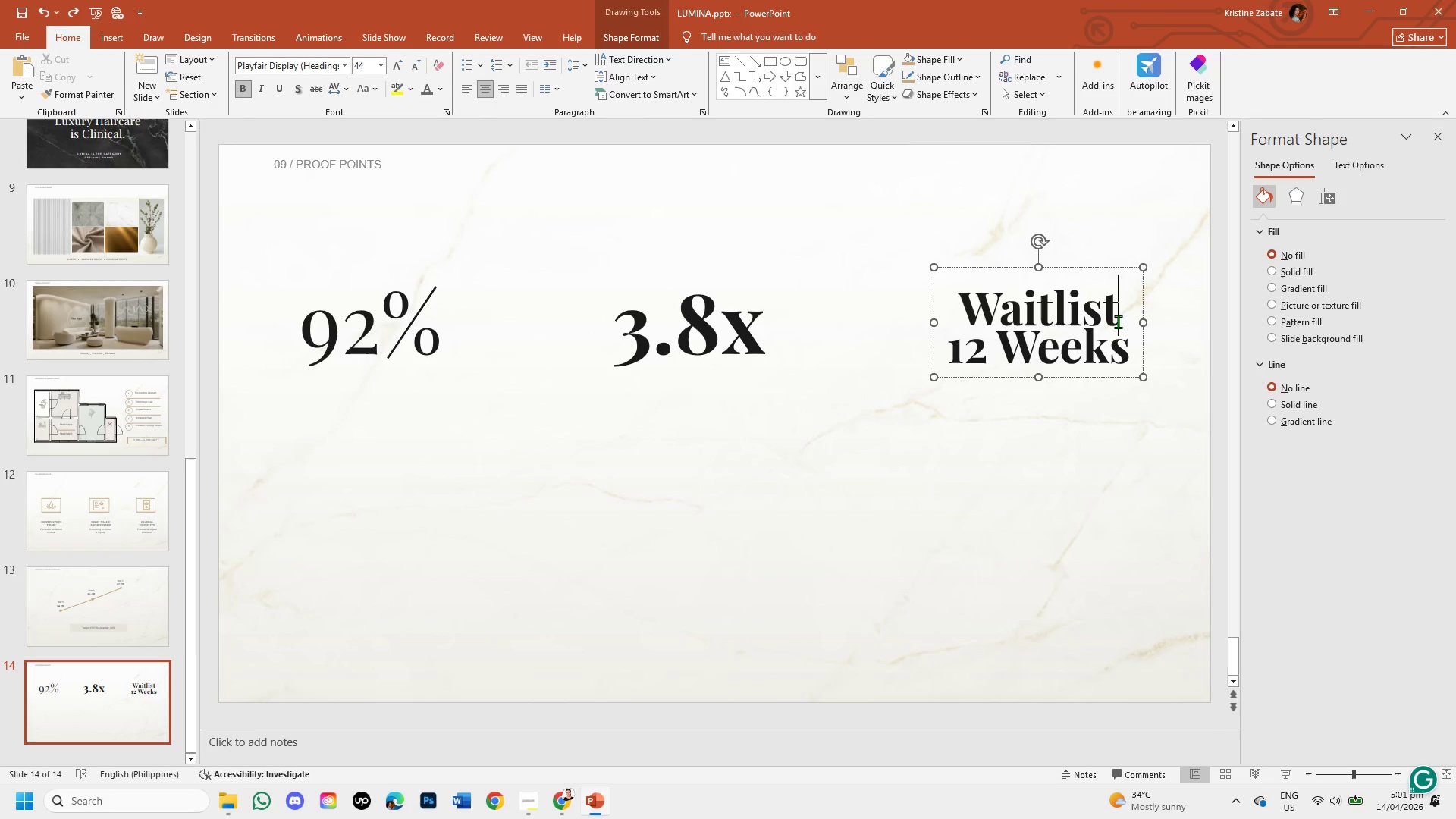 
key(Enter)
 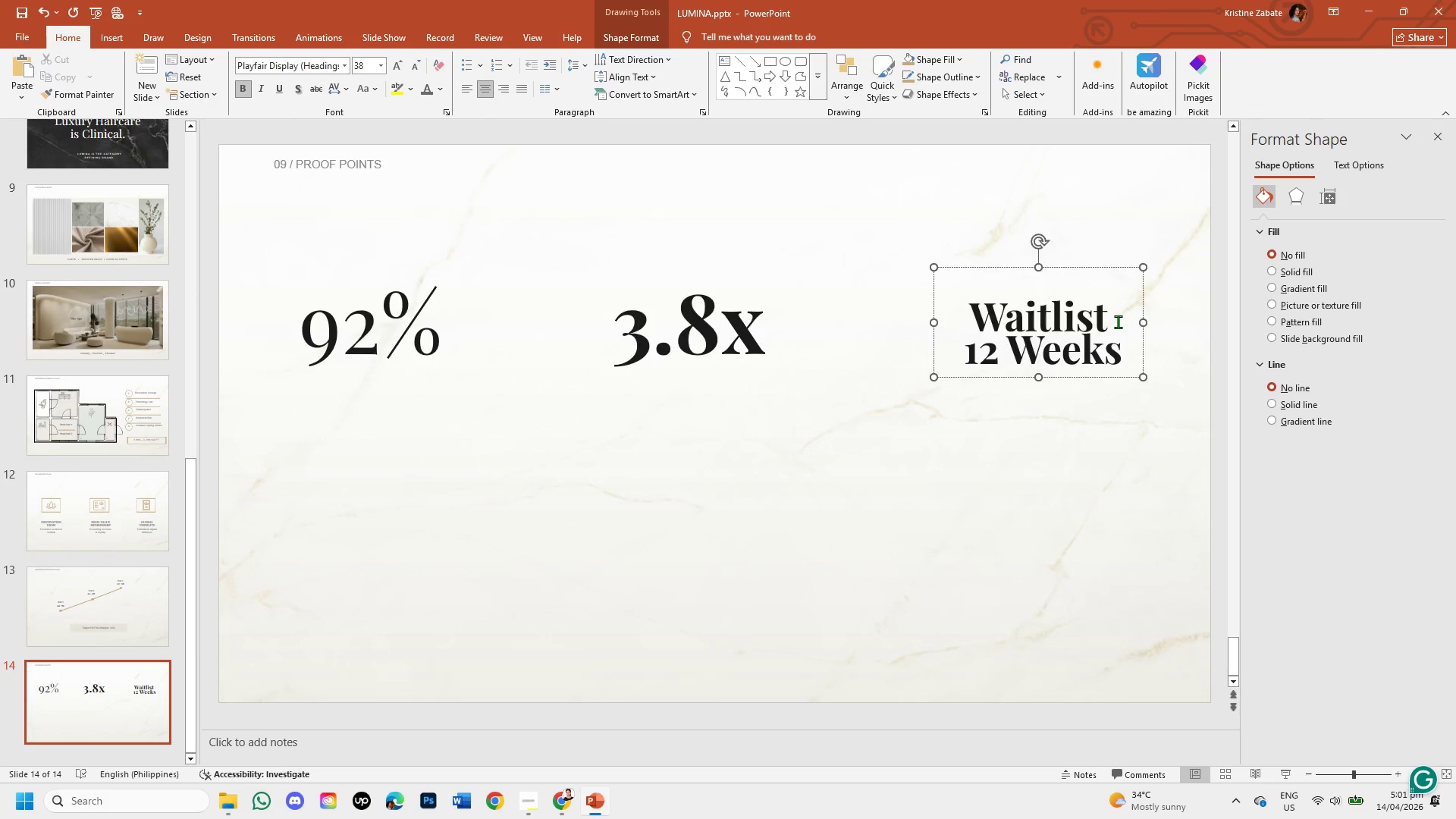 
key(Enter)
 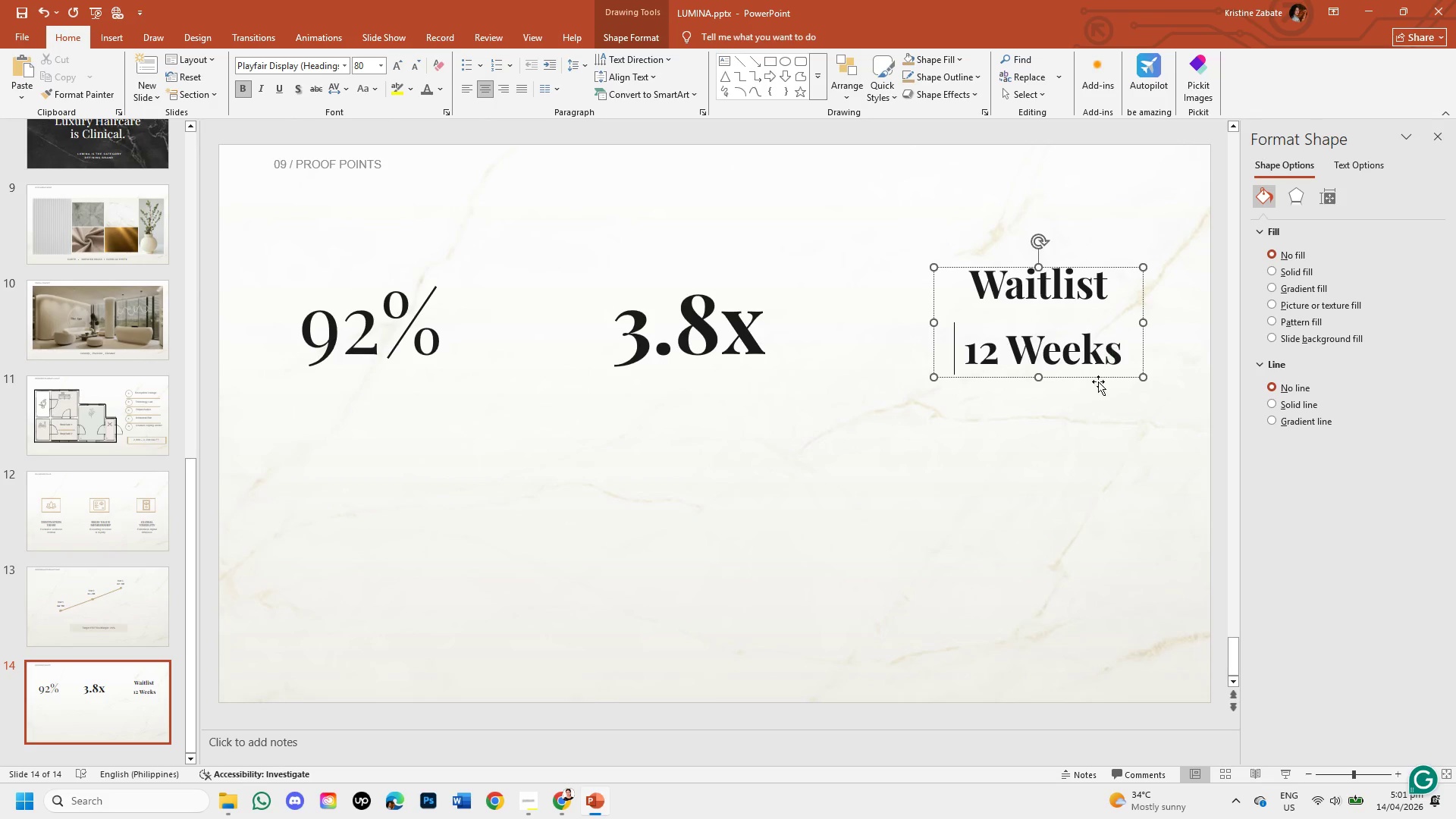 
left_click([1085, 422])
 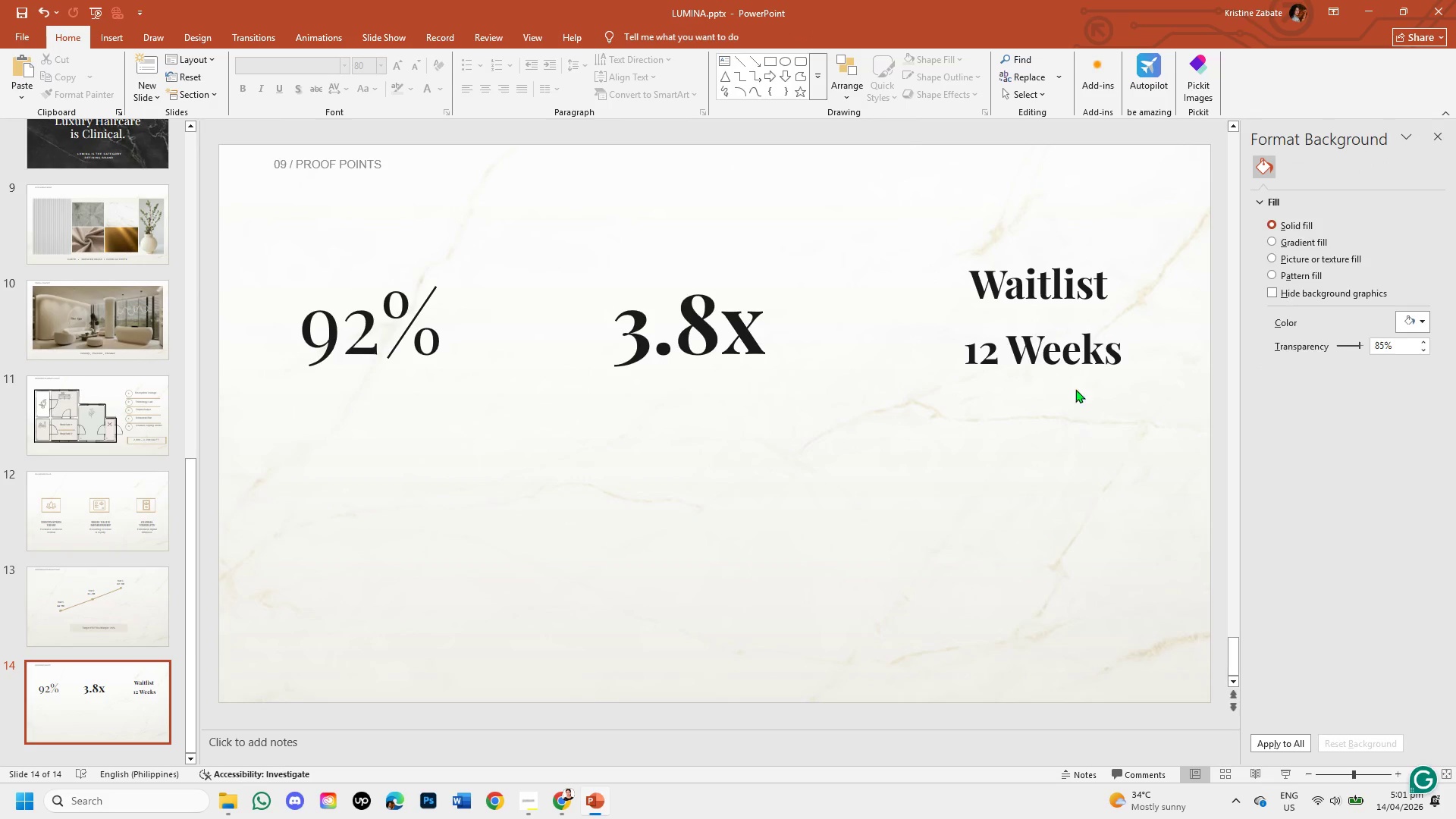 
left_click([1072, 357])
 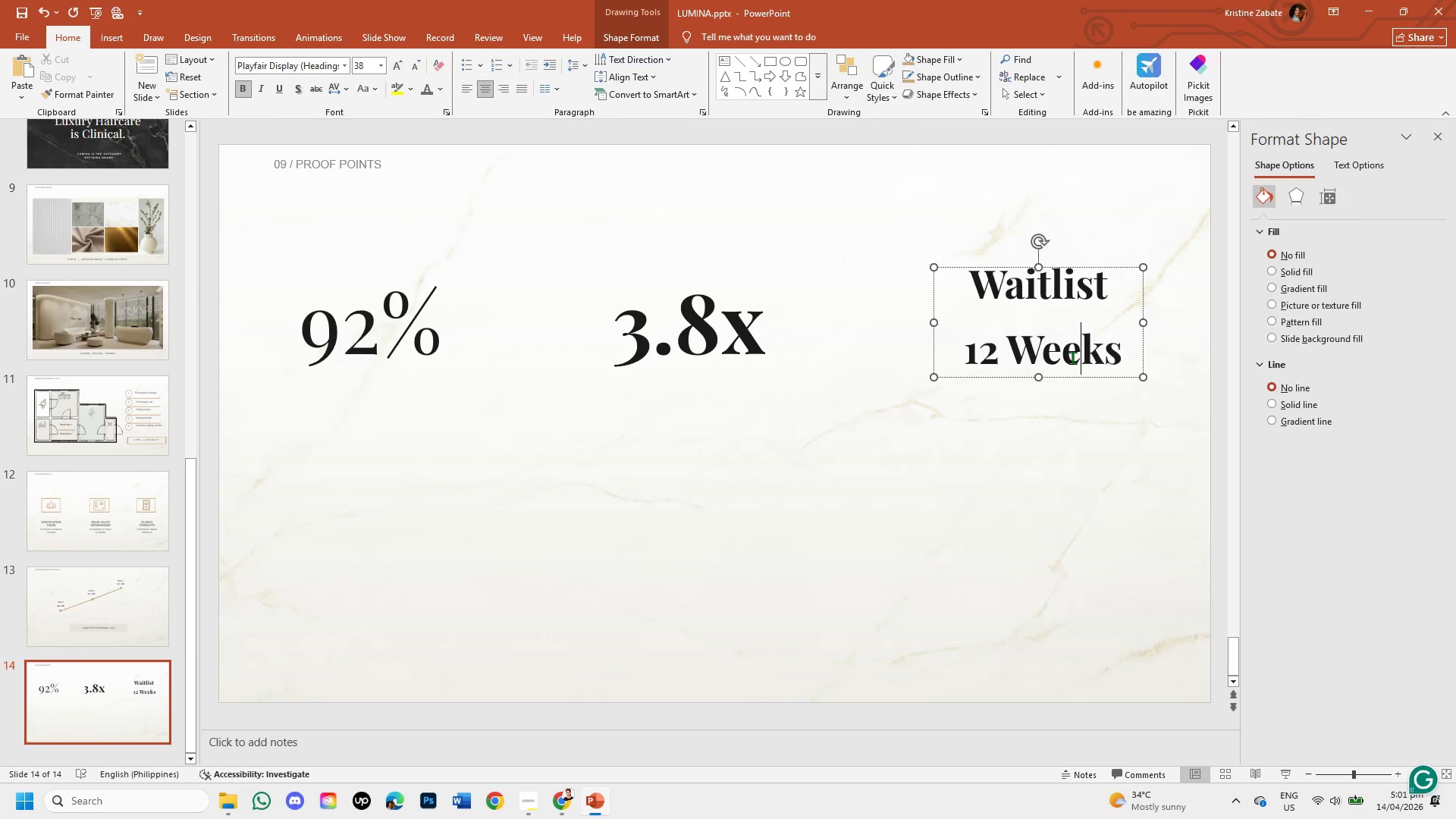 
key(Control+Z)
 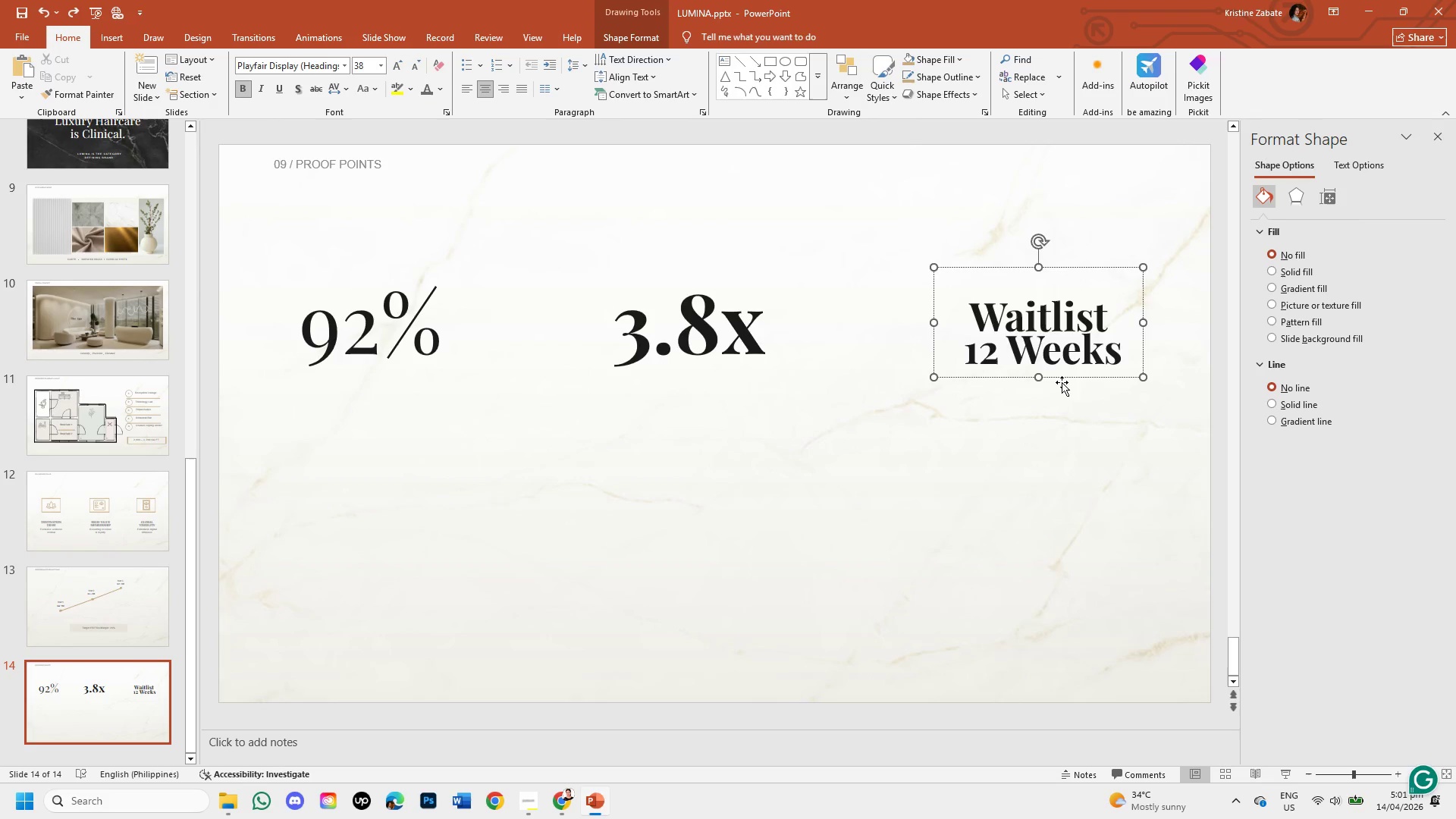 
key(Control+Z)
 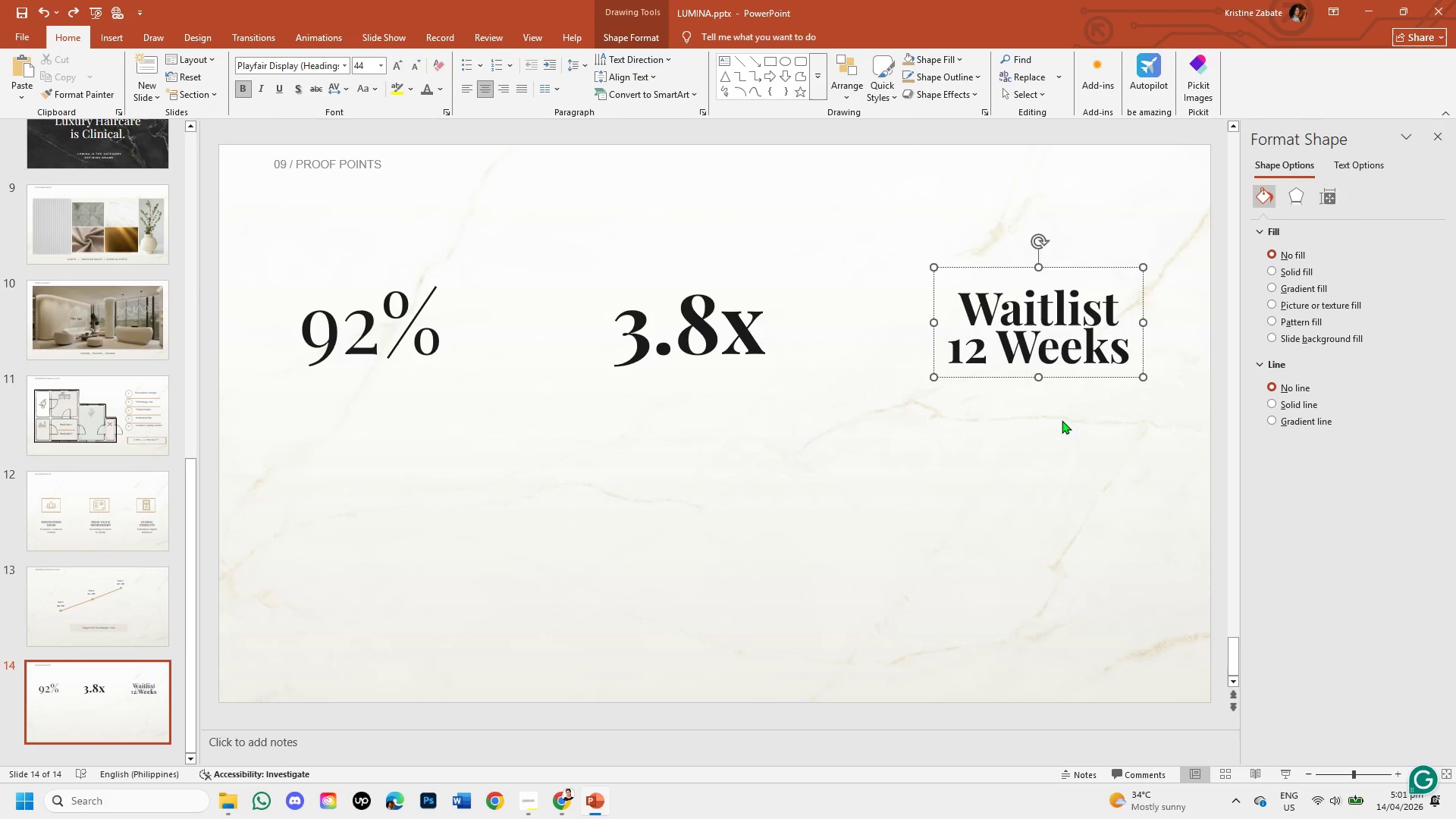 
left_click([1062, 420])
 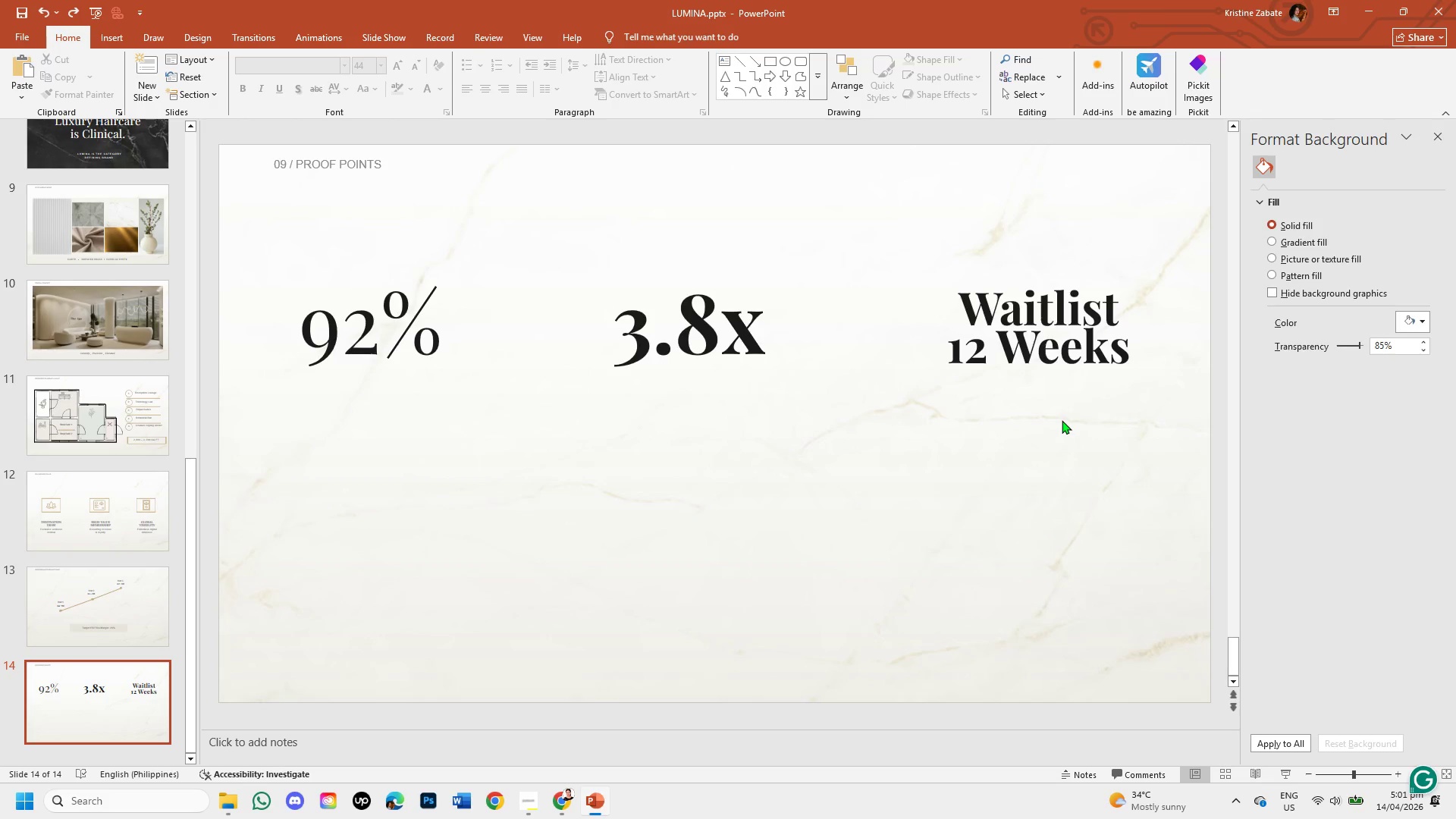 
left_click([1060, 344])
 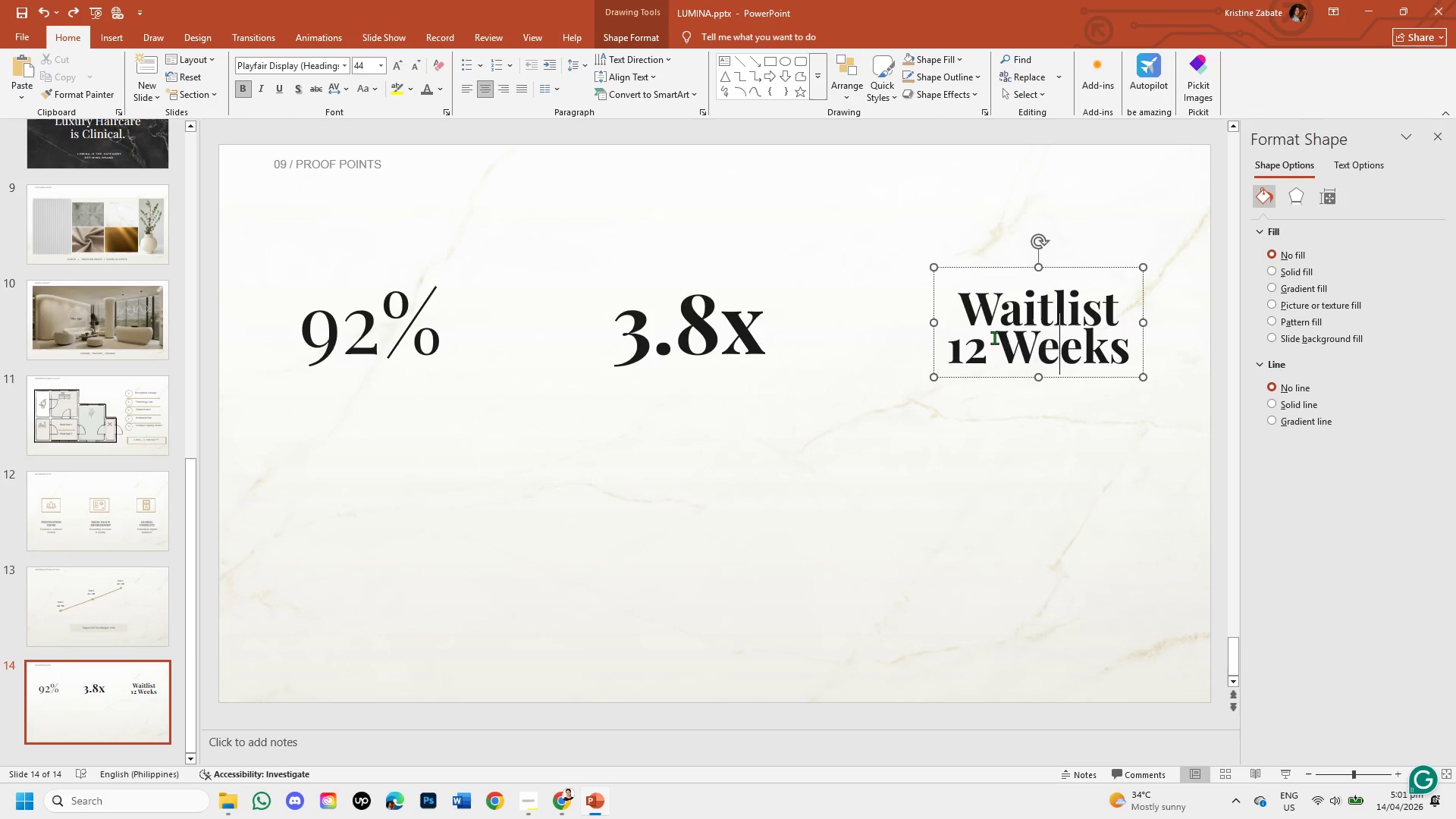 
left_click([994, 330])
 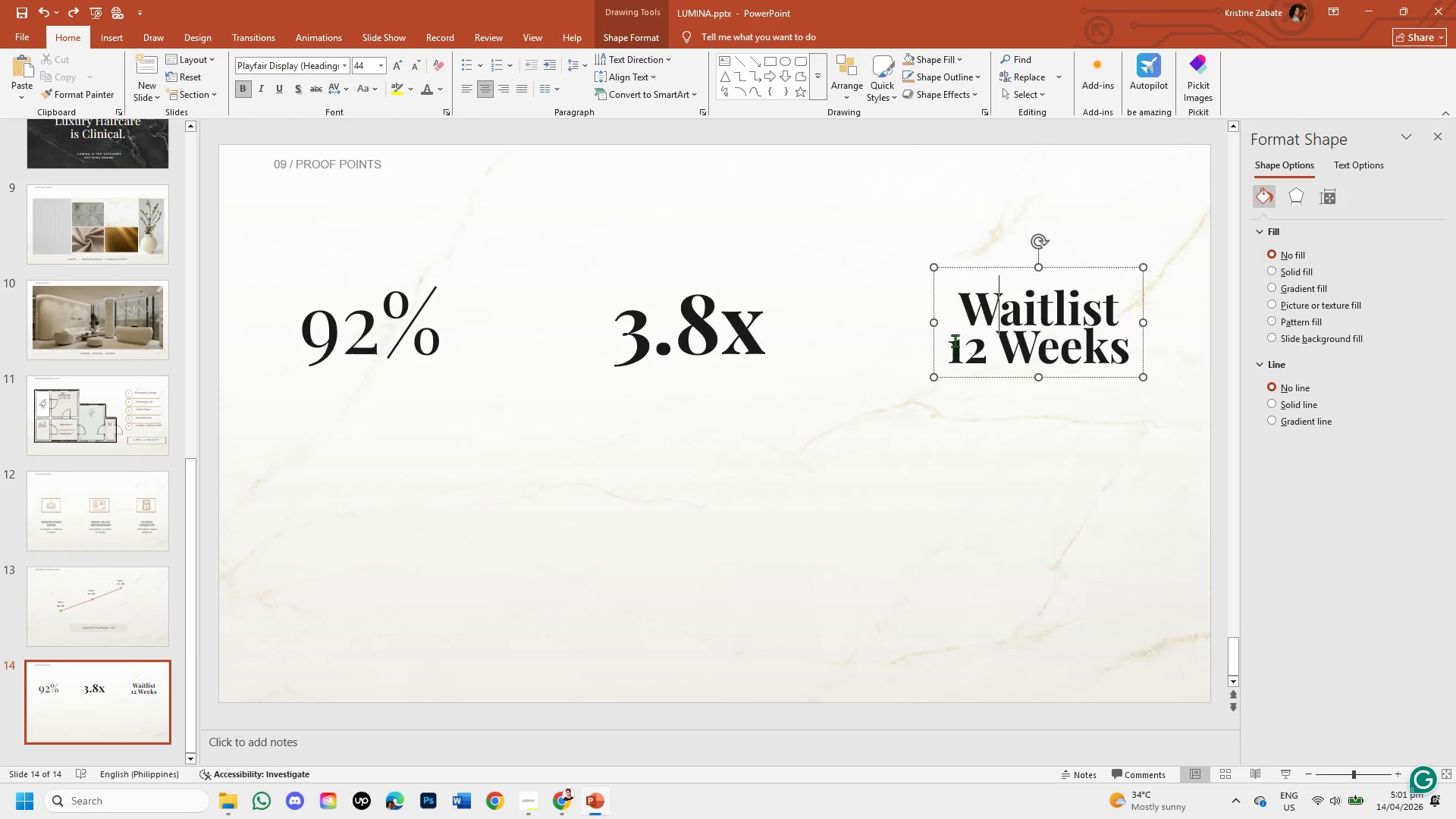 
left_click_drag(start_coordinate=[964, 318], to_coordinate=[1244, 363])
 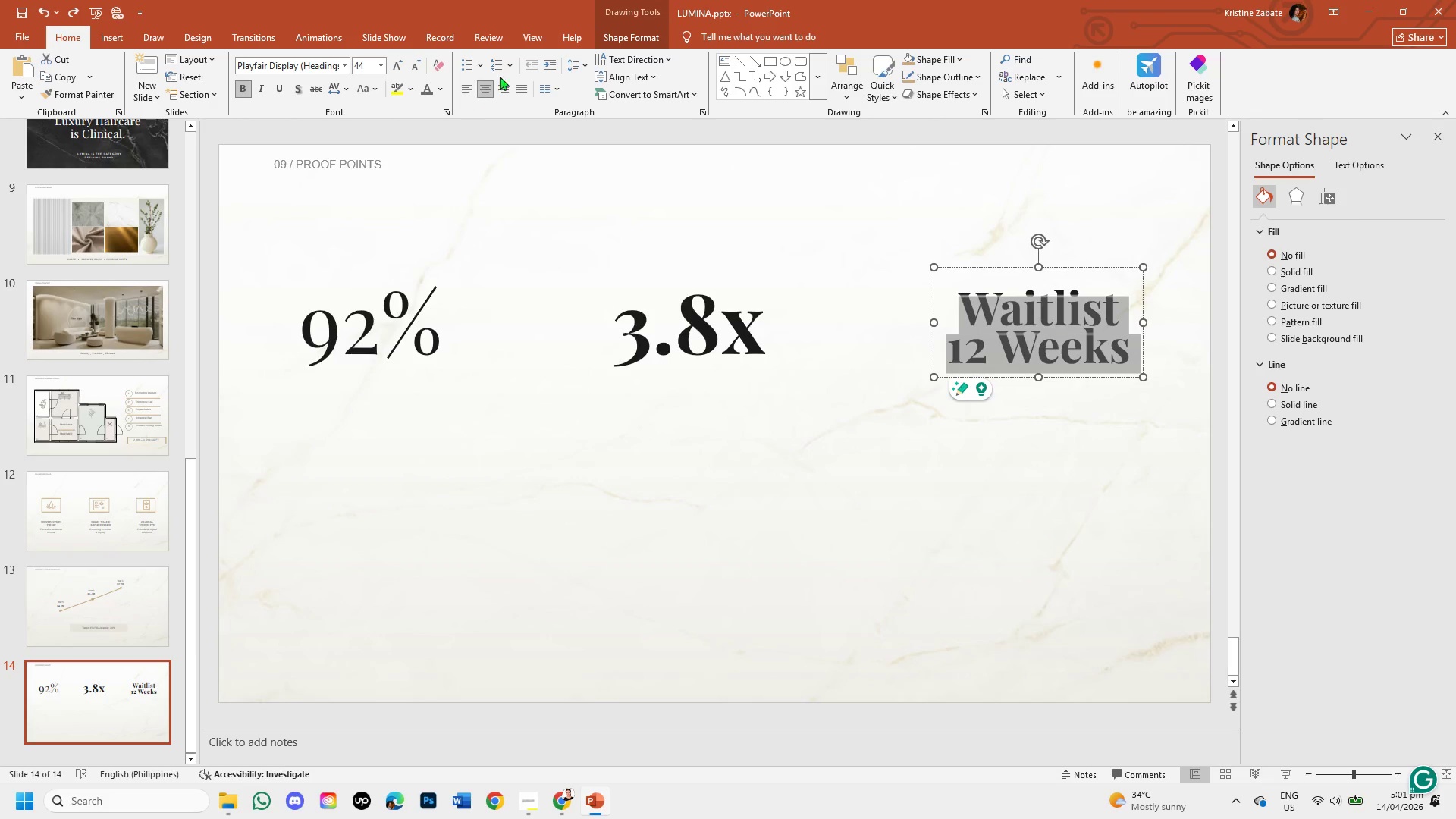 
left_click([579, 70])
 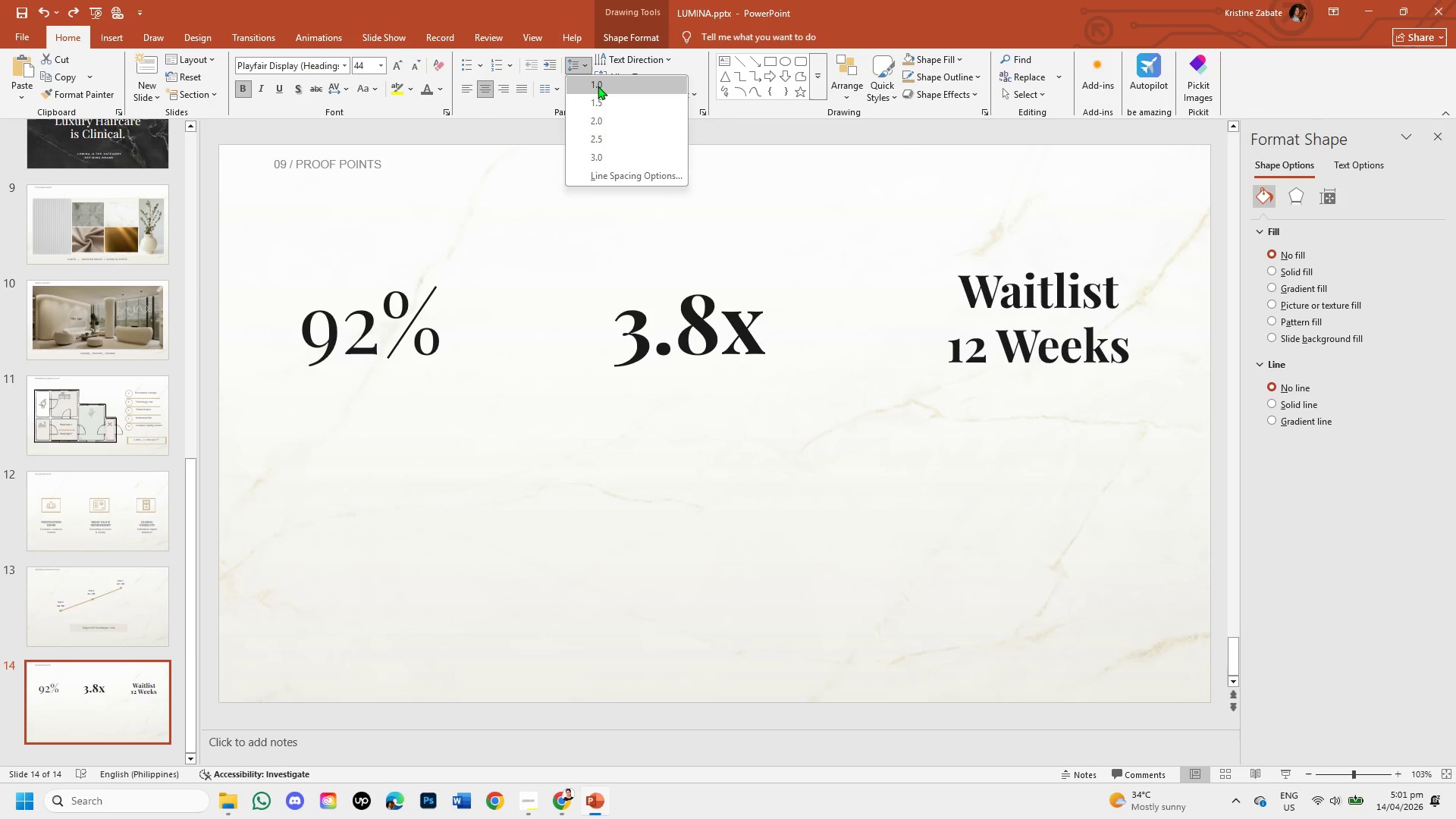 
wait(6.75)
 